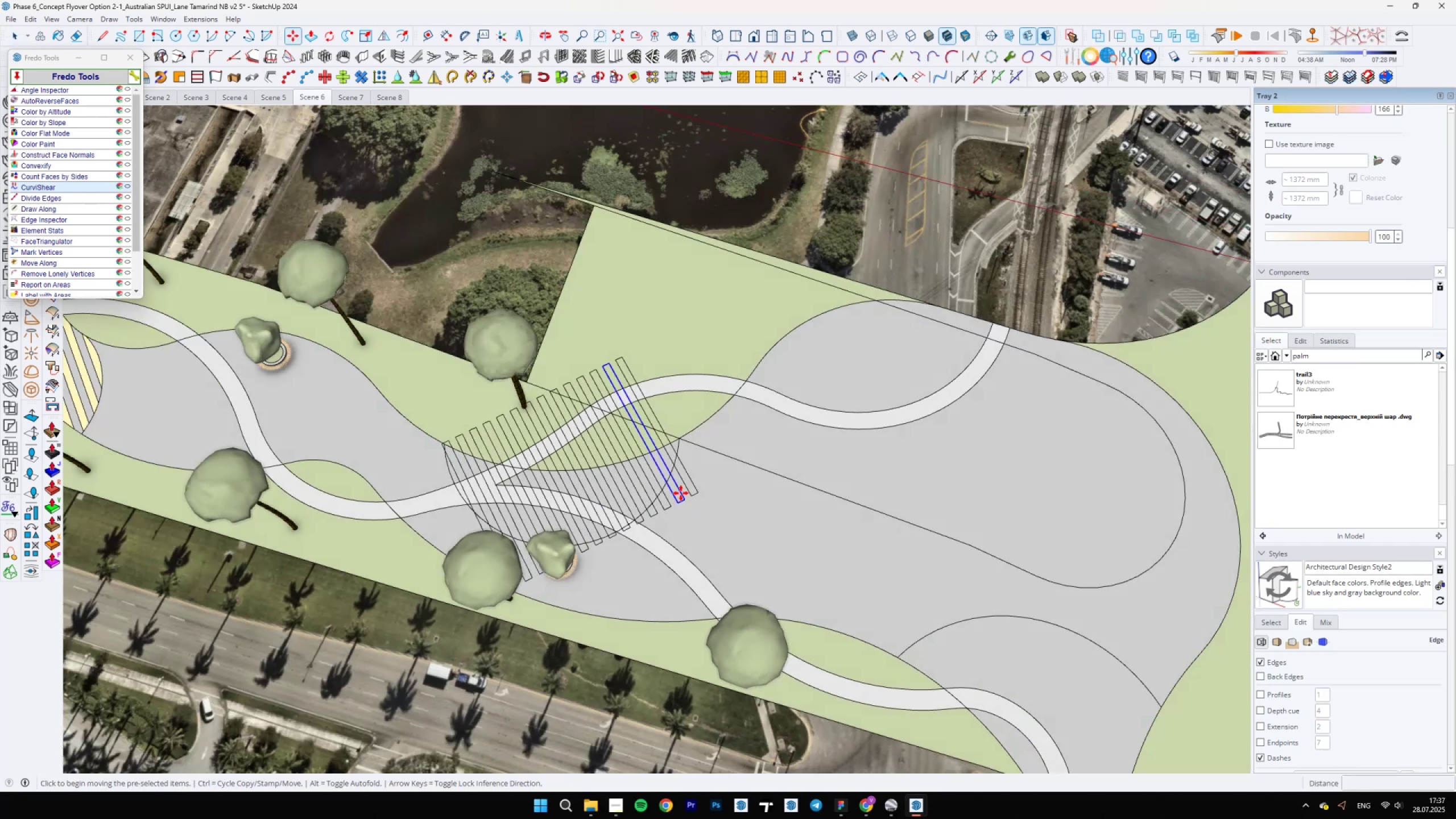 
key(Control+ControlLeft)
 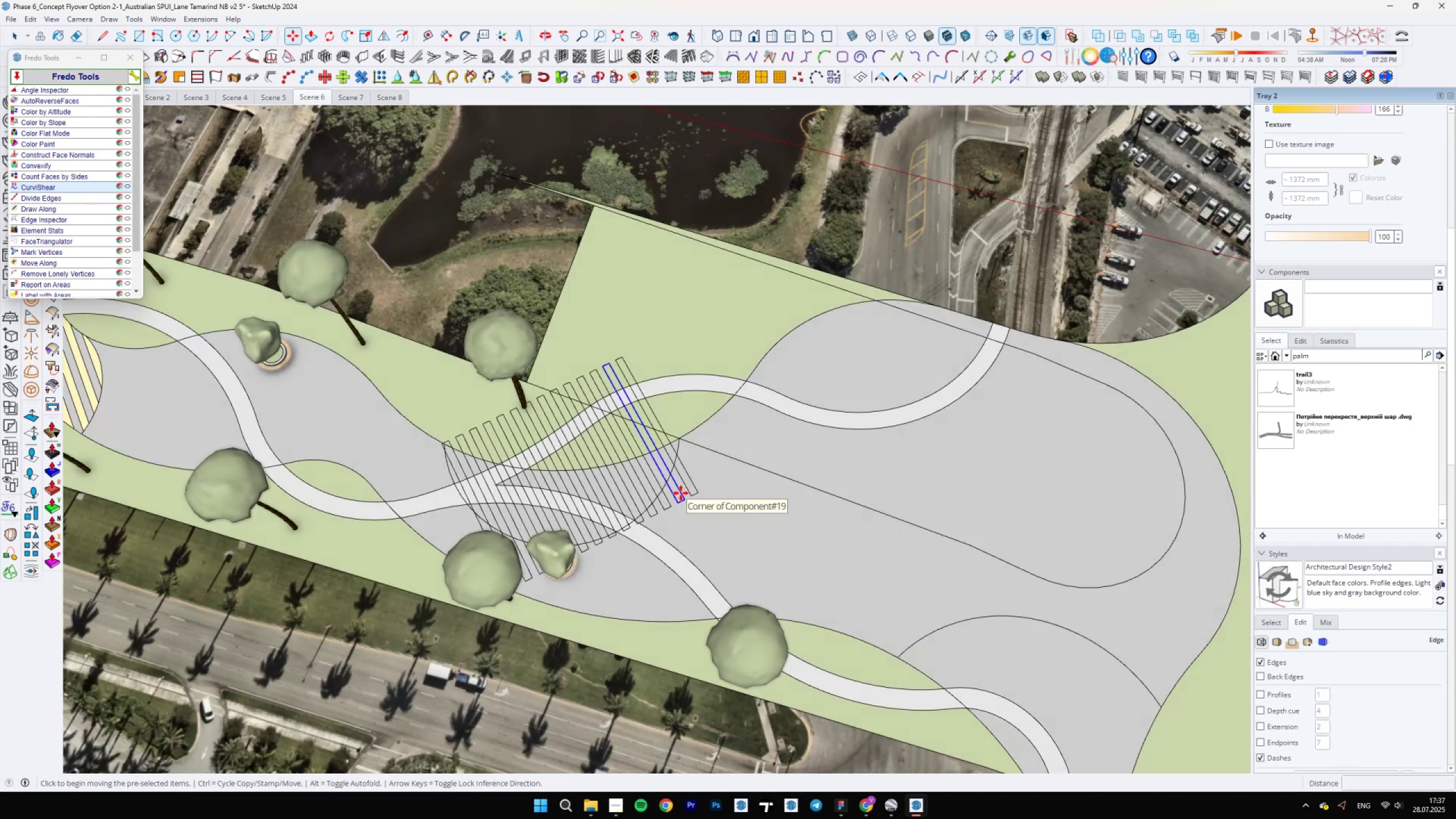 
left_click([681, 493])
 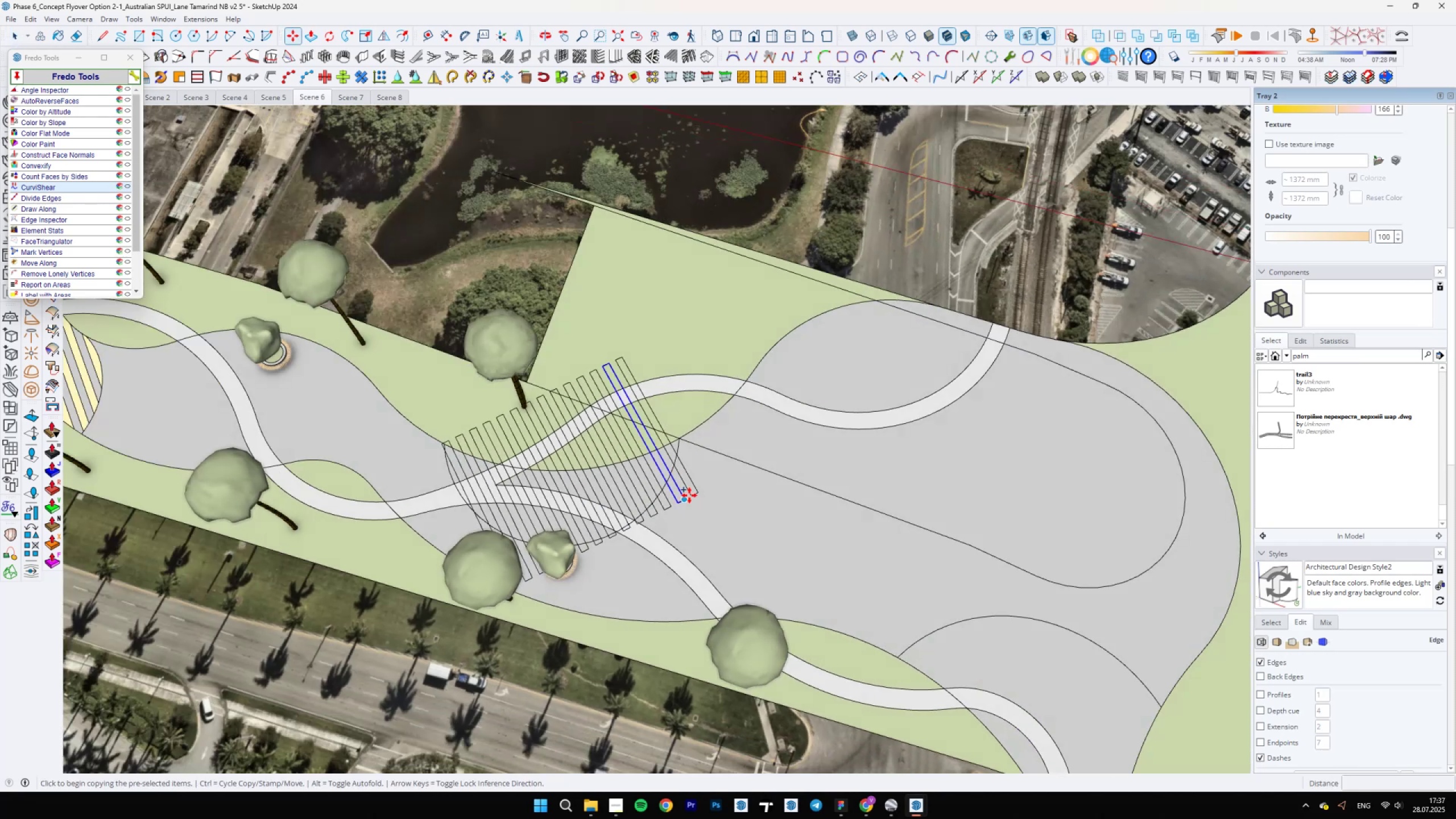 
left_click([843, 557])
 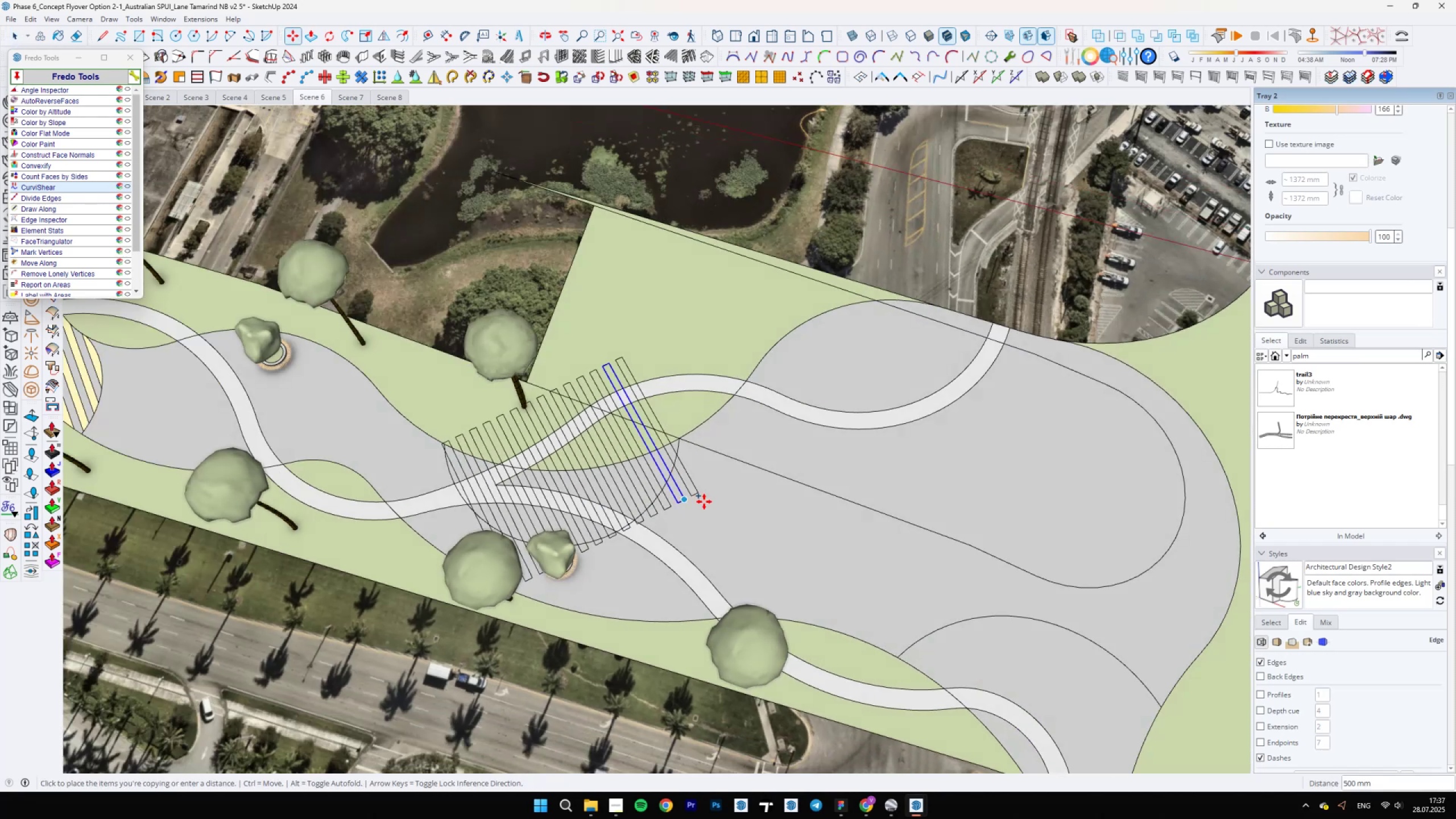 
key(Space)
 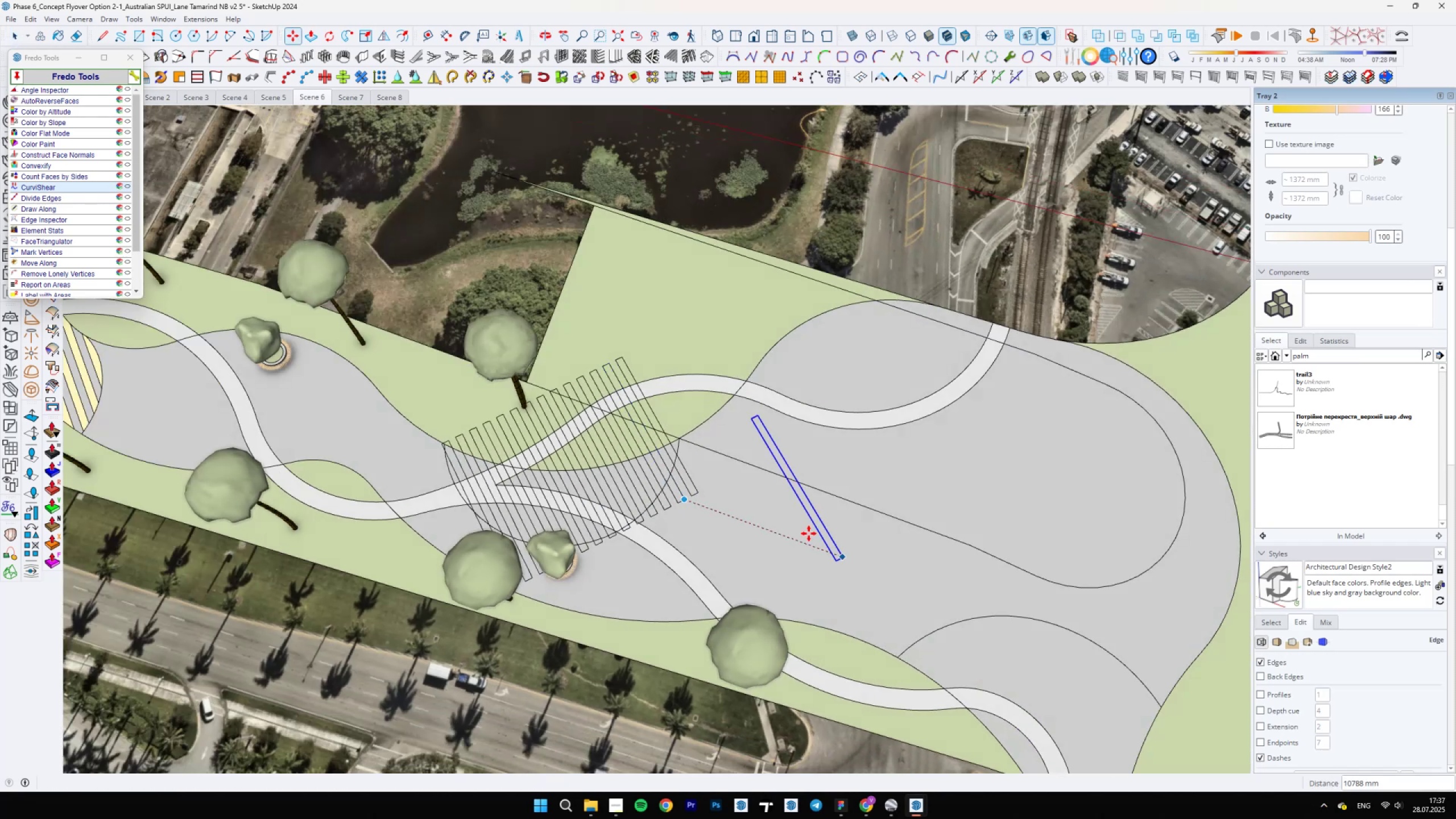 
scroll: coordinate [678, 492], scroll_direction: up, amount: 8.0
 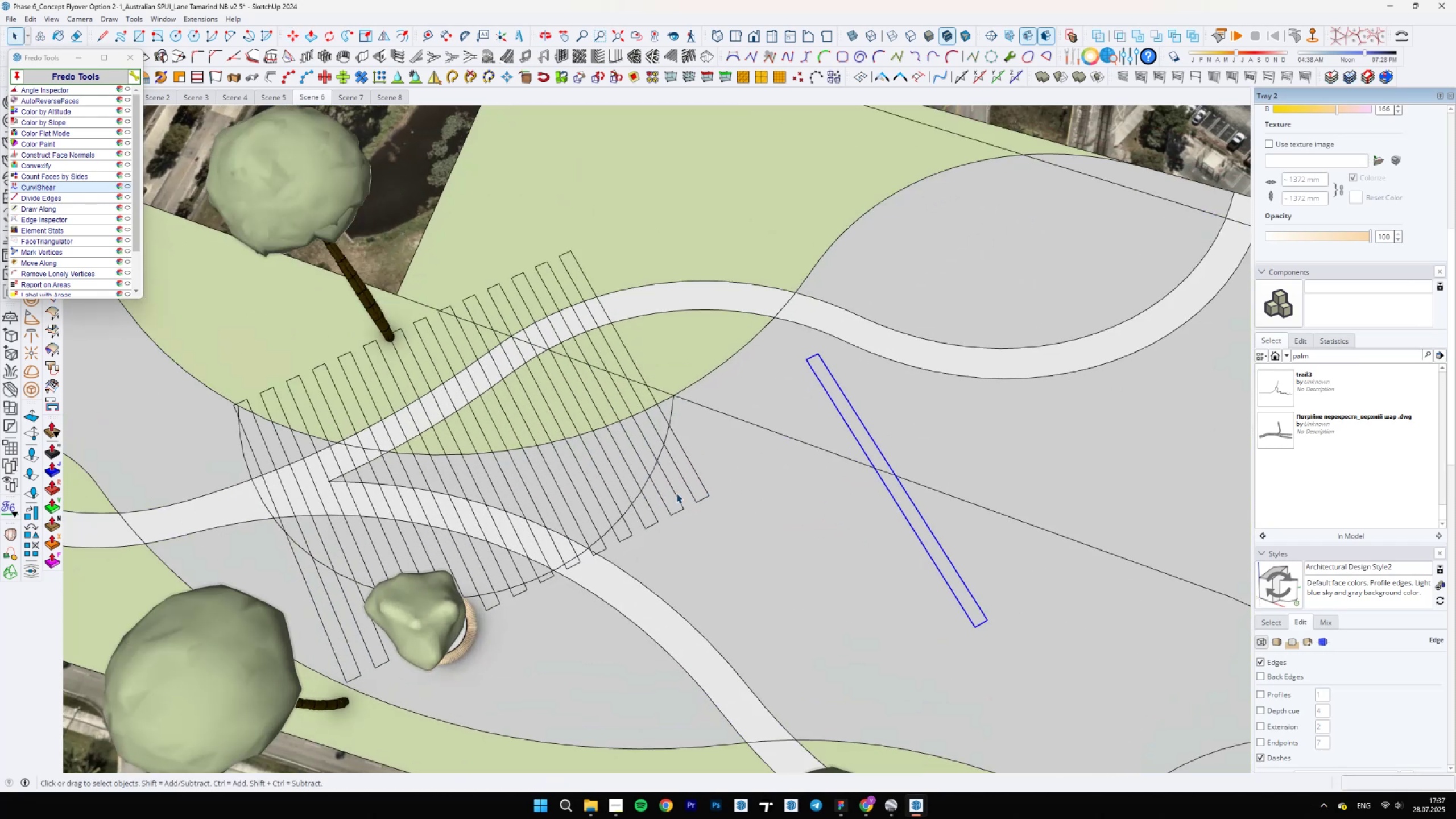 
left_click([676, 493])
 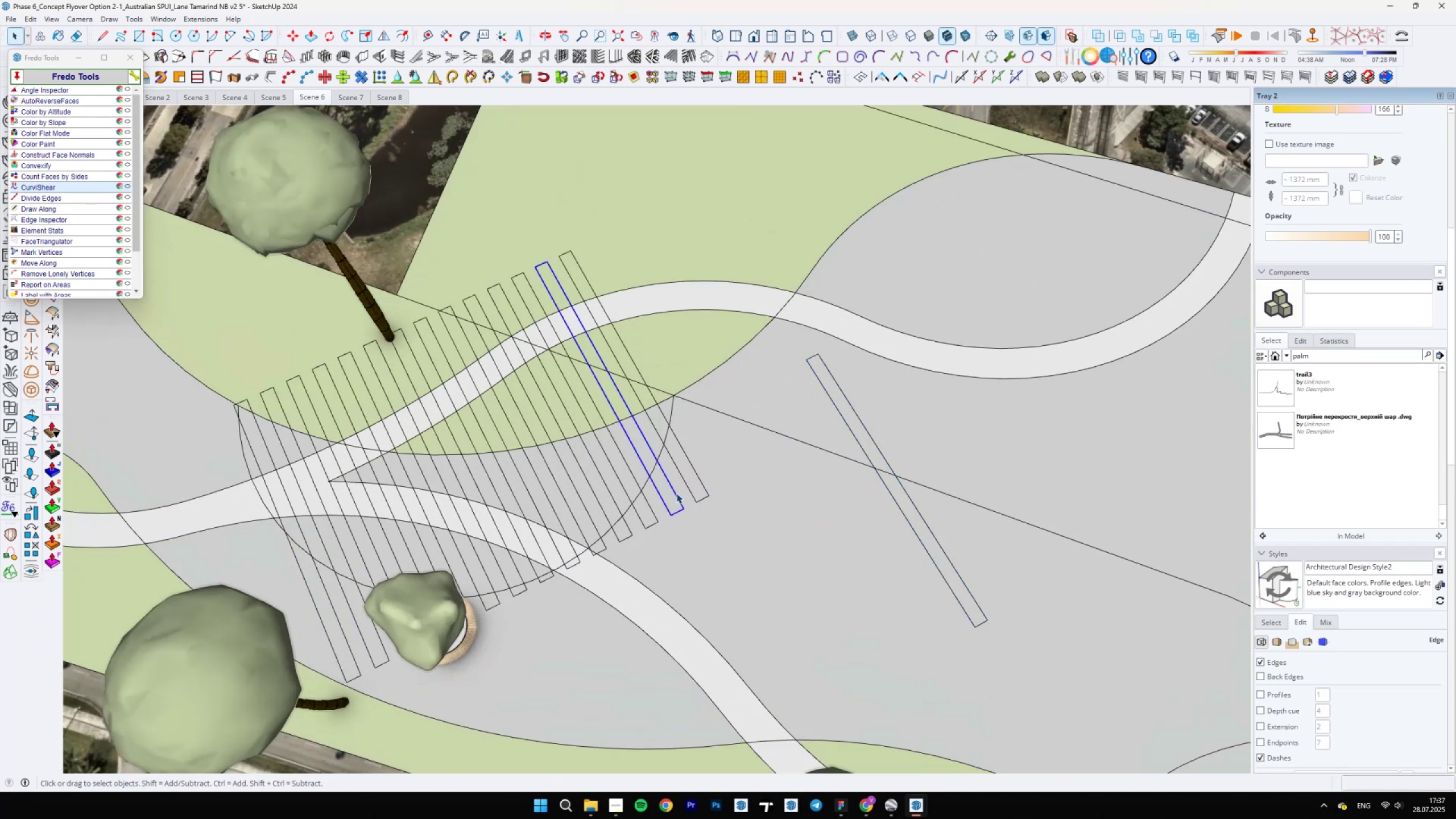 
right_click([676, 493])
 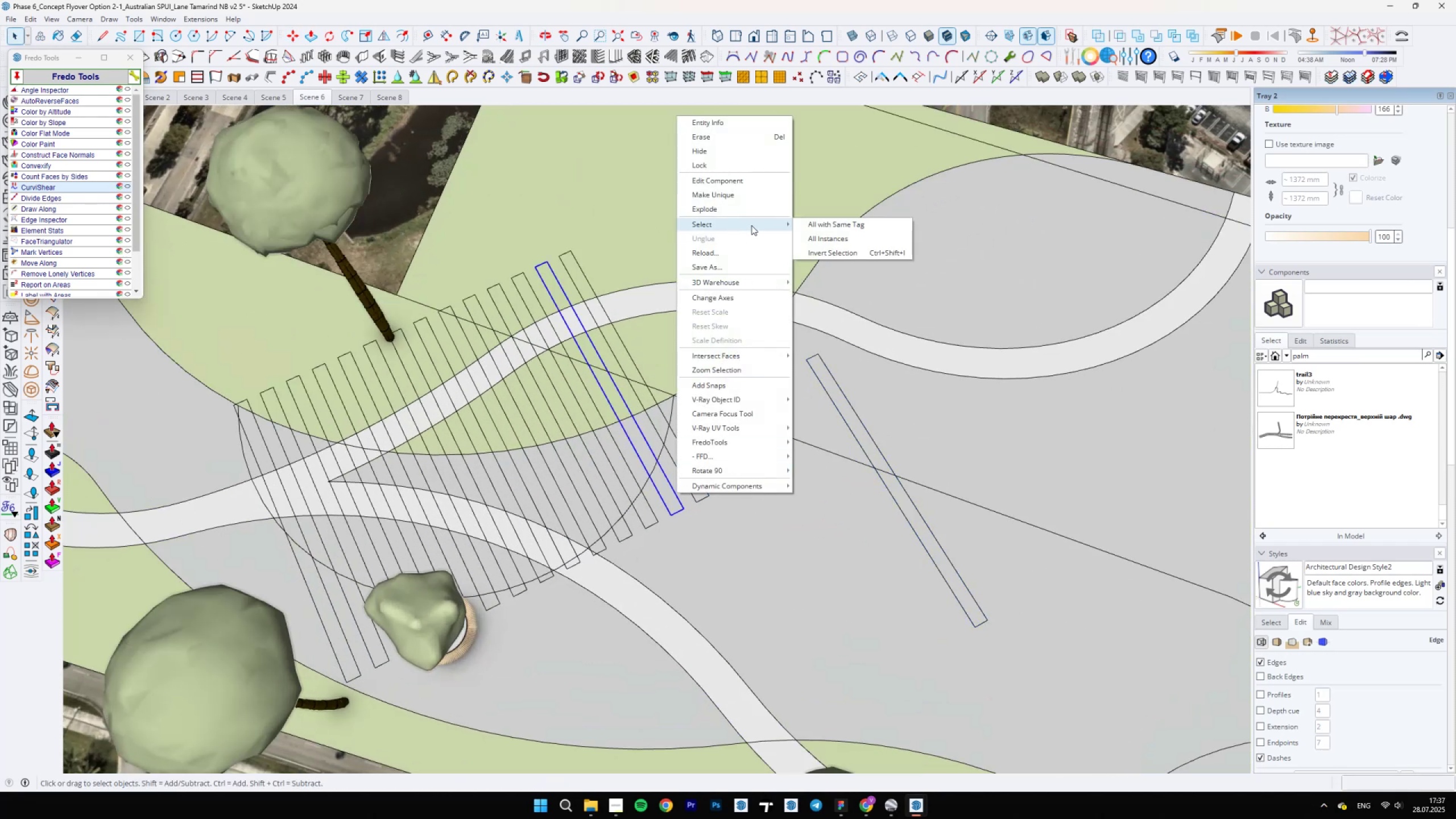 
double_click([817, 241])
 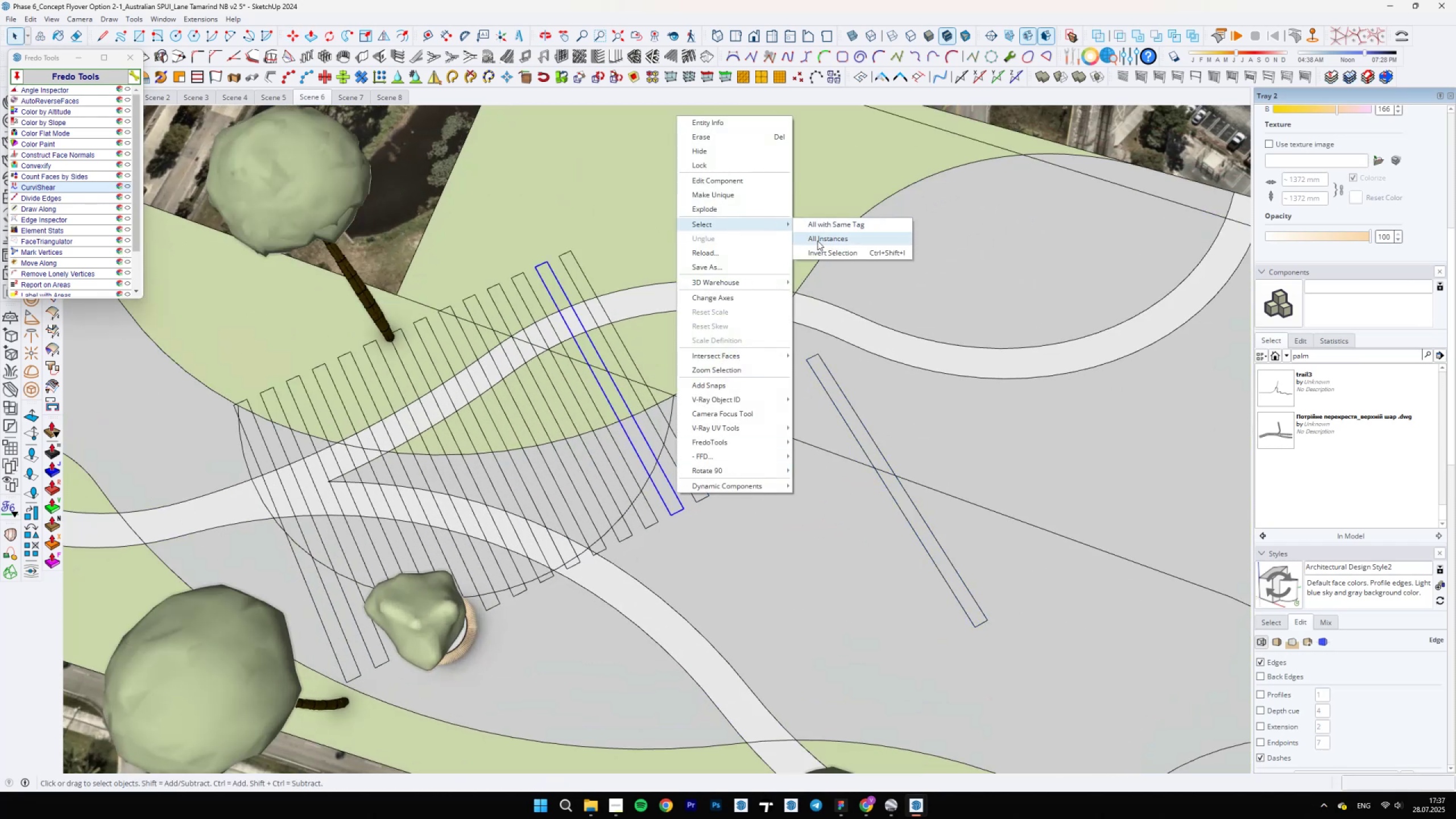 
hold_key(key=ShiftLeft, duration=0.45)
 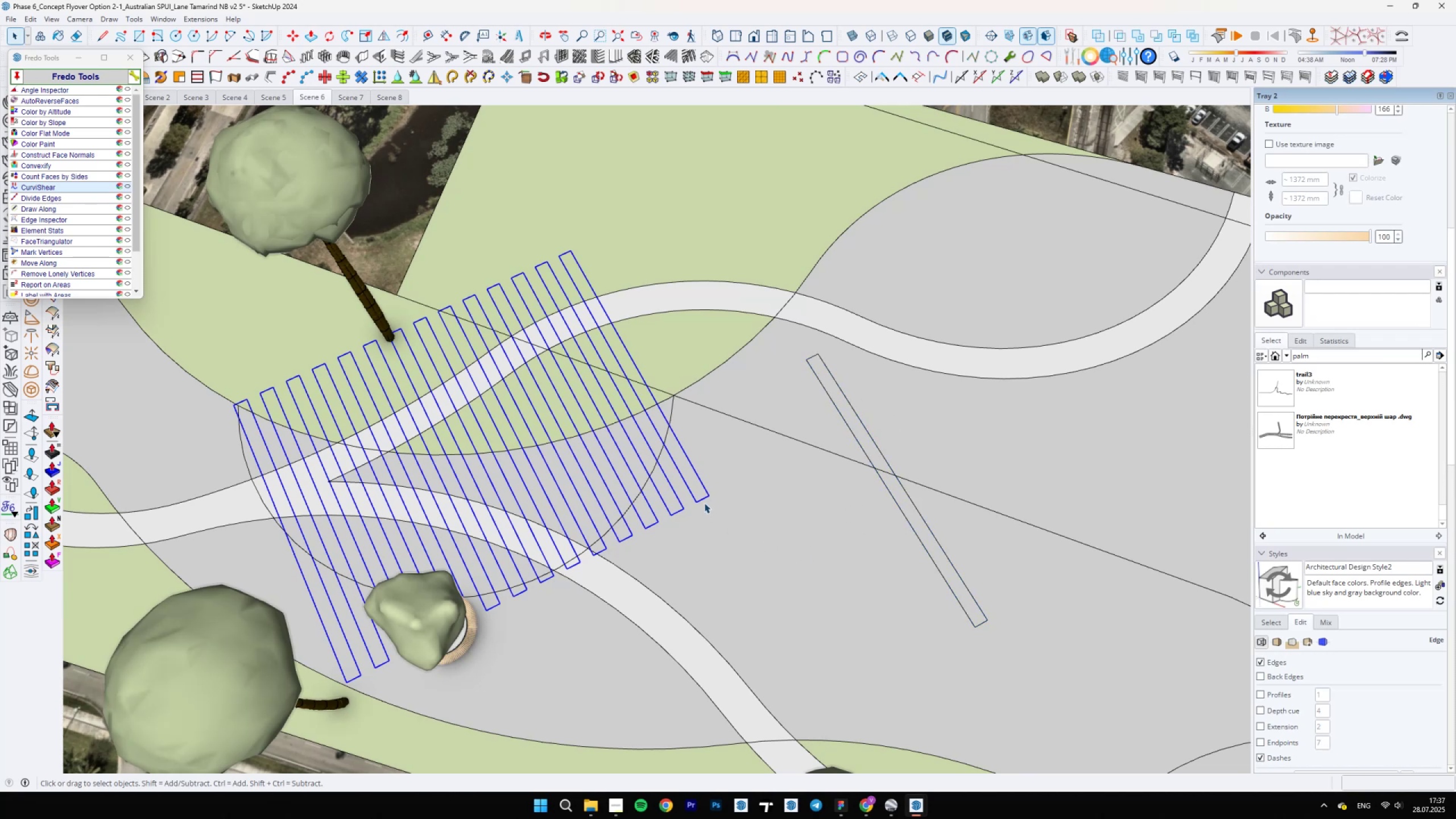 
hold_key(key=ControlLeft, duration=0.44)
 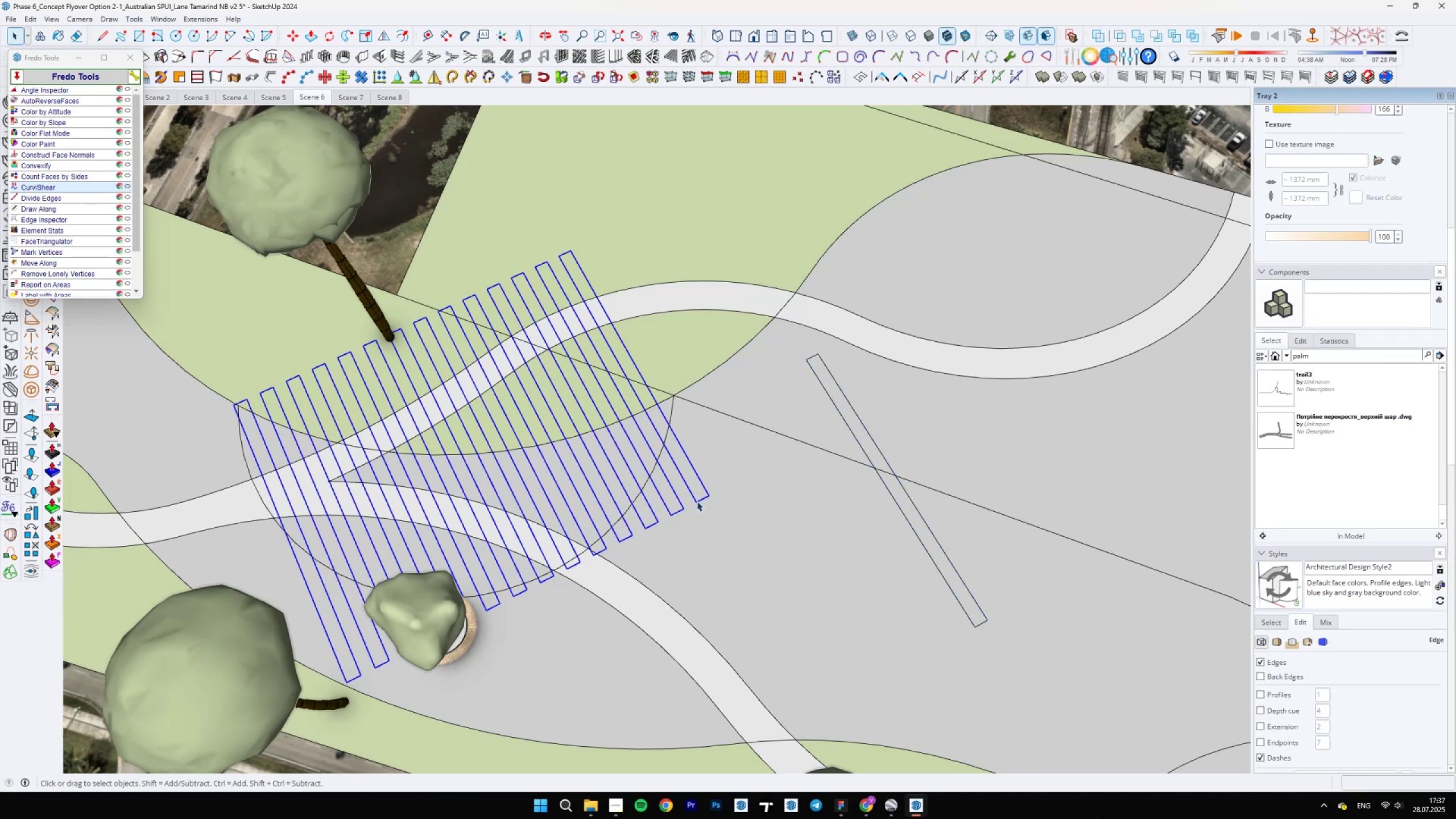 
right_click([696, 501])
 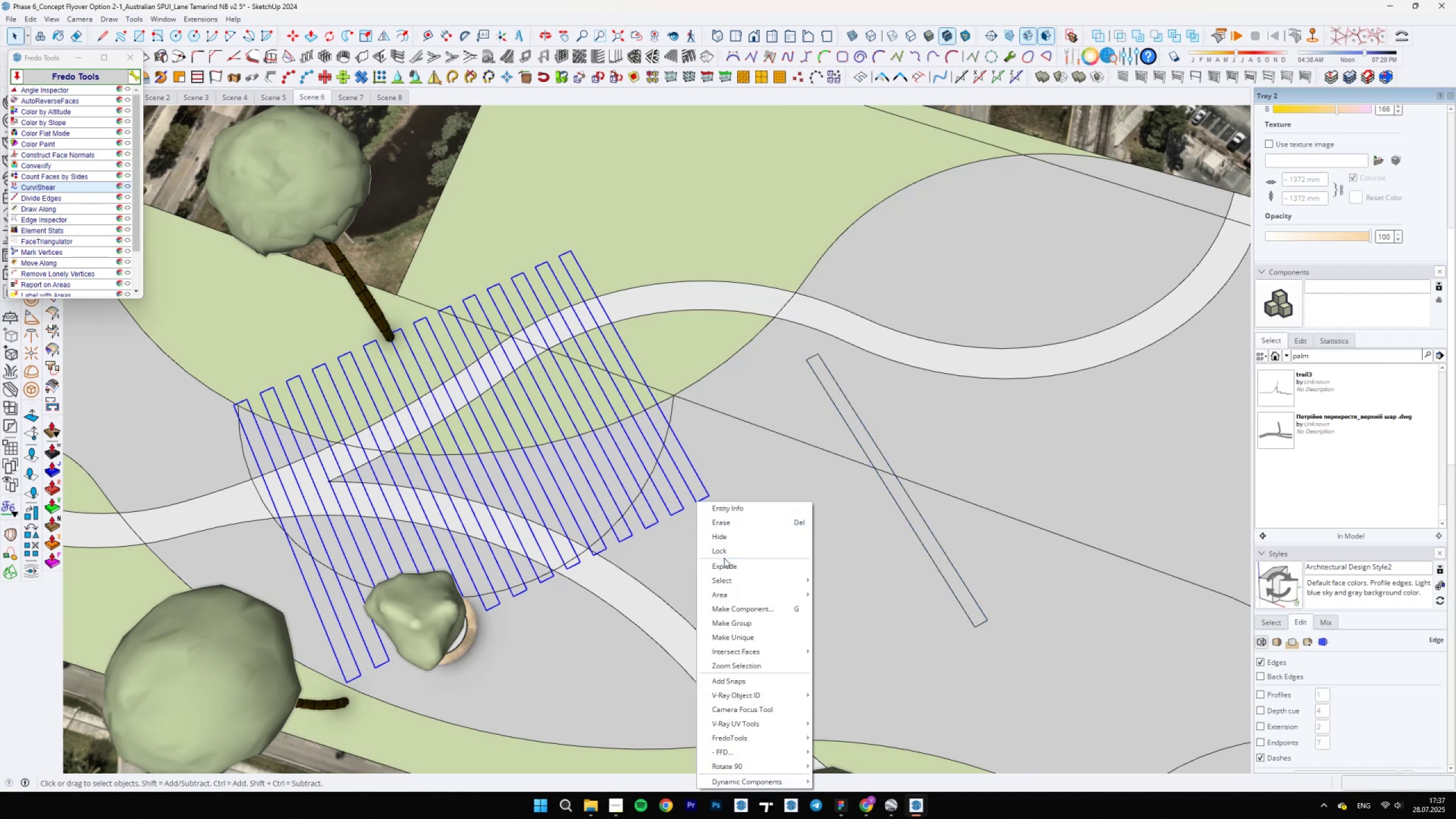 
left_click([723, 561])
 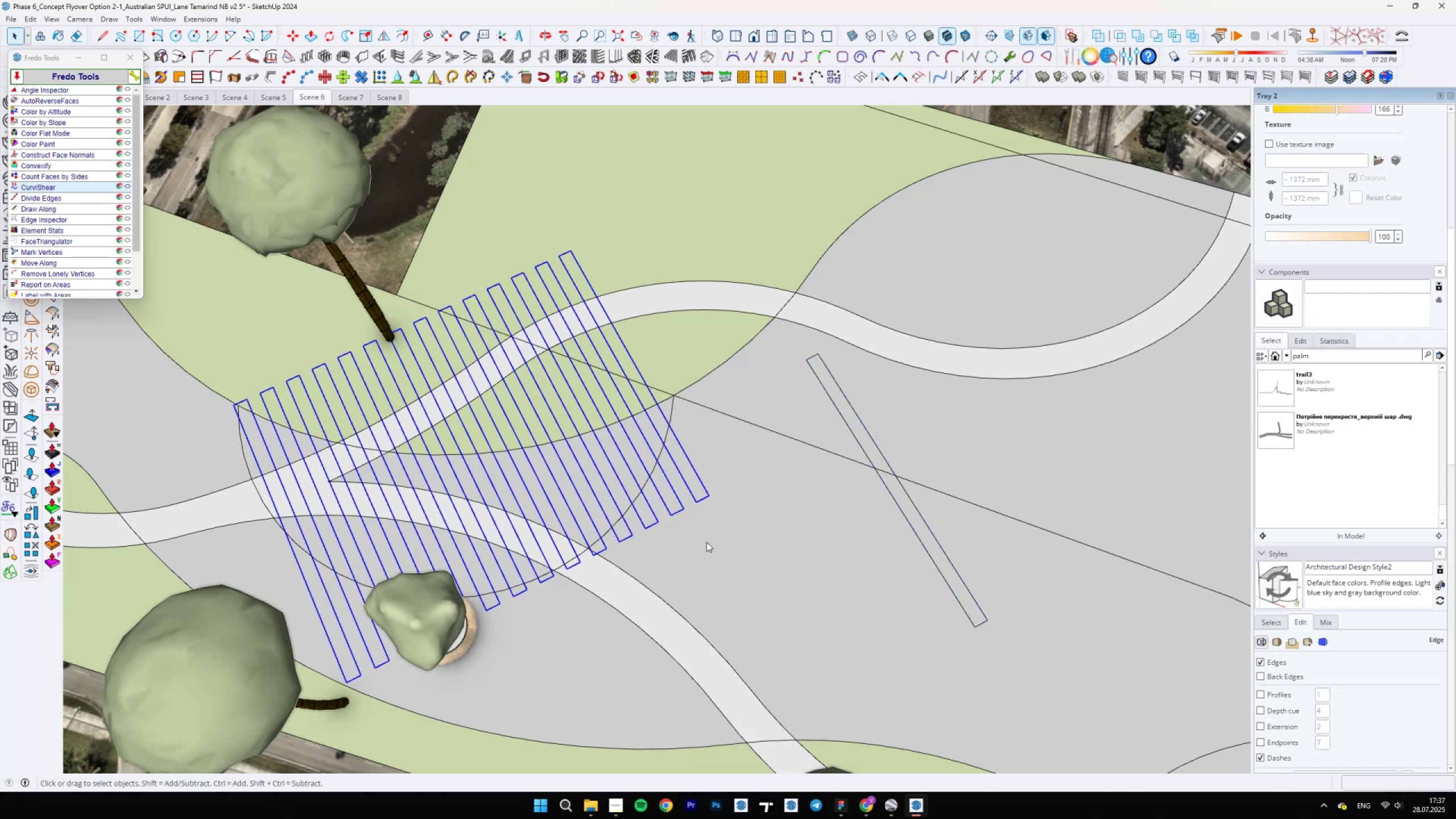 
key(E)
 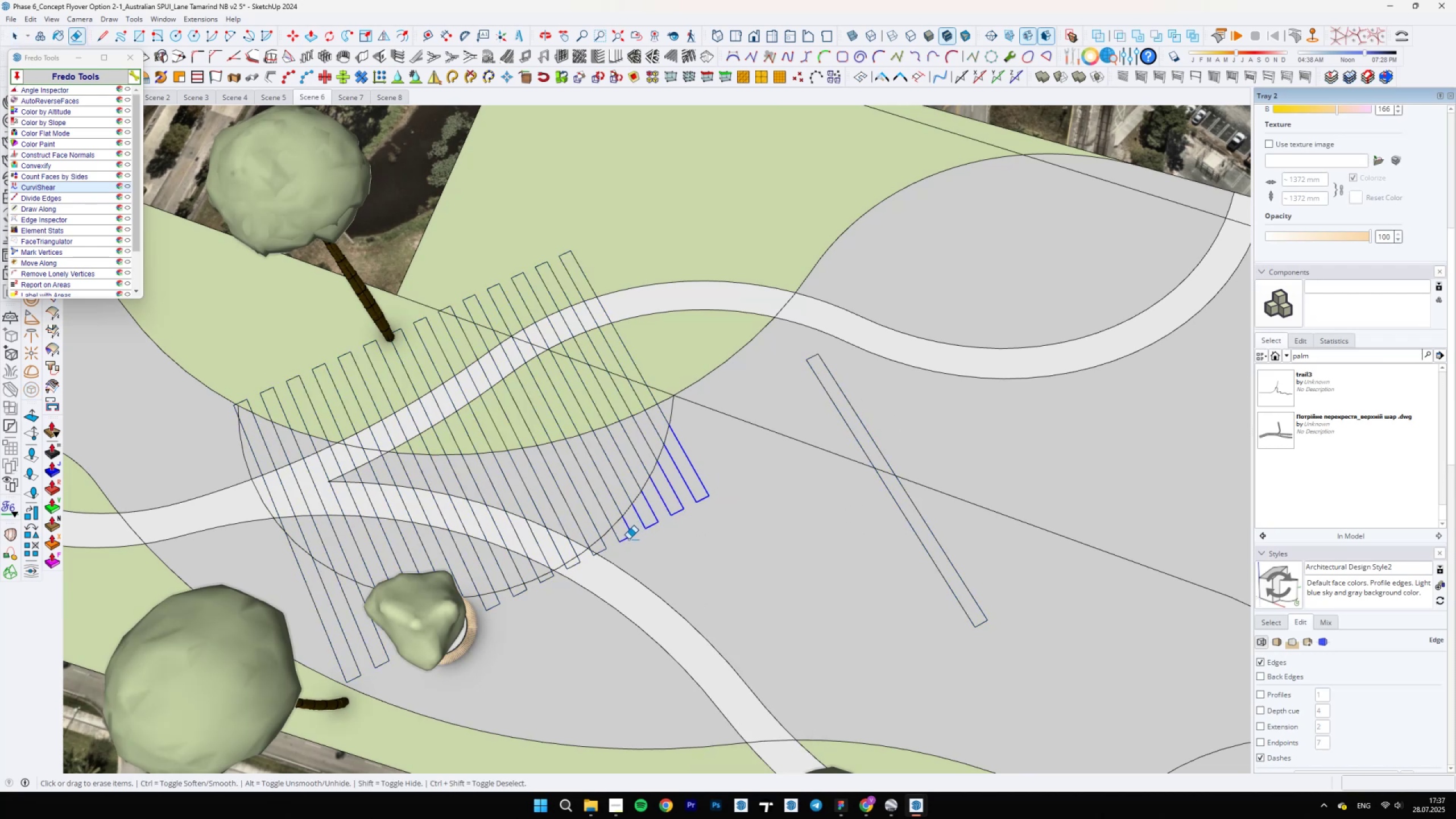 
scroll: coordinate [584, 542], scroll_direction: up, amount: 23.0
 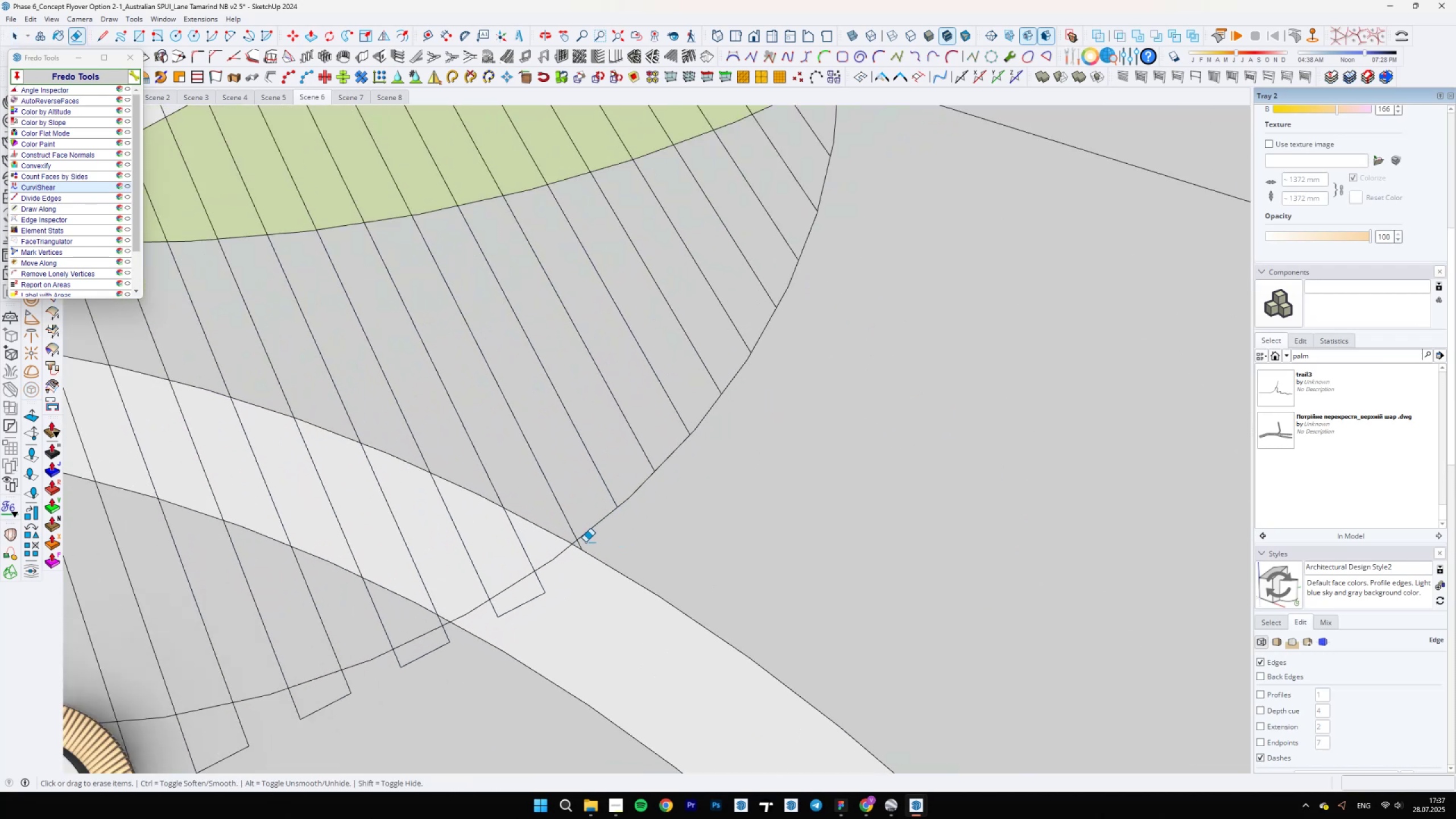 
left_click([577, 547])
 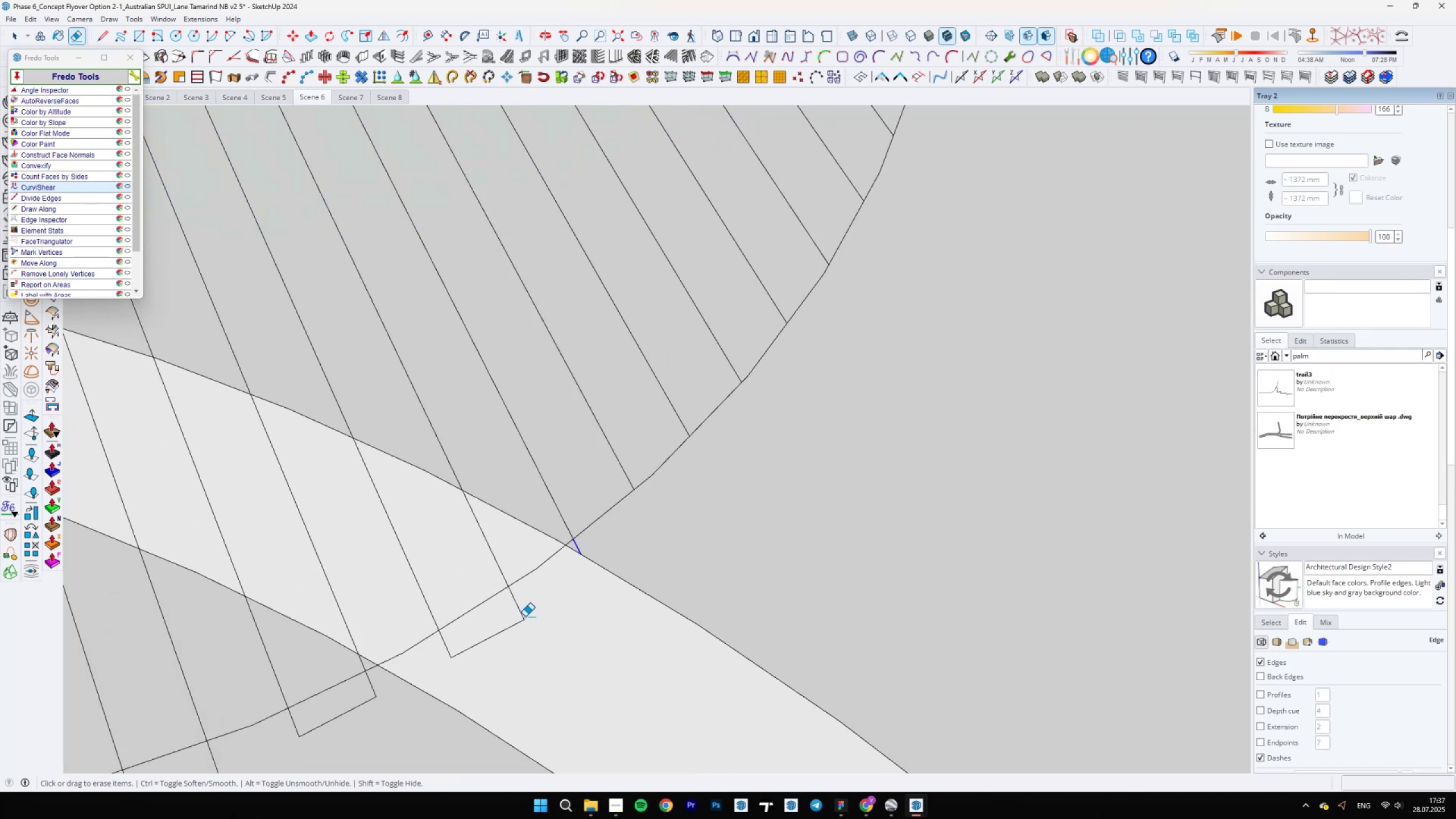 
scroll: coordinate [490, 522], scroll_direction: down, amount: 40.0
 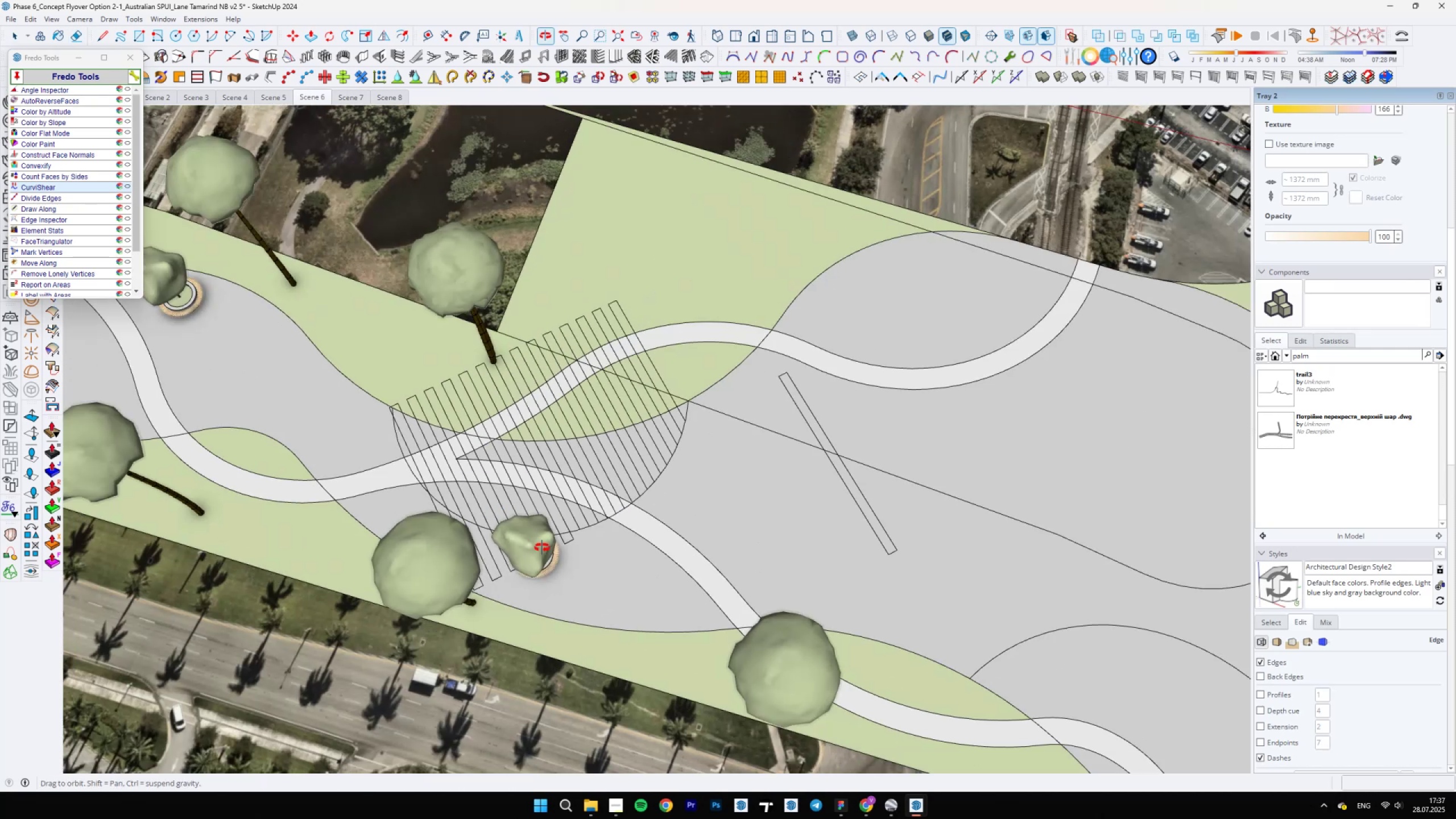 
scroll: coordinate [559, 713], scroll_direction: up, amount: 5.0
 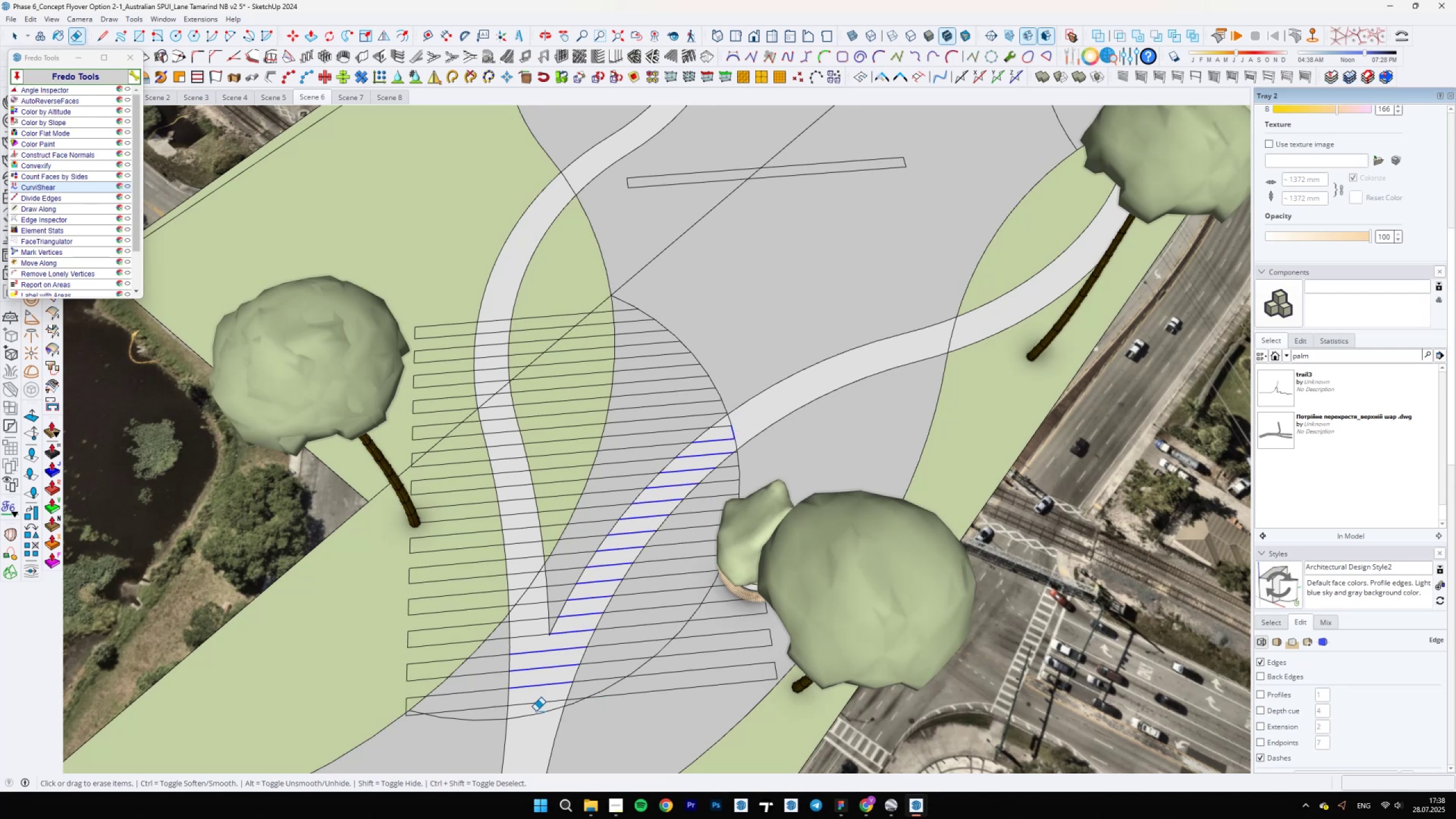 
wait(6.24)
 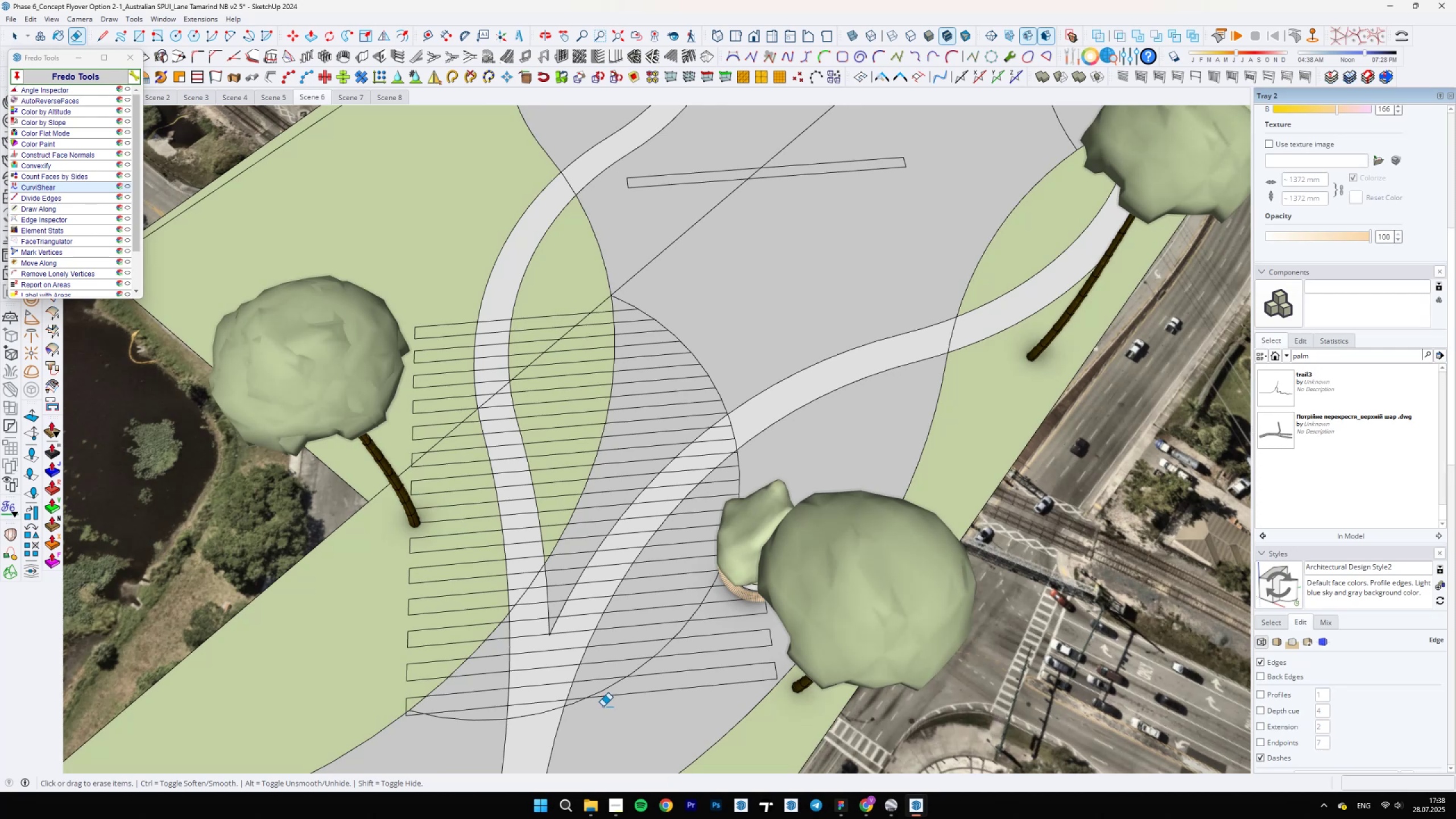 
scroll: coordinate [664, 511], scroll_direction: none, amount: 0.0
 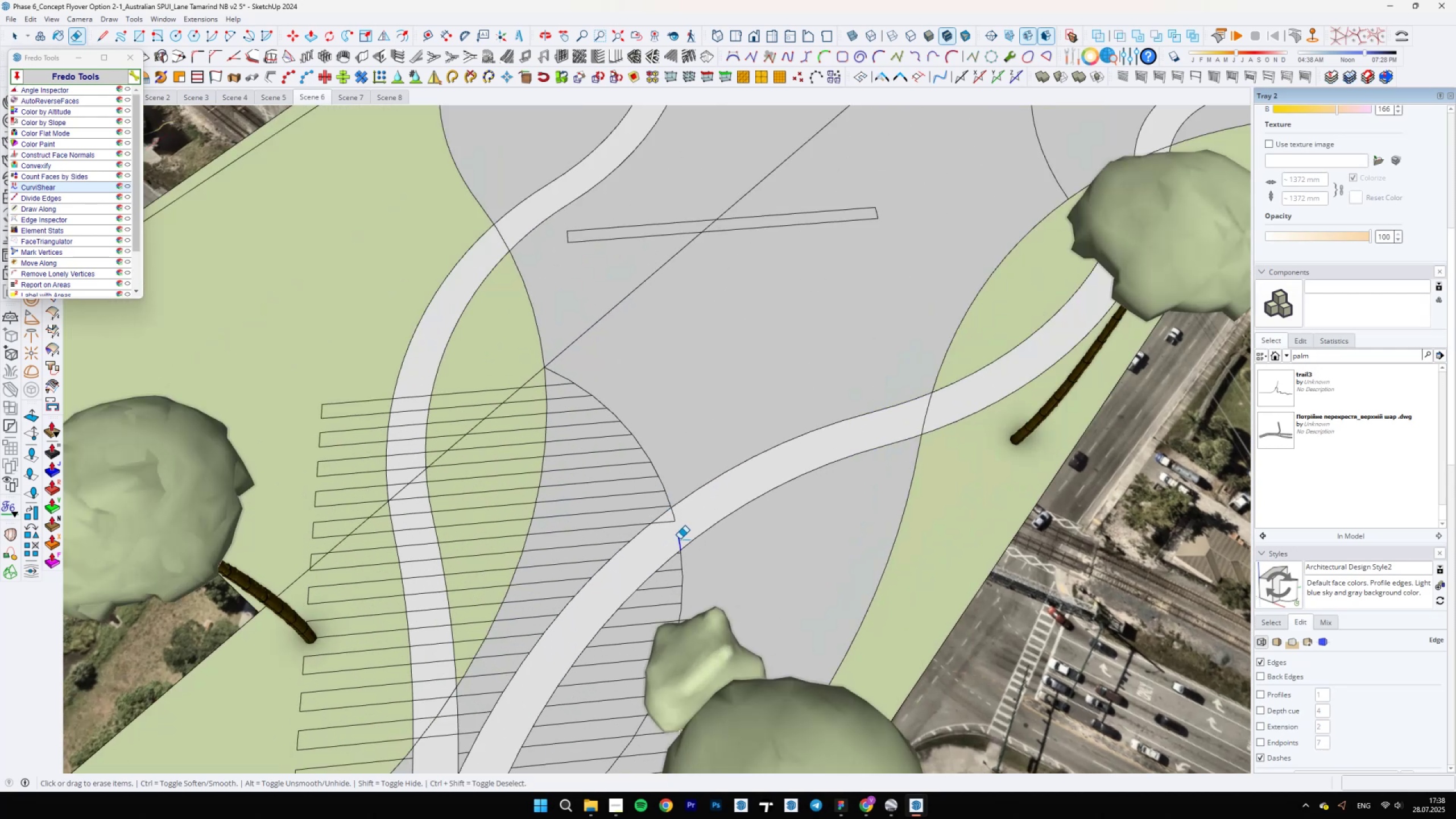 
scroll: coordinate [675, 520], scroll_direction: up, amount: 3.0
 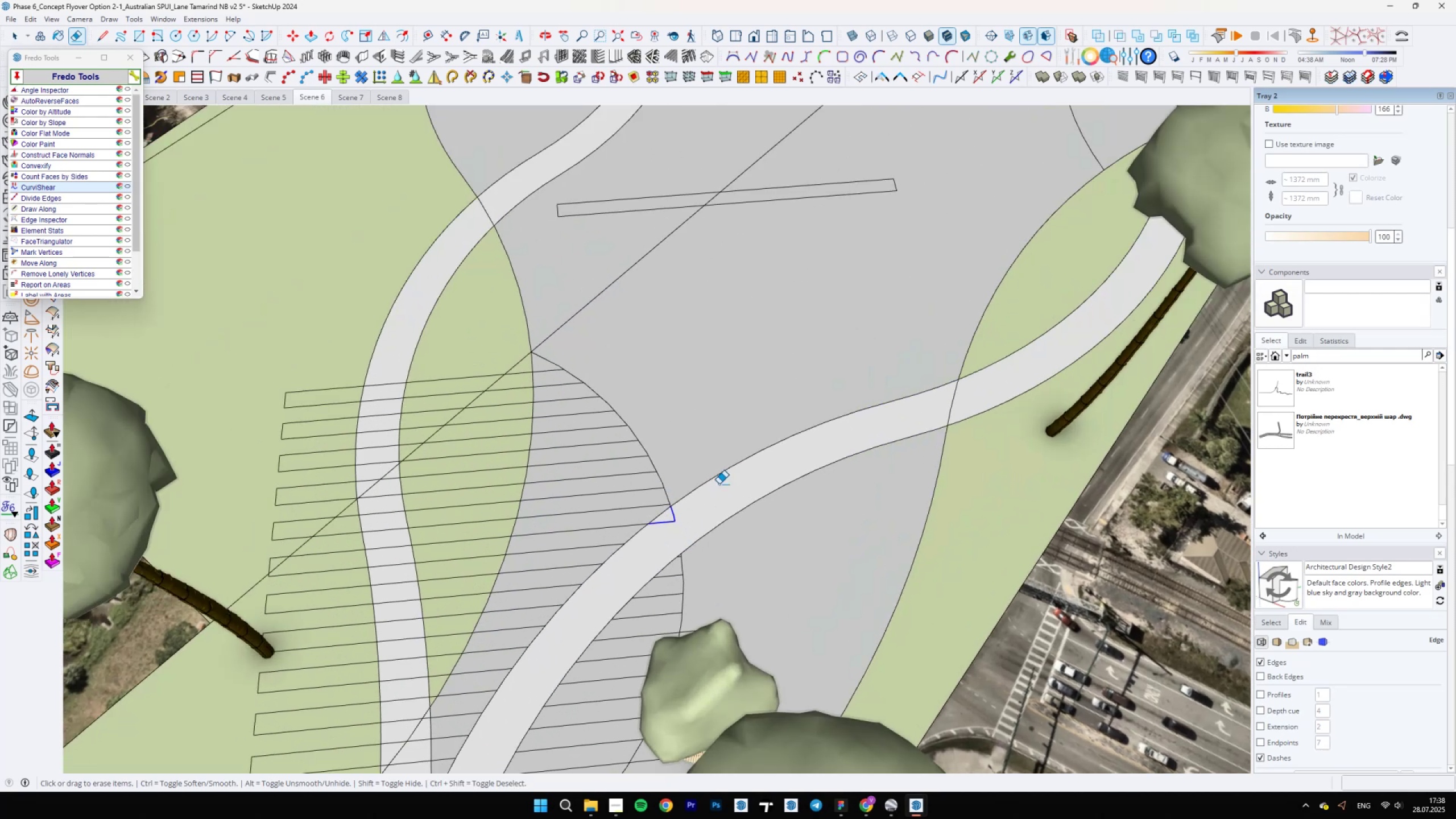 
scroll: coordinate [569, 607], scroll_direction: down, amount: 4.0
 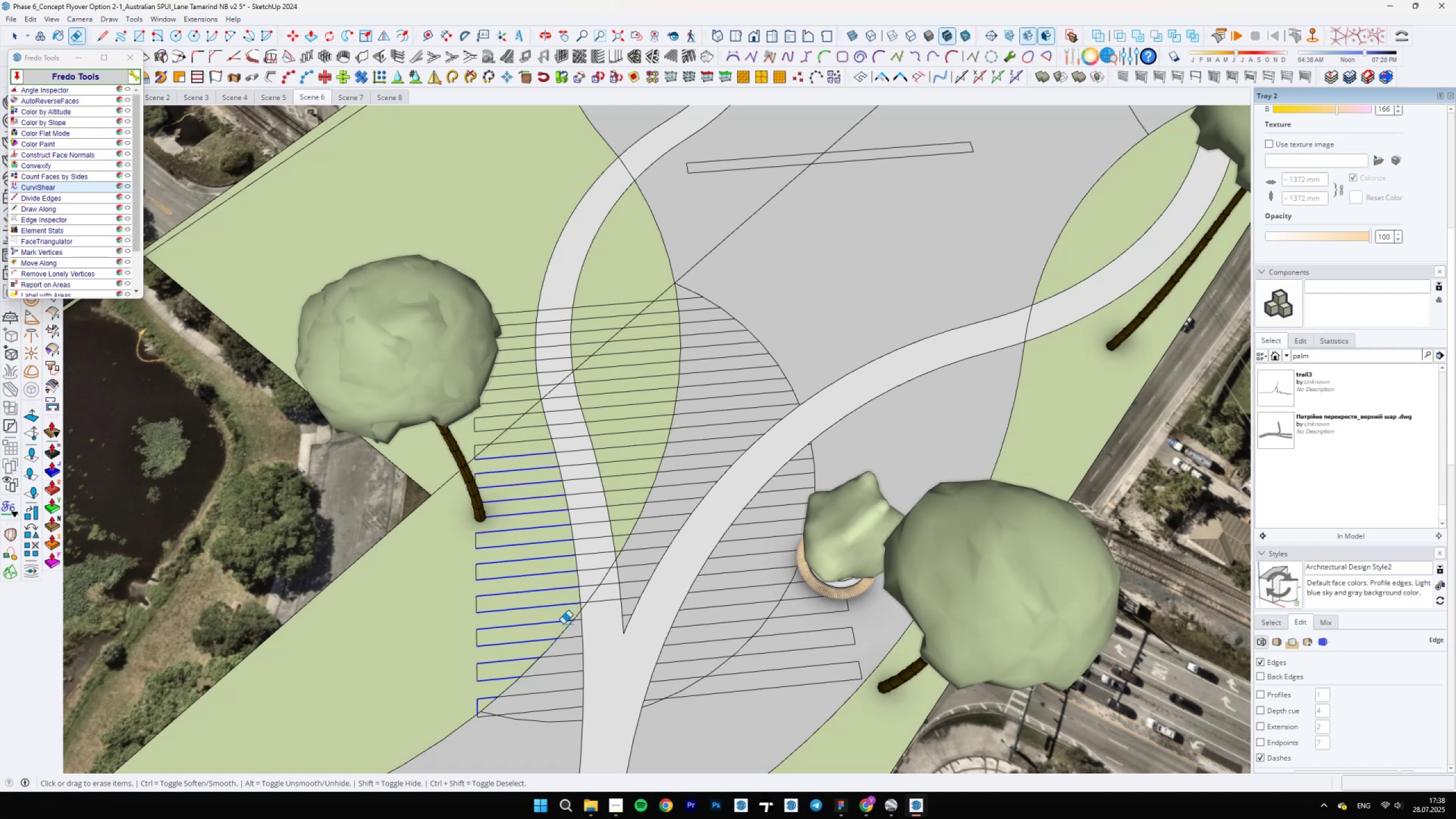 
scroll: coordinate [549, 626], scroll_direction: up, amount: 9.0
 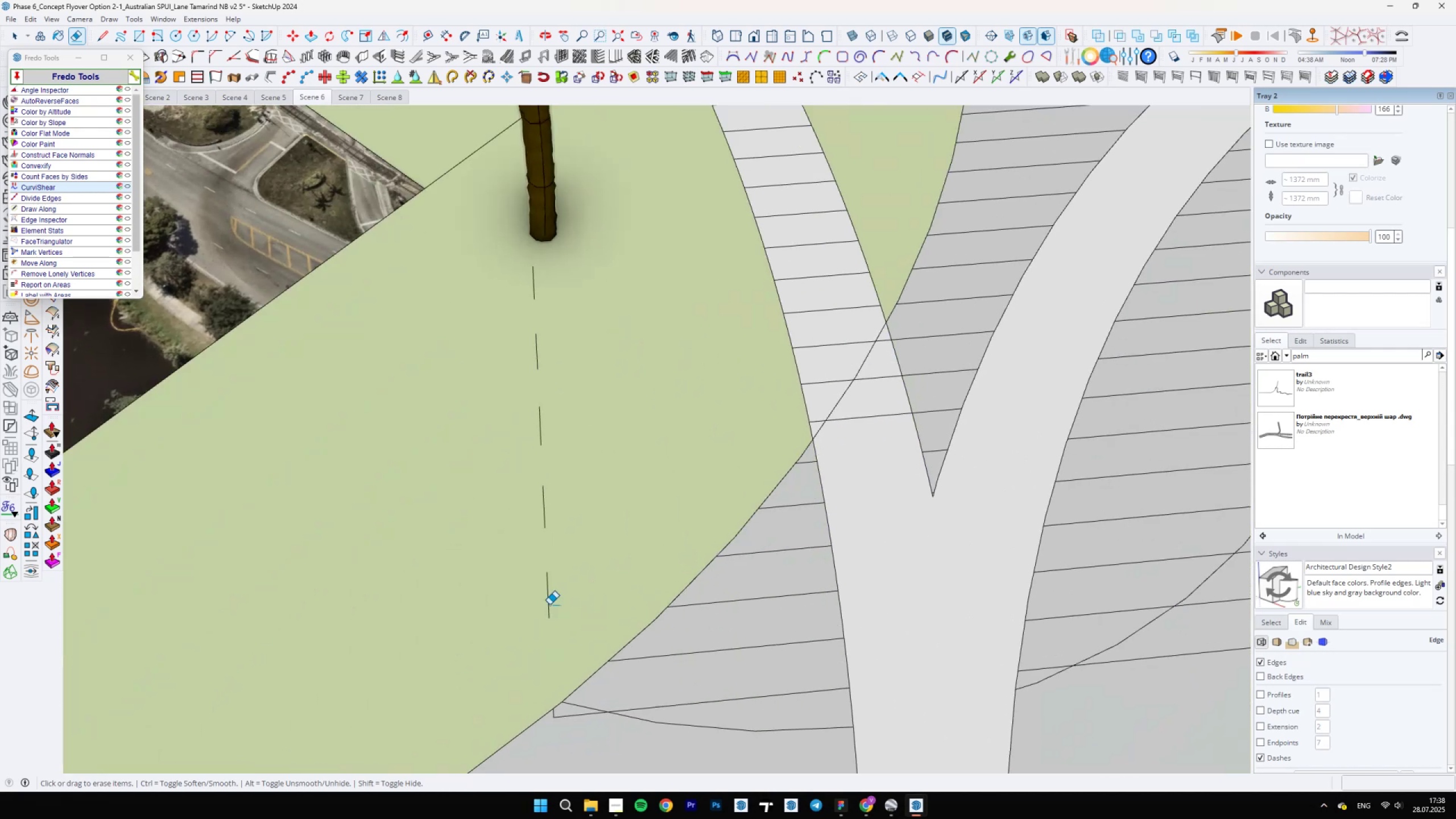 
scroll: coordinate [545, 519], scroll_direction: down, amount: 4.0
 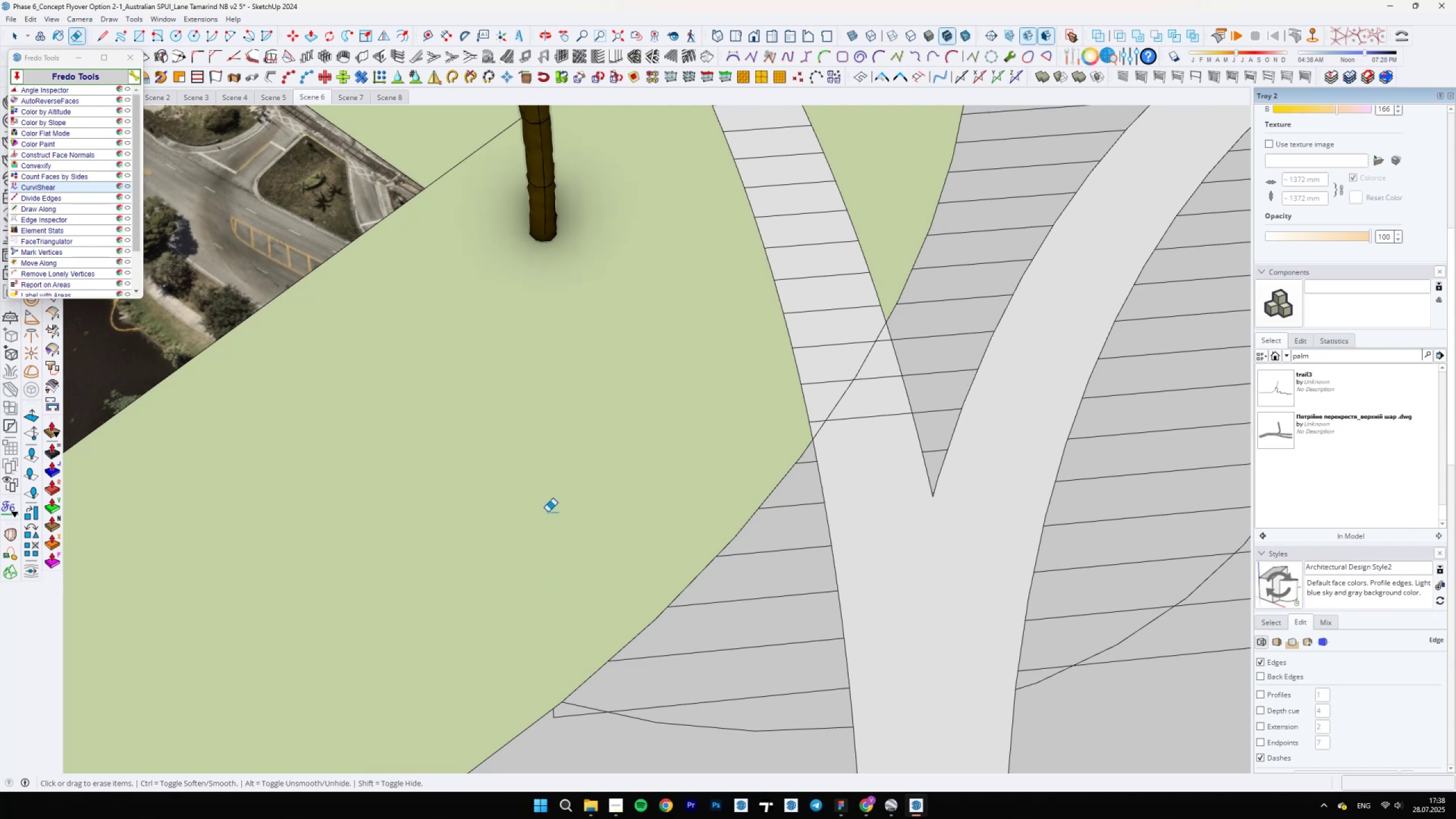 
scroll: coordinate [302, 549], scroll_direction: up, amount: 5.0
 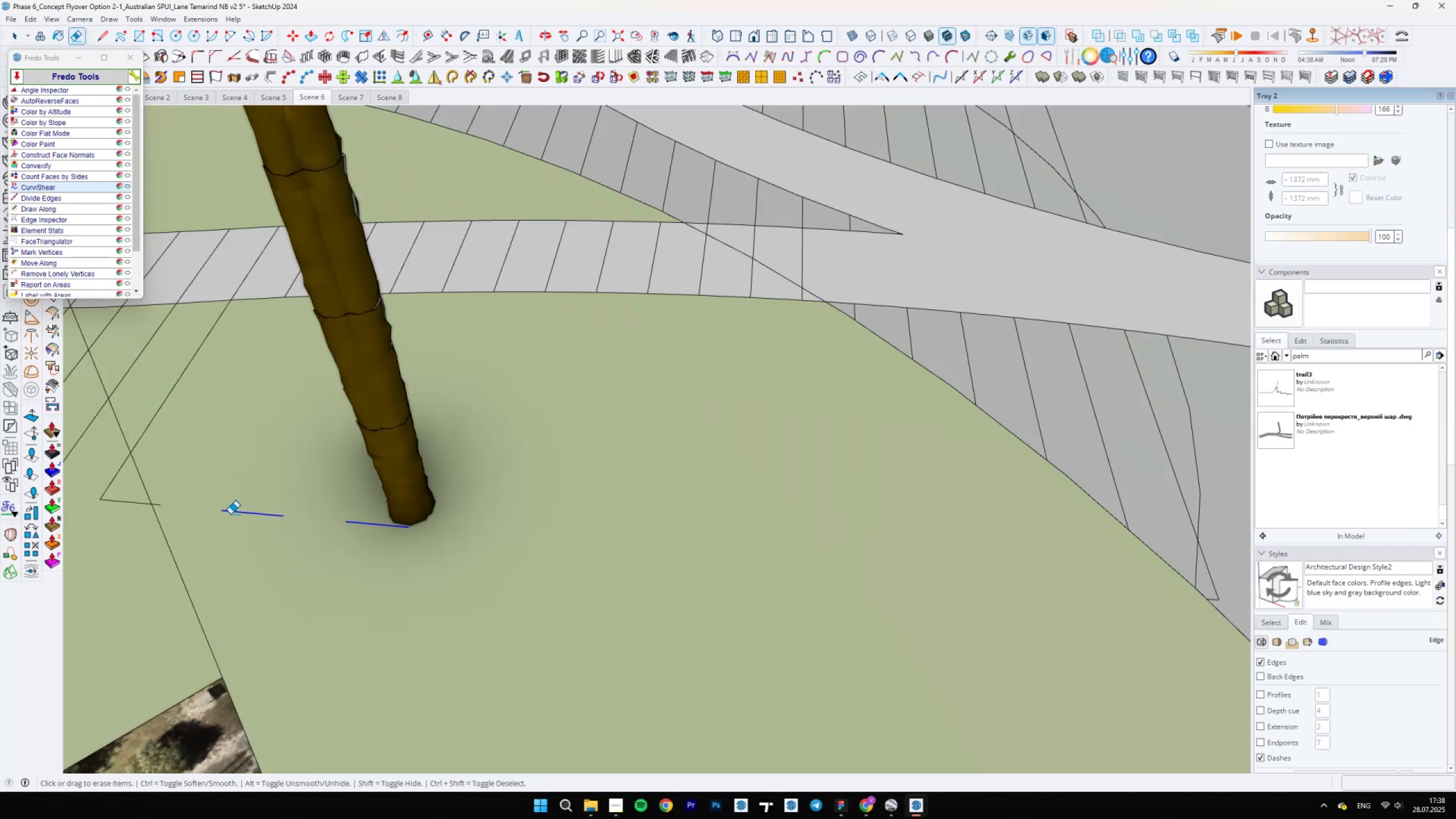 
scroll: coordinate [788, 532], scroll_direction: down, amount: 17.0
 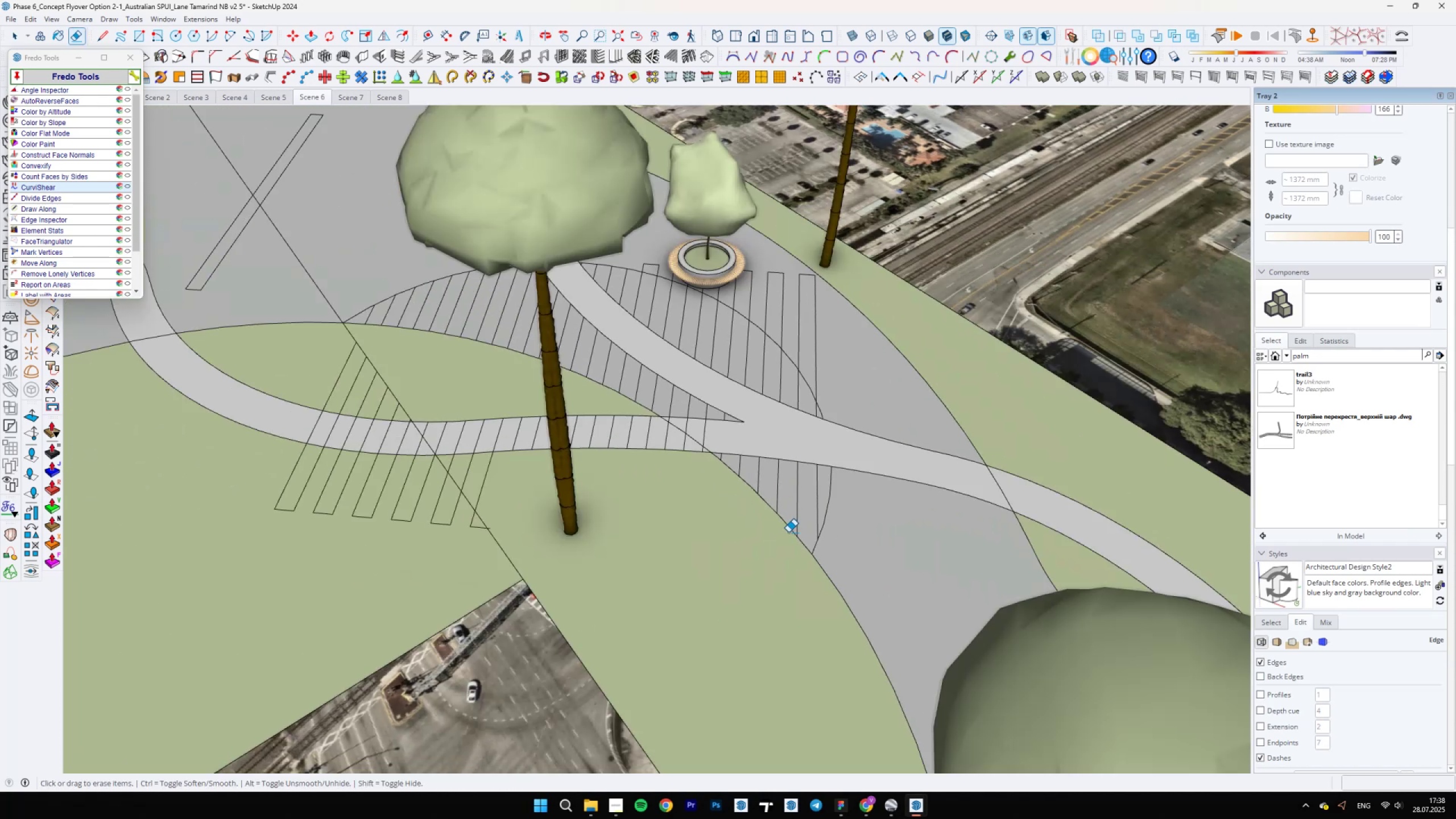 
scroll: coordinate [788, 439], scroll_direction: up, amount: 10.0
 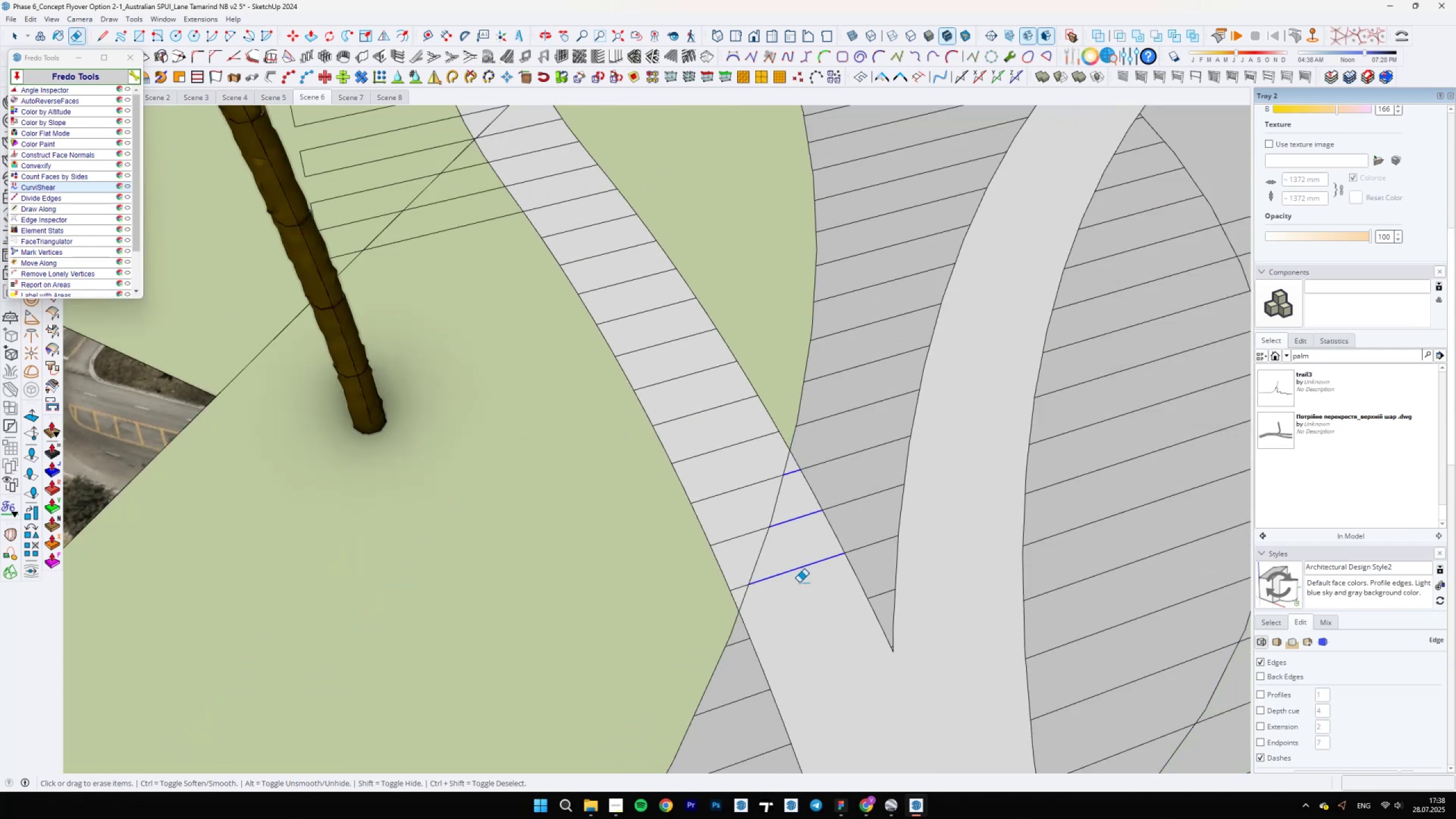 
scroll: coordinate [657, 334], scroll_direction: down, amount: 8.0
 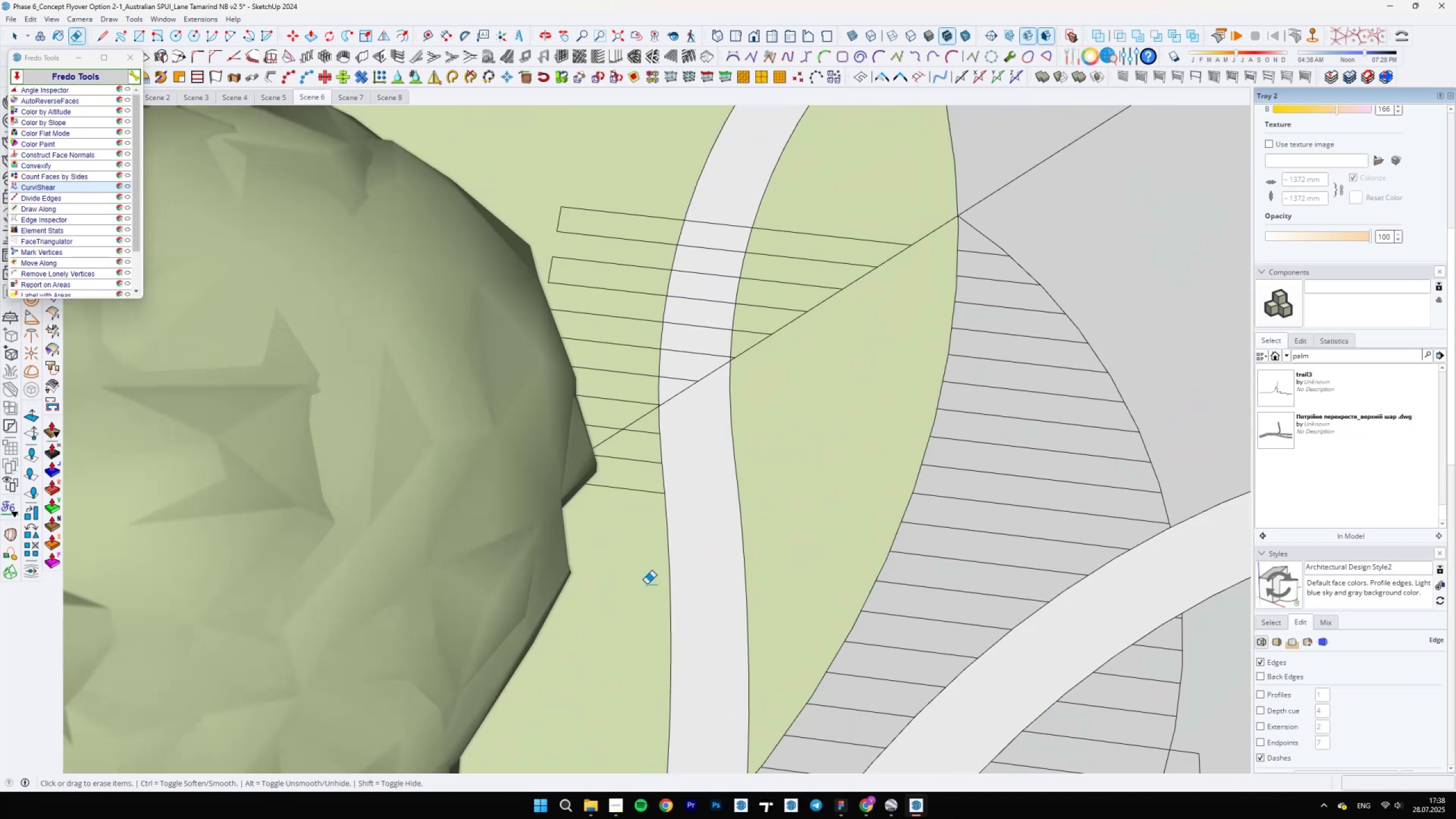 
scroll: coordinate [669, 426], scroll_direction: up, amount: 21.0
 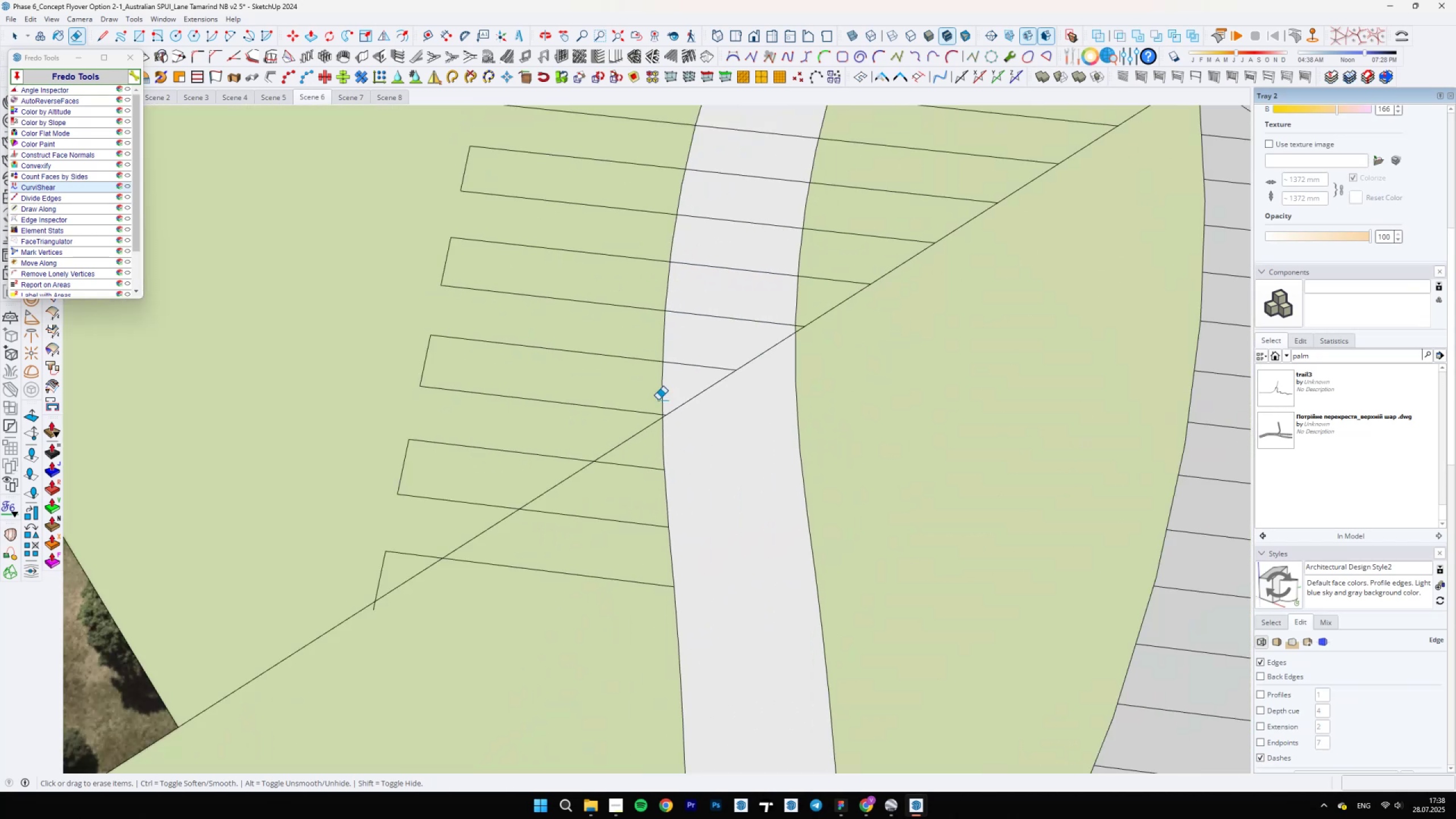 
left_click([668, 429])
 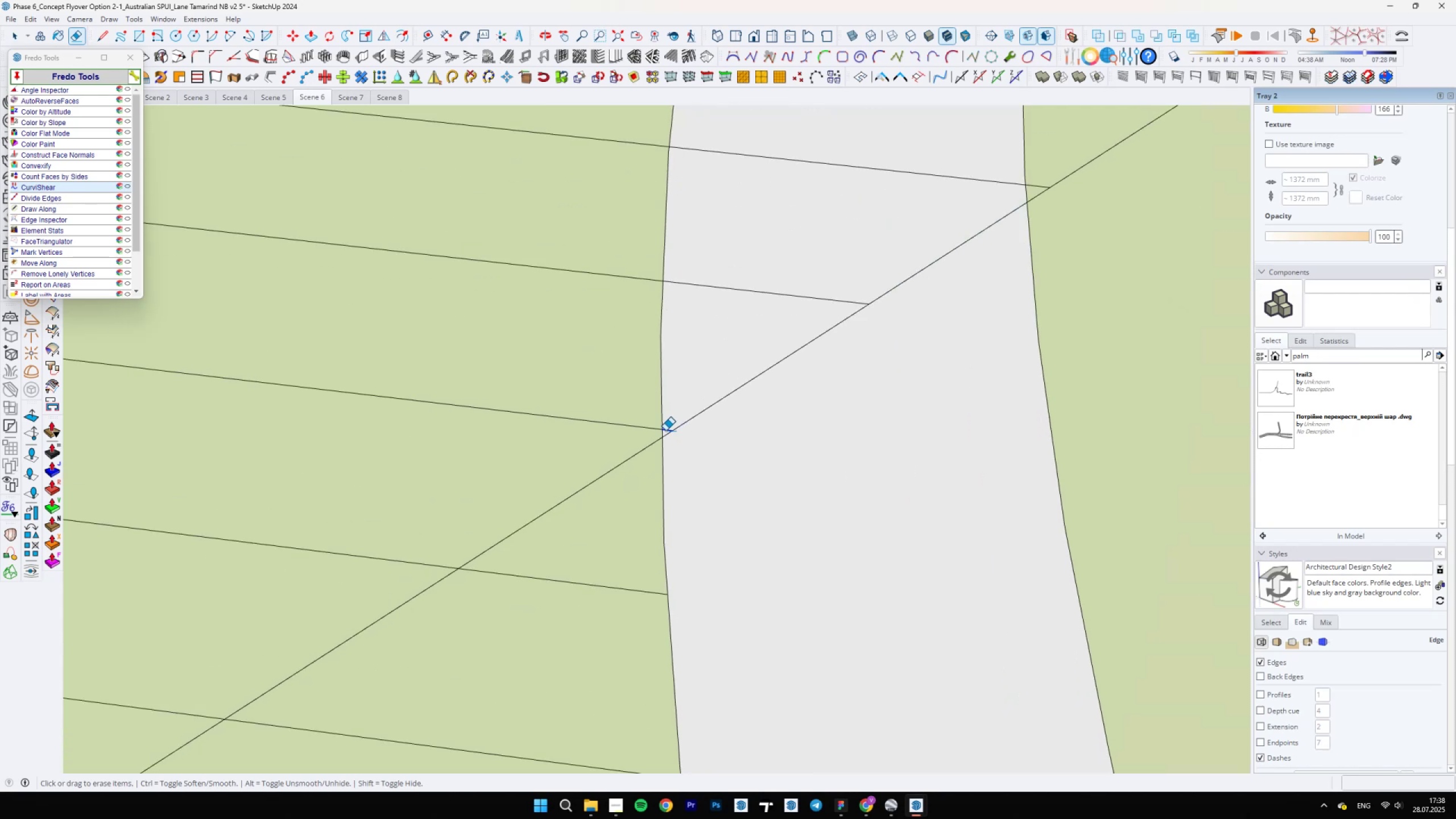 
scroll: coordinate [671, 433], scroll_direction: down, amount: 43.0
 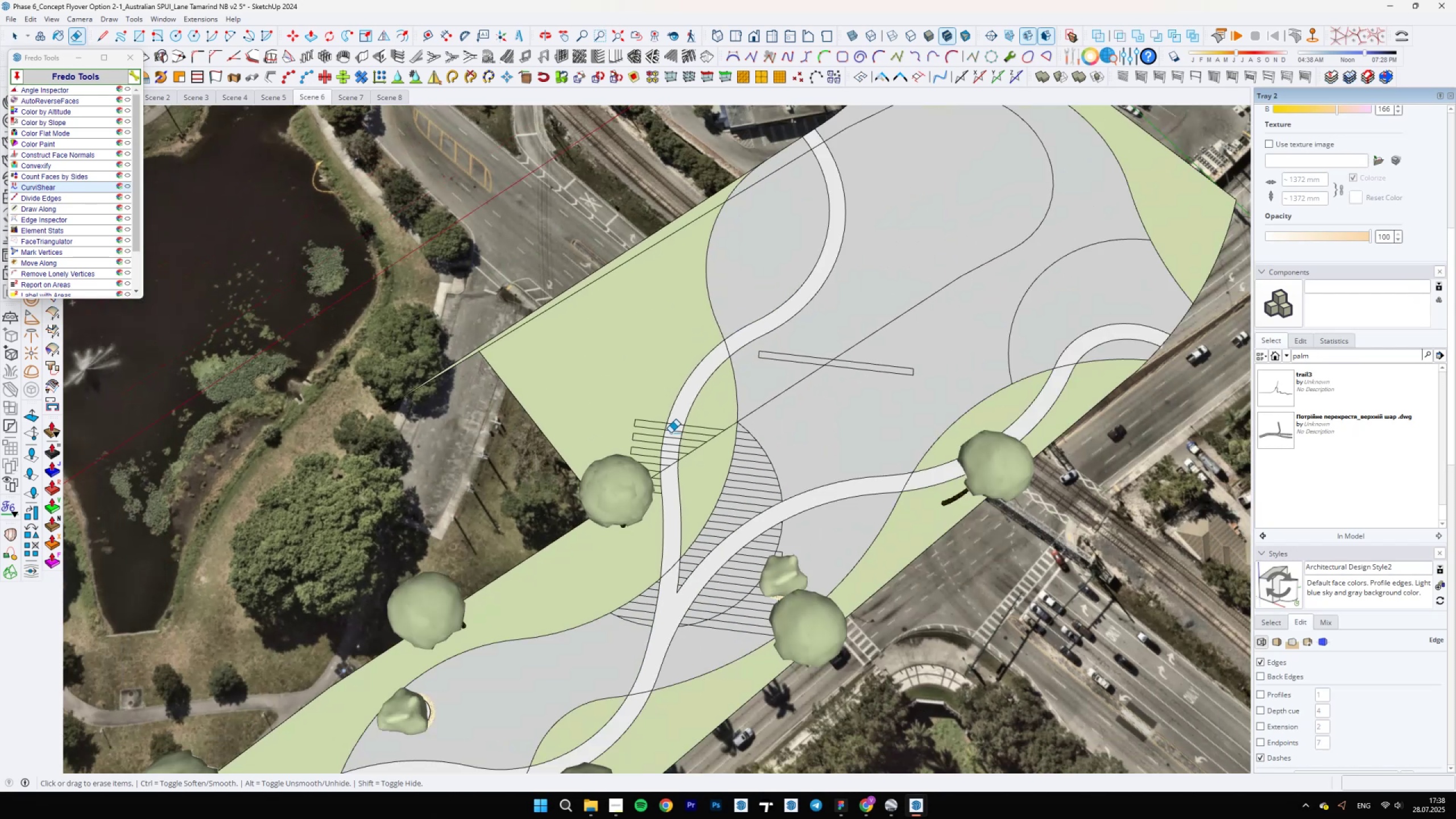 
scroll: coordinate [665, 491], scroll_direction: up, amount: 22.0
 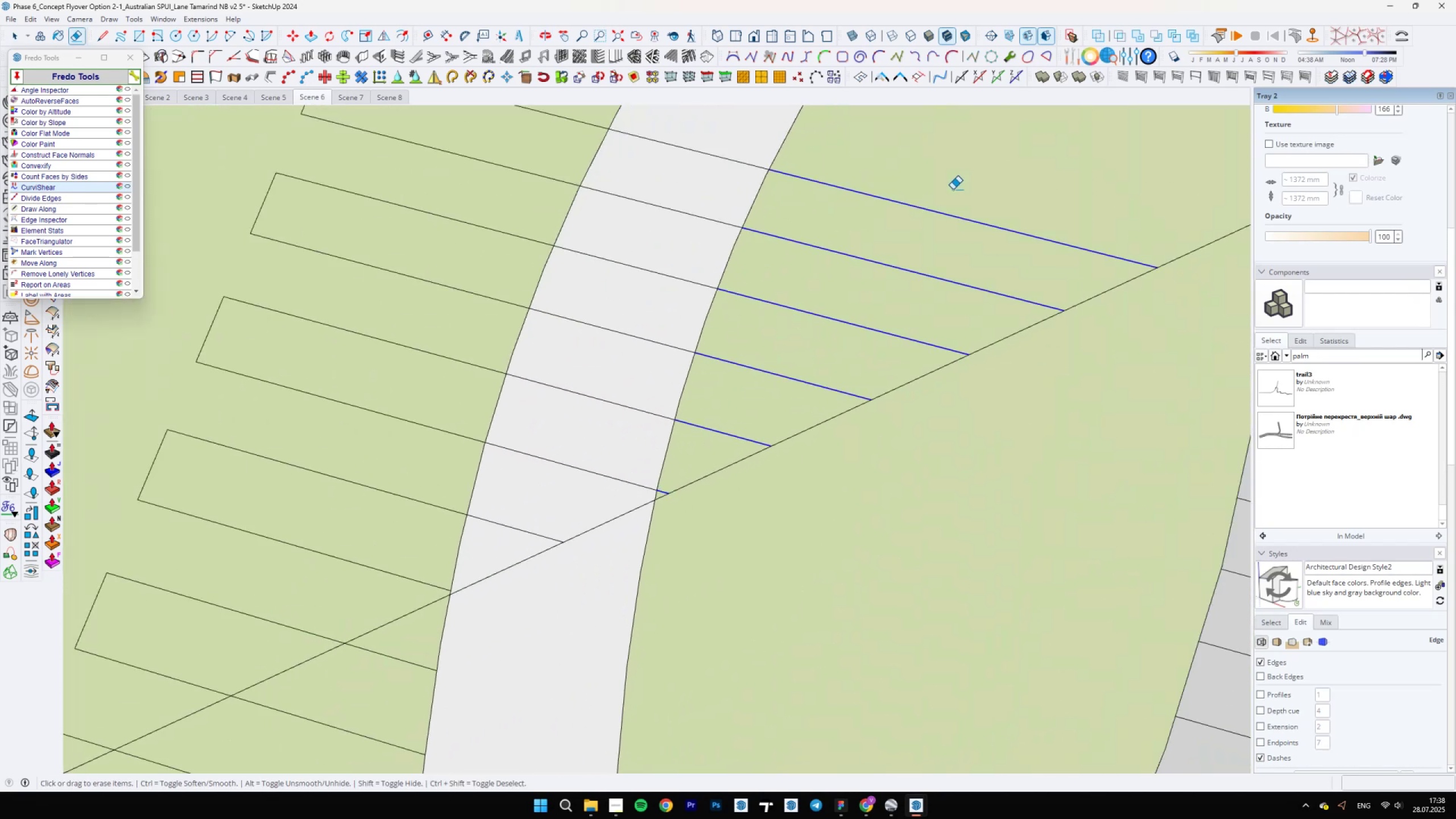 
scroll: coordinate [740, 459], scroll_direction: down, amount: 10.0
 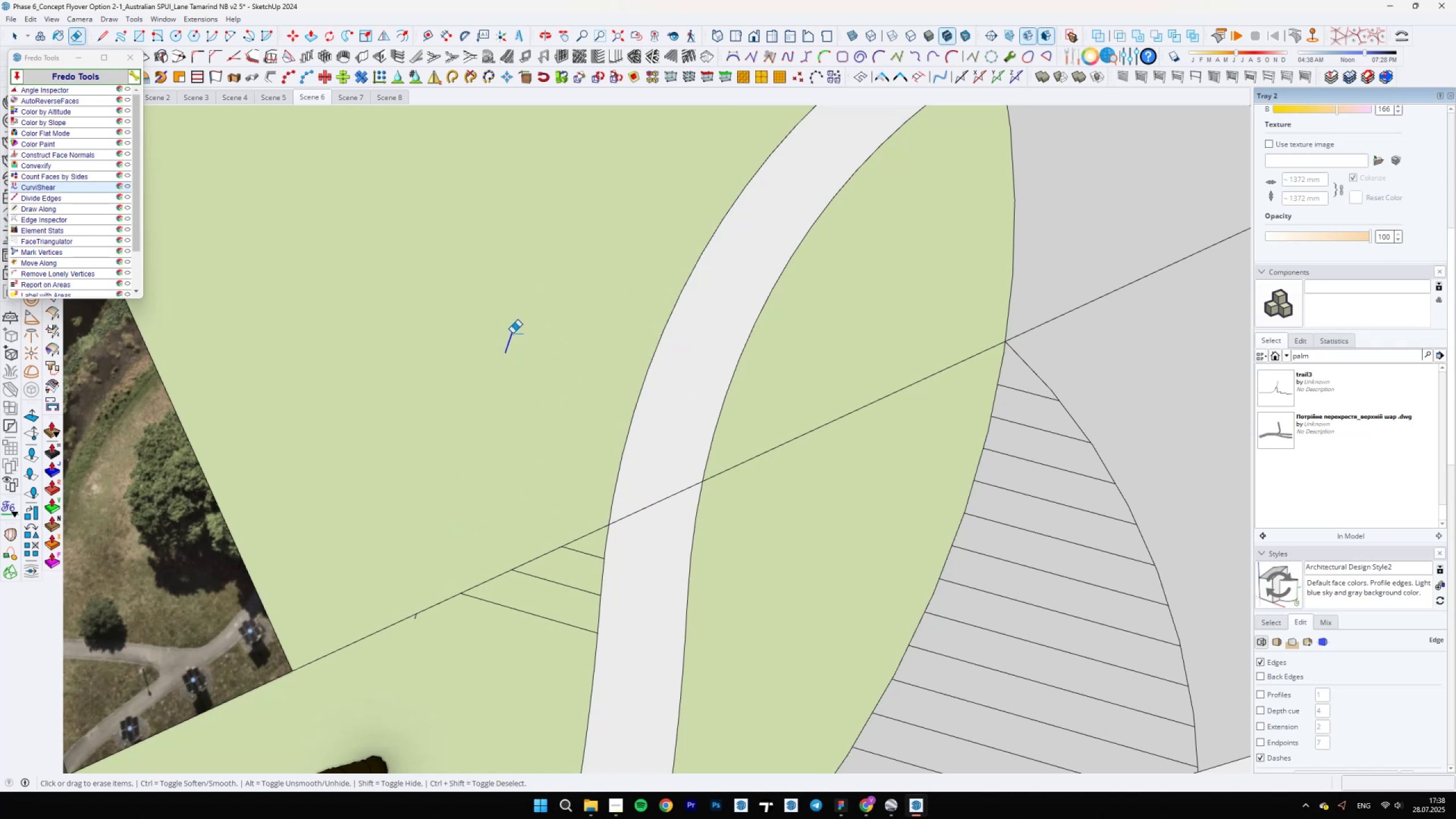 
wait(7.58)
 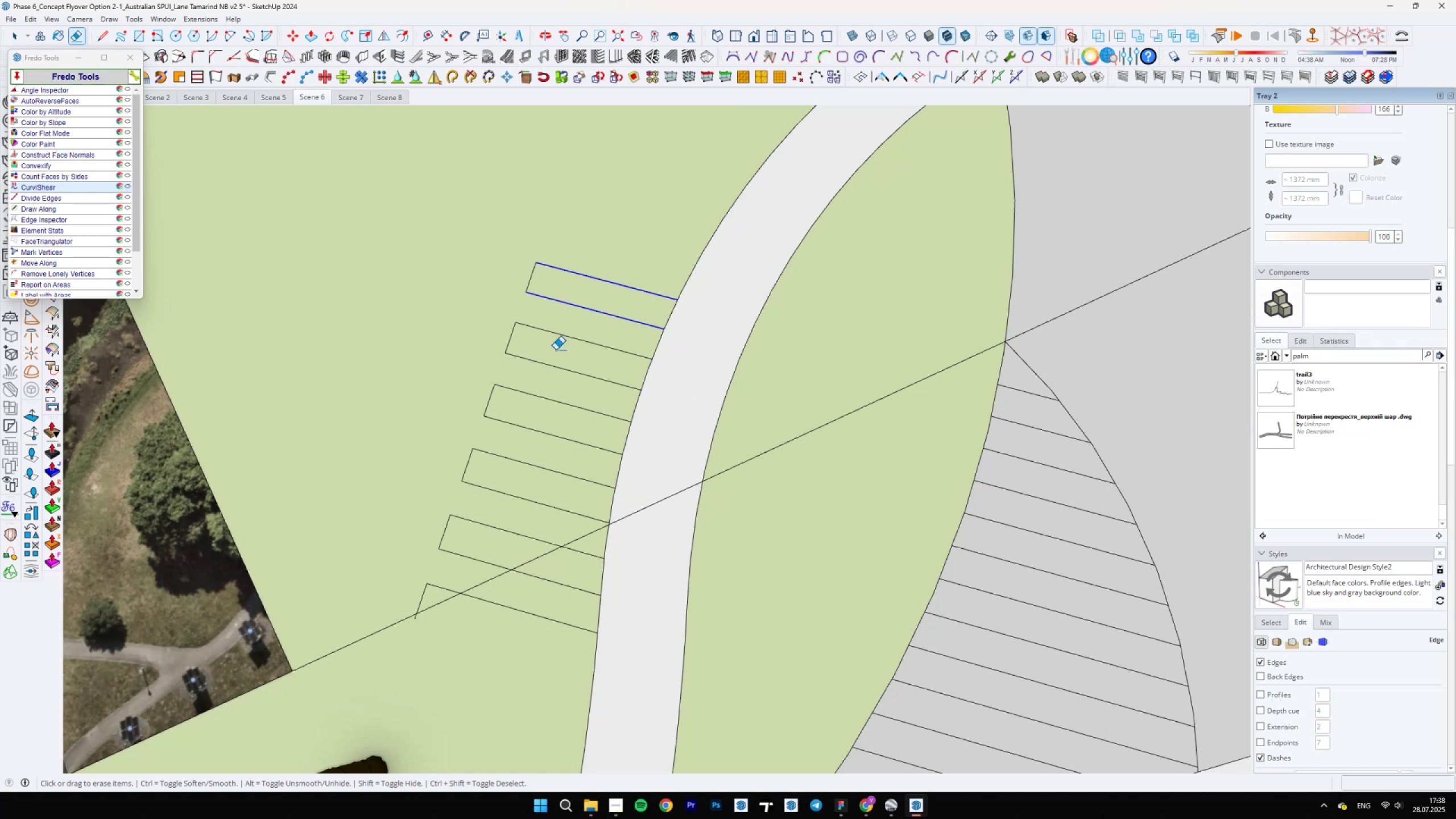 
scroll: coordinate [419, 622], scroll_direction: up, amount: 9.0
 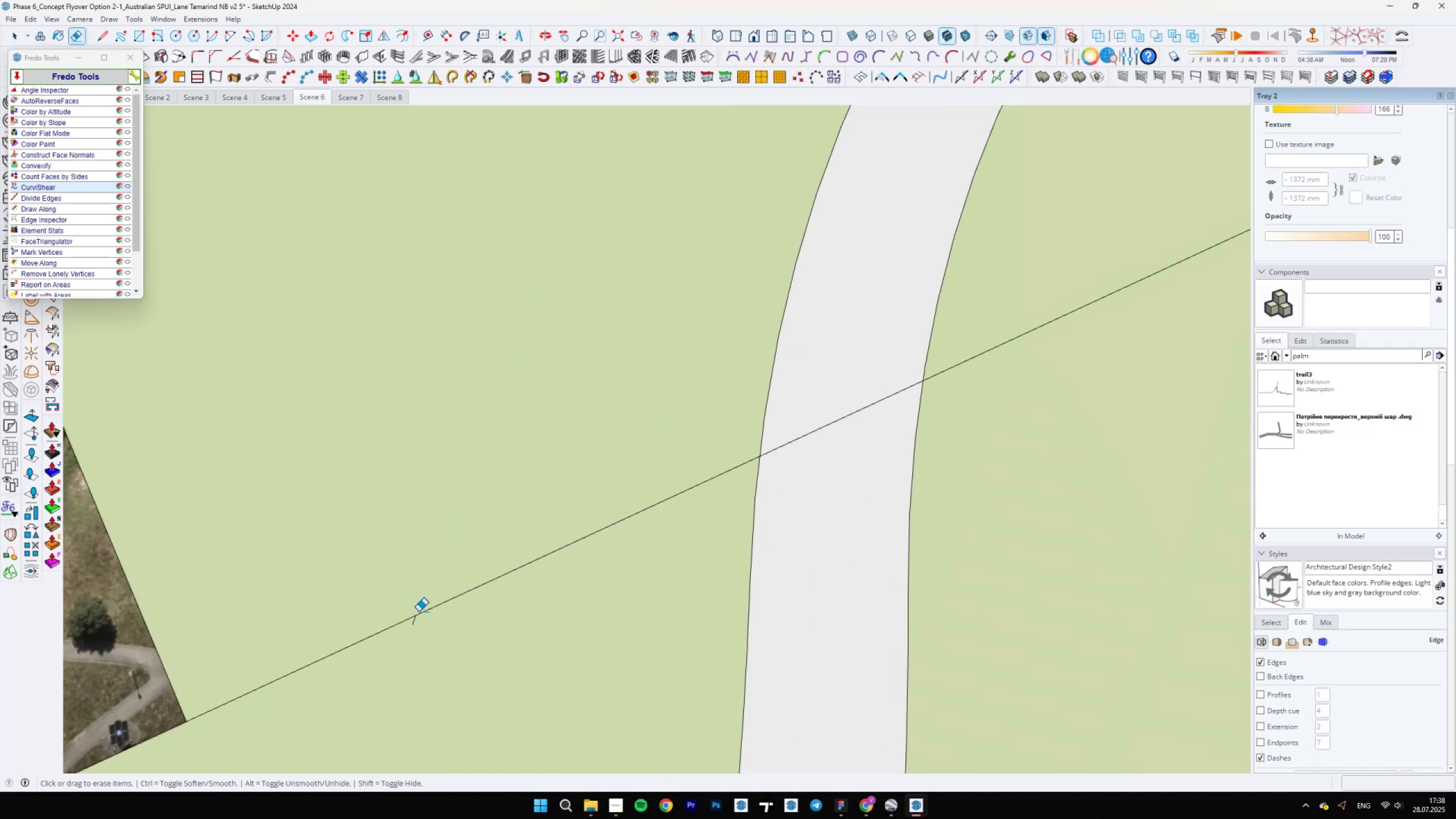 
scroll: coordinate [854, 502], scroll_direction: down, amount: 36.0
 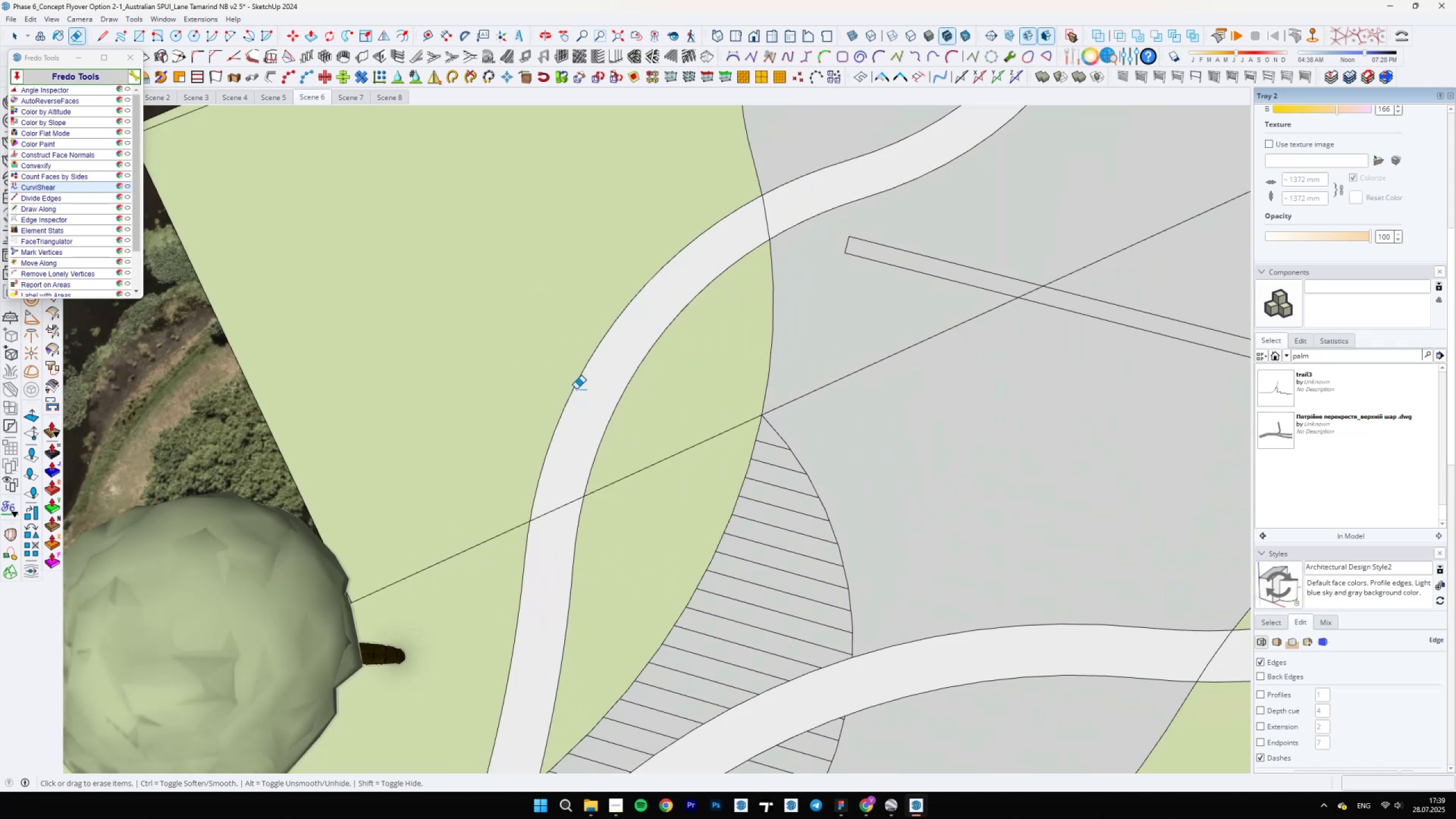 
scroll: coordinate [887, 500], scroll_direction: up, amount: 20.0
 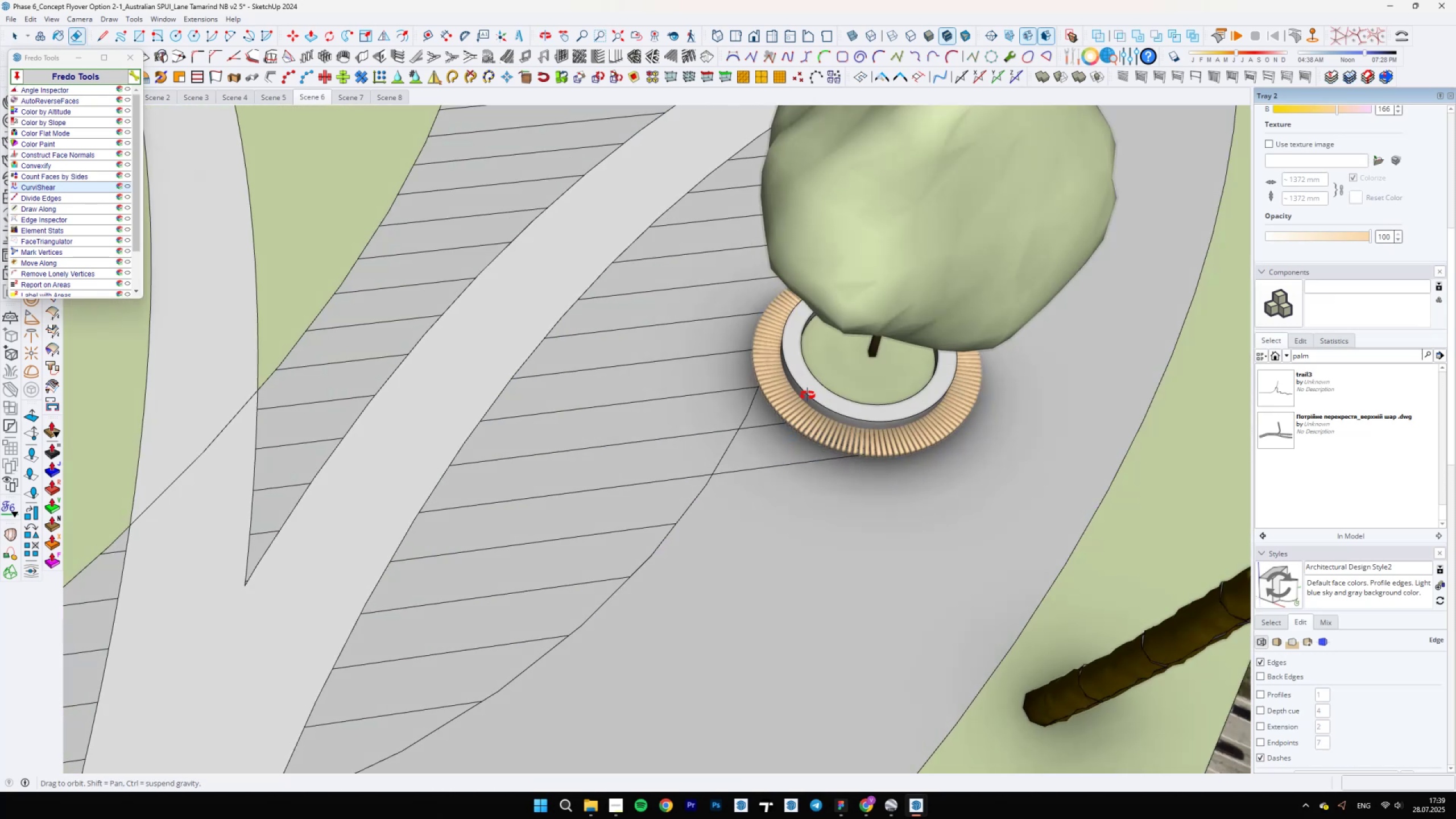 
key(Space)
 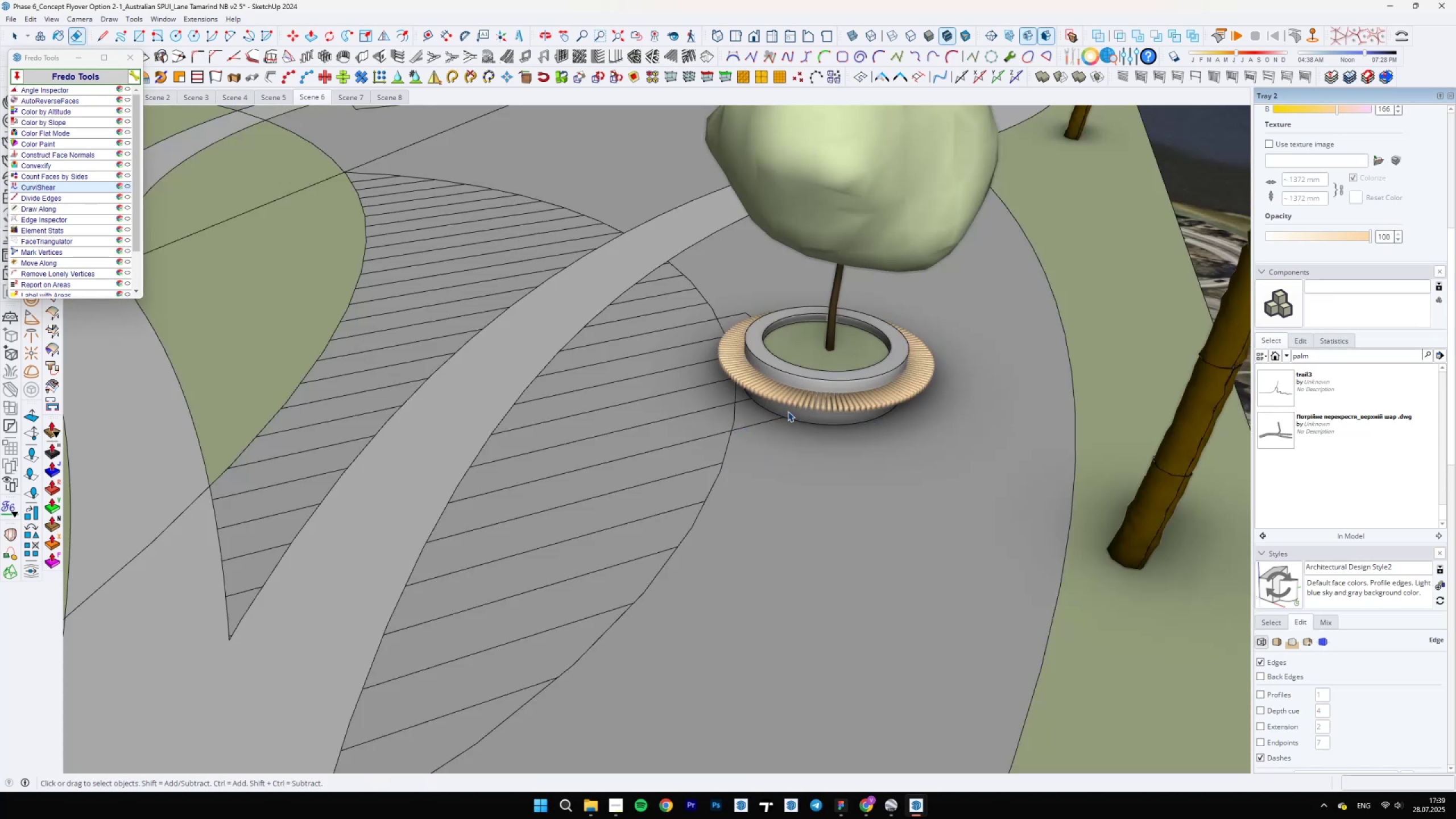 
left_click([789, 408])
 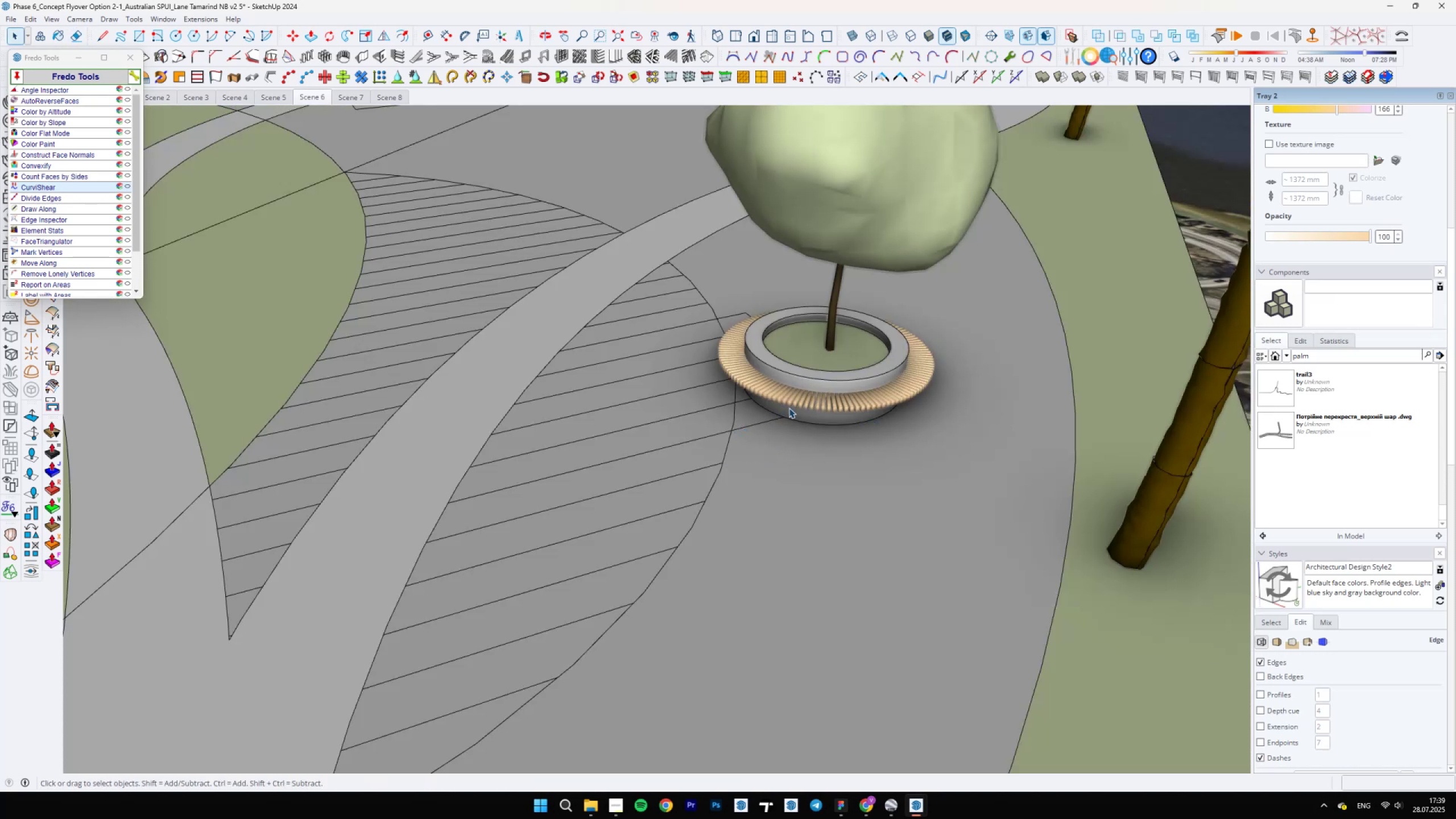 
scroll: coordinate [785, 411], scroll_direction: down, amount: 1.0
 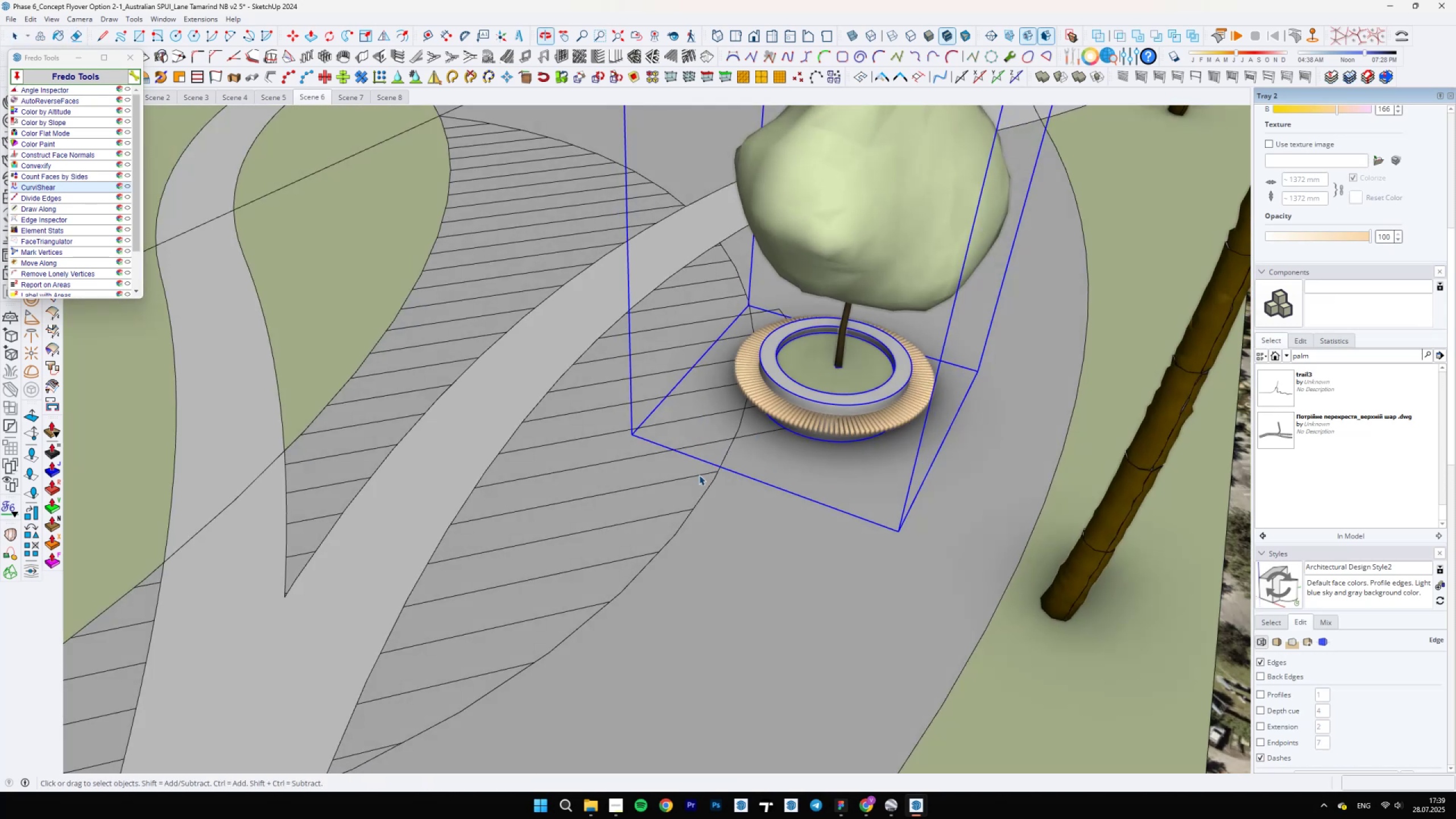 
key(M)
 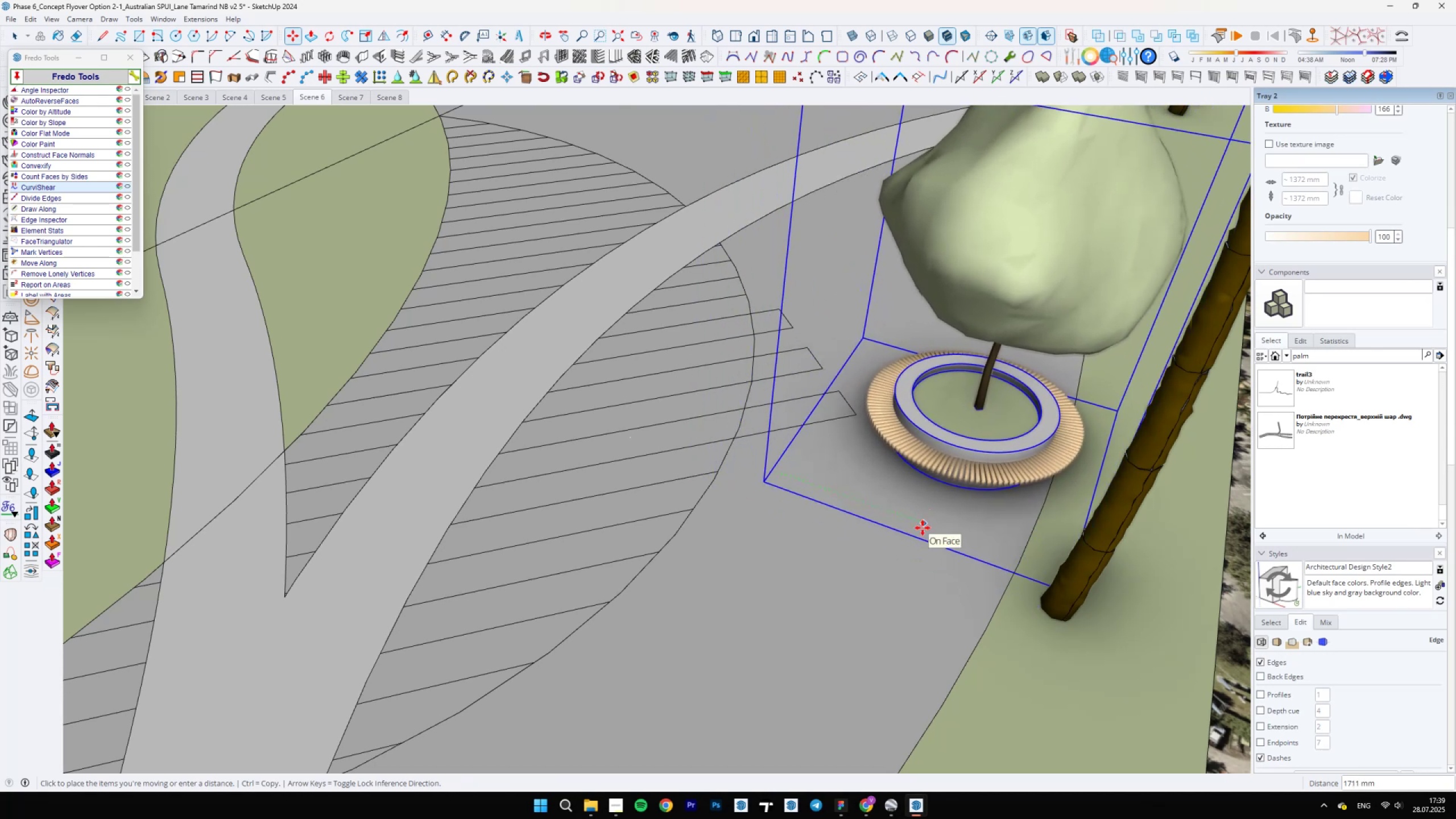 
type(2000)
 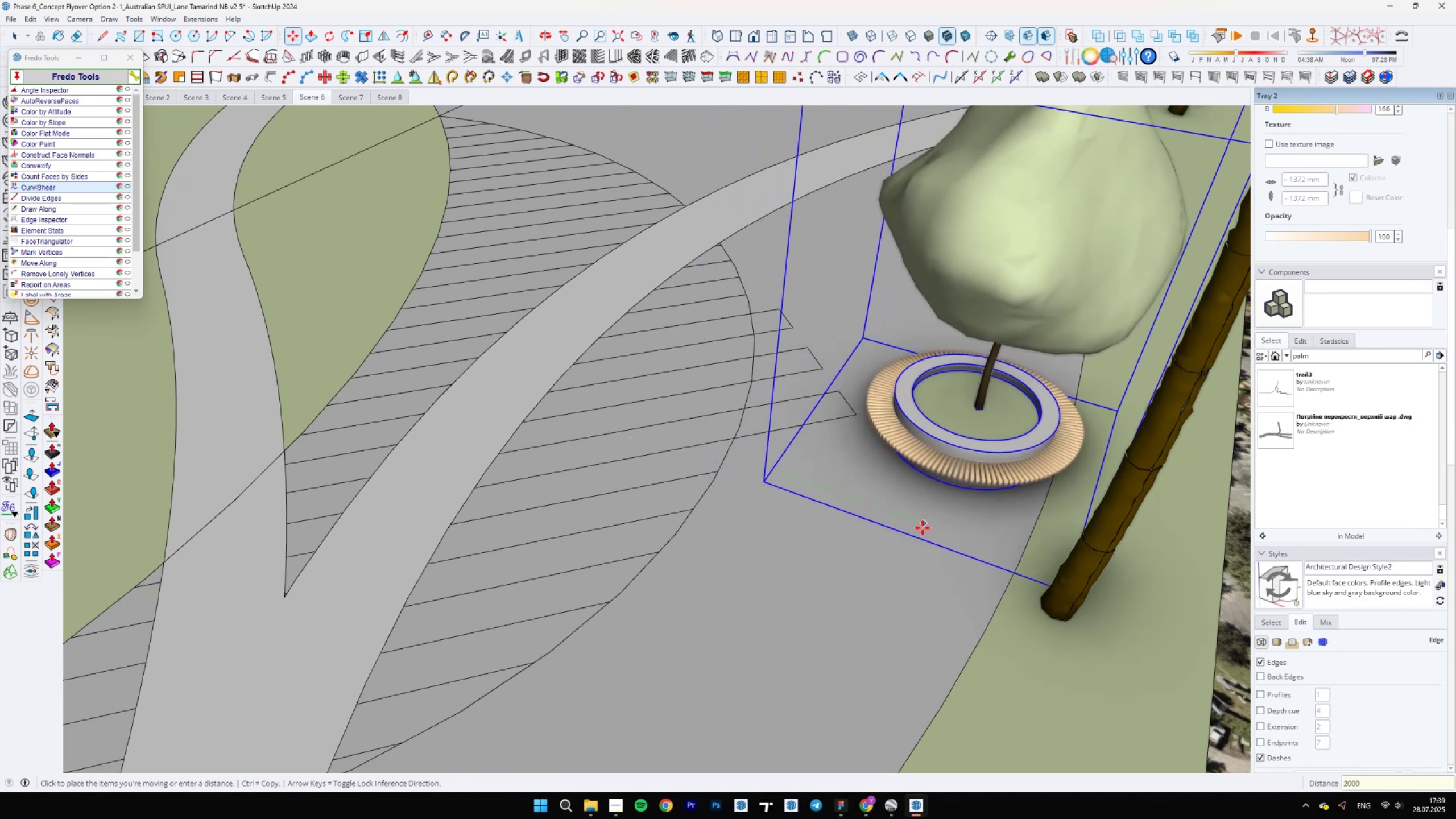 
key(Enter)
 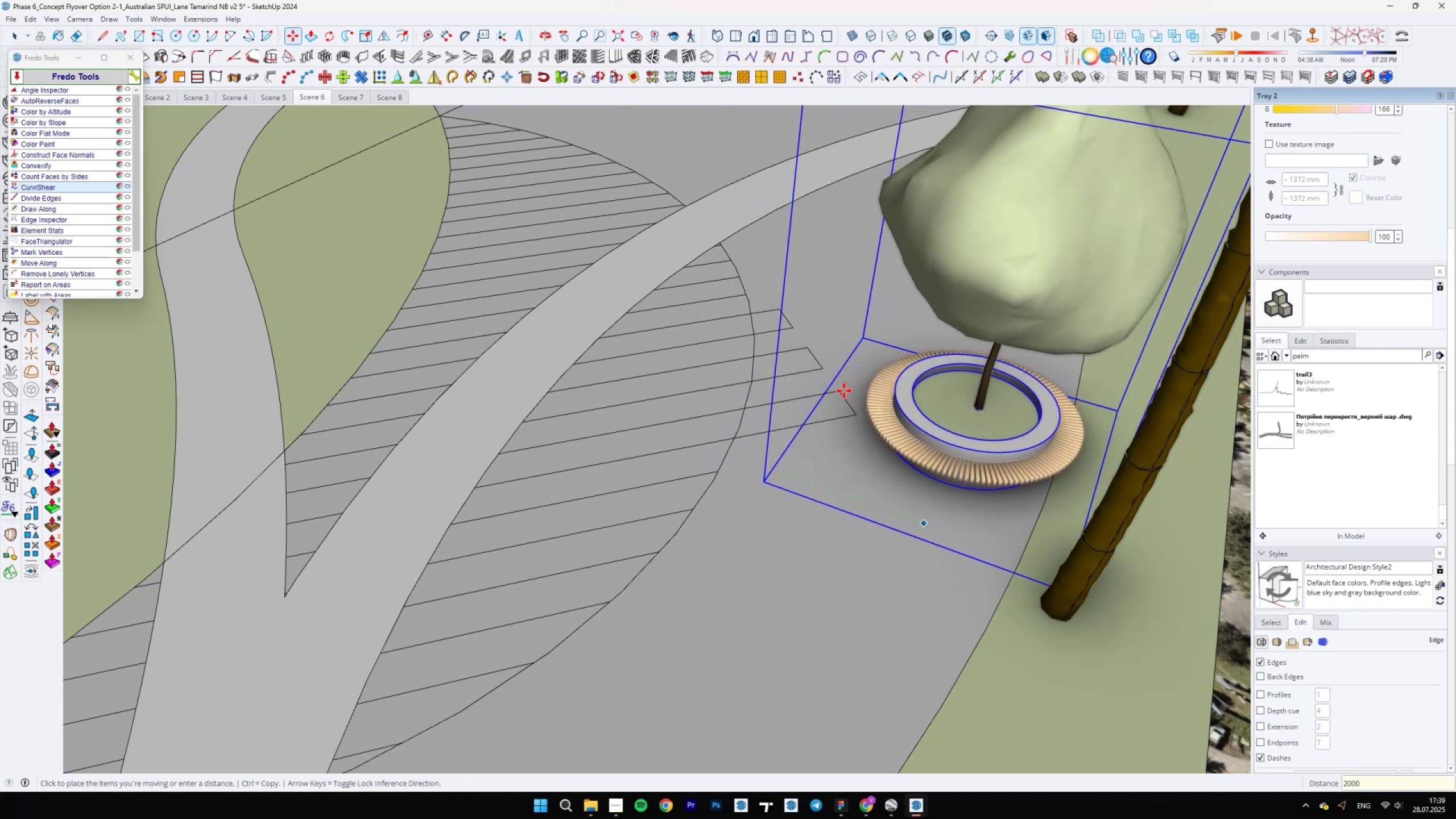 
key(E)
 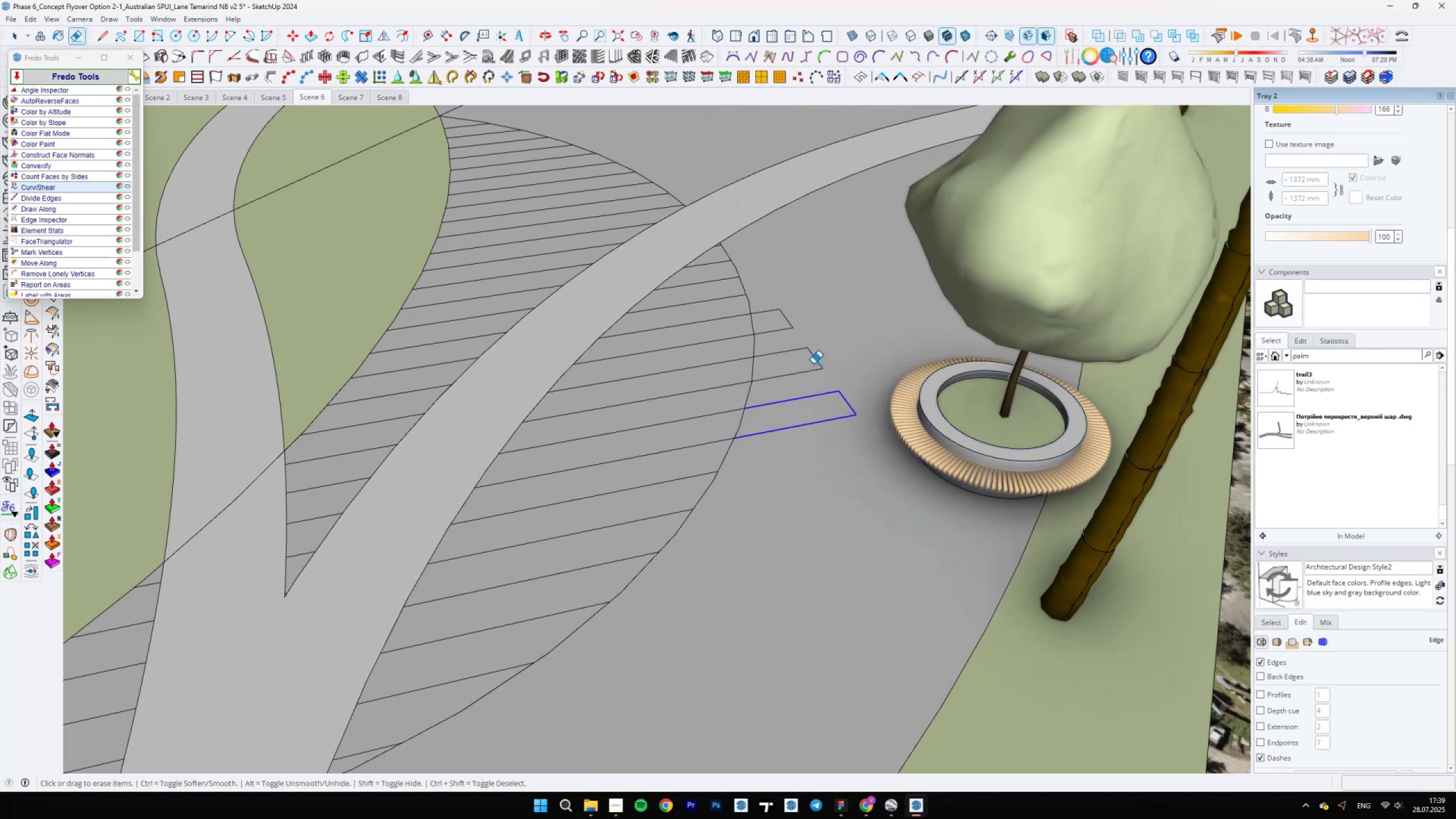 
key(Space)
 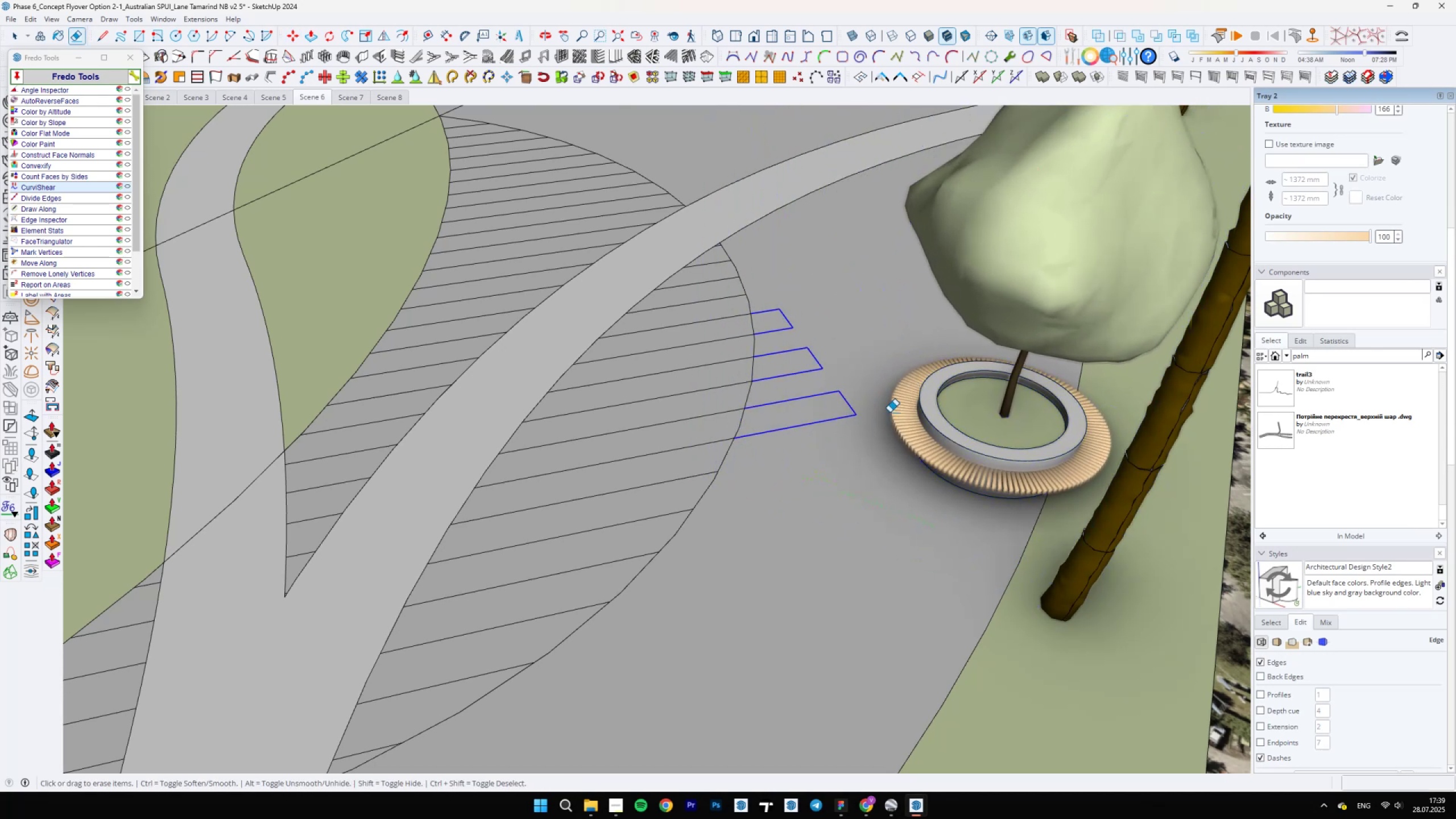 
left_click([928, 397])
 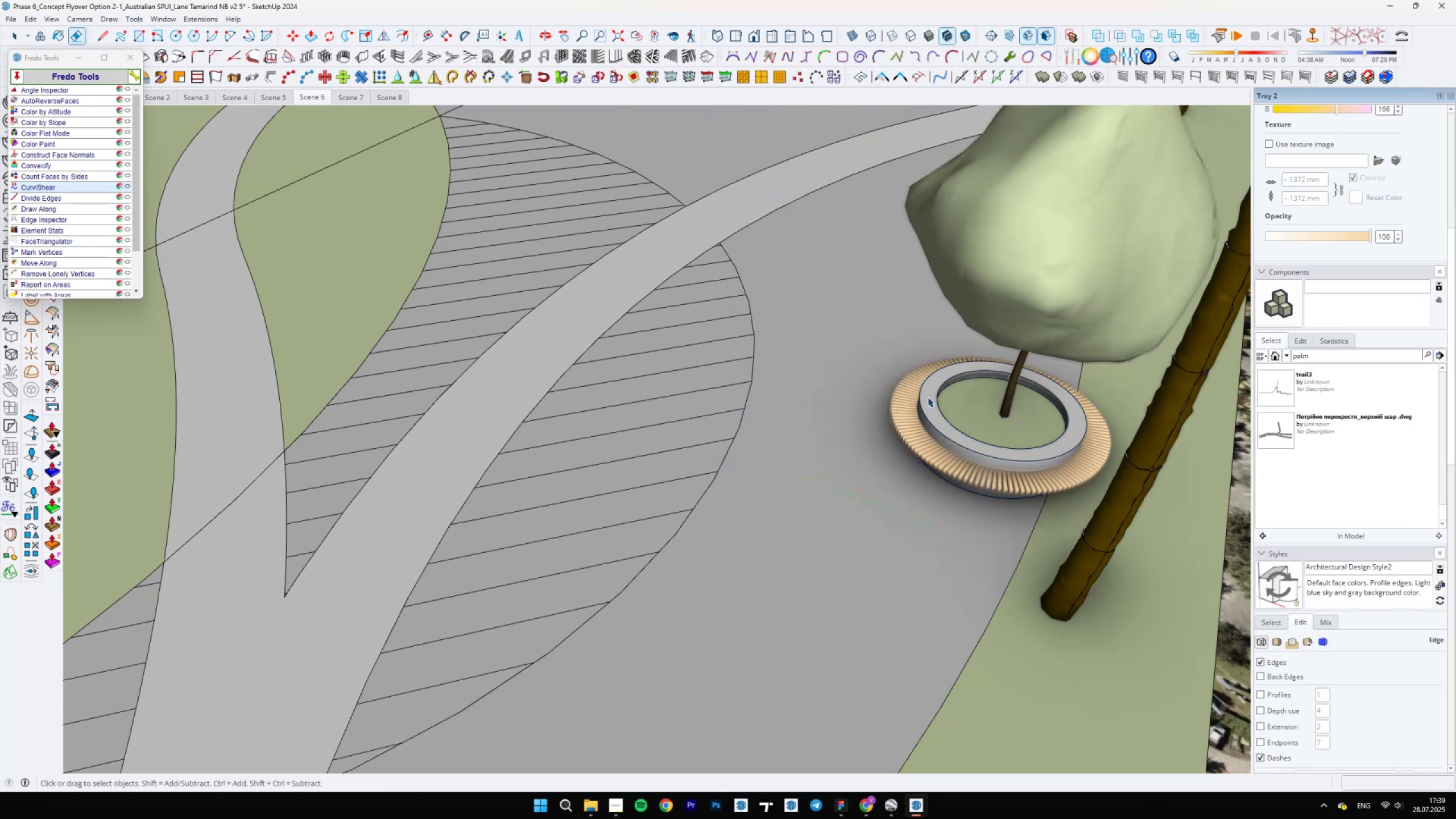 
type(M2000)
 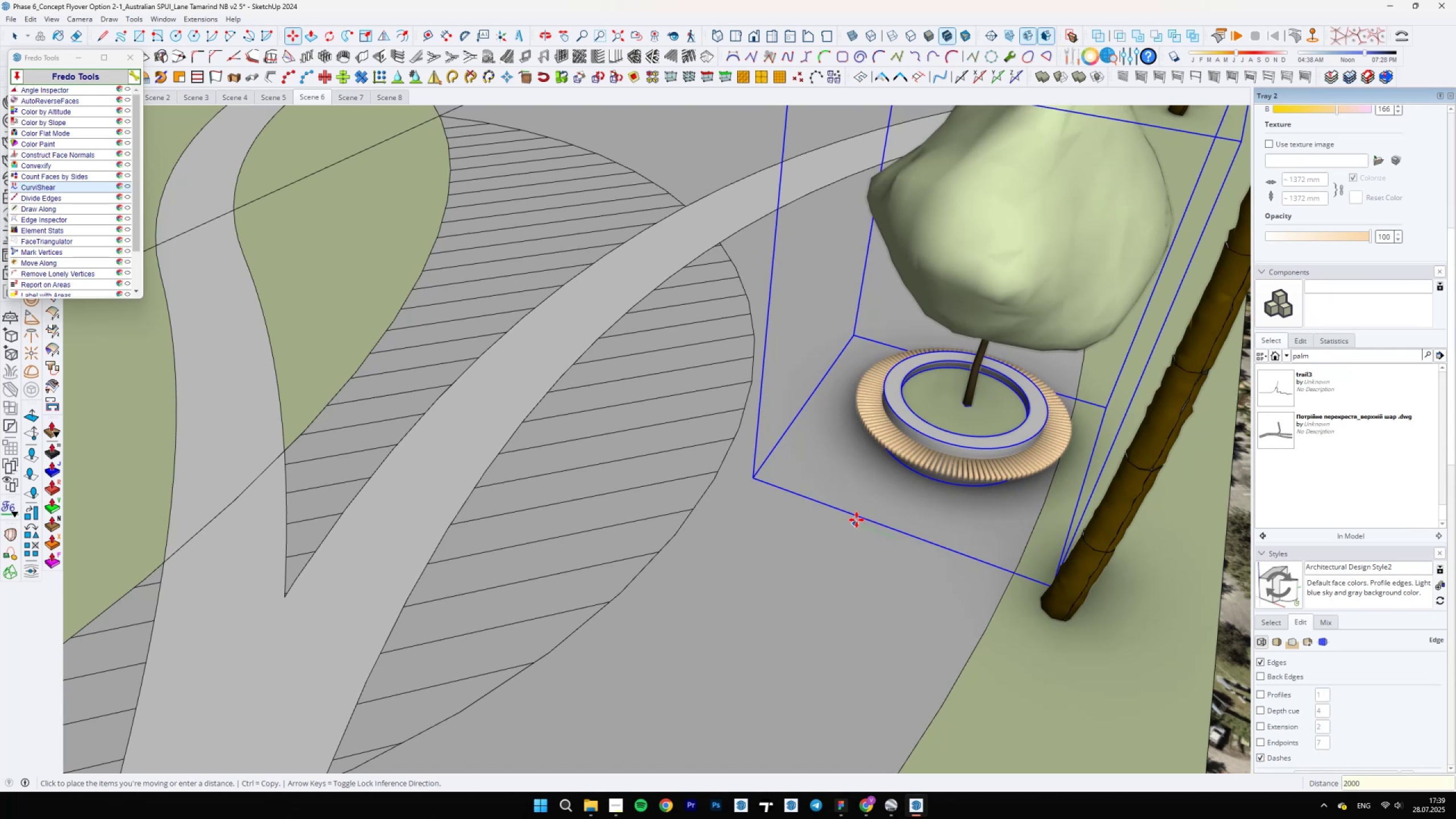 
key(Enter)
 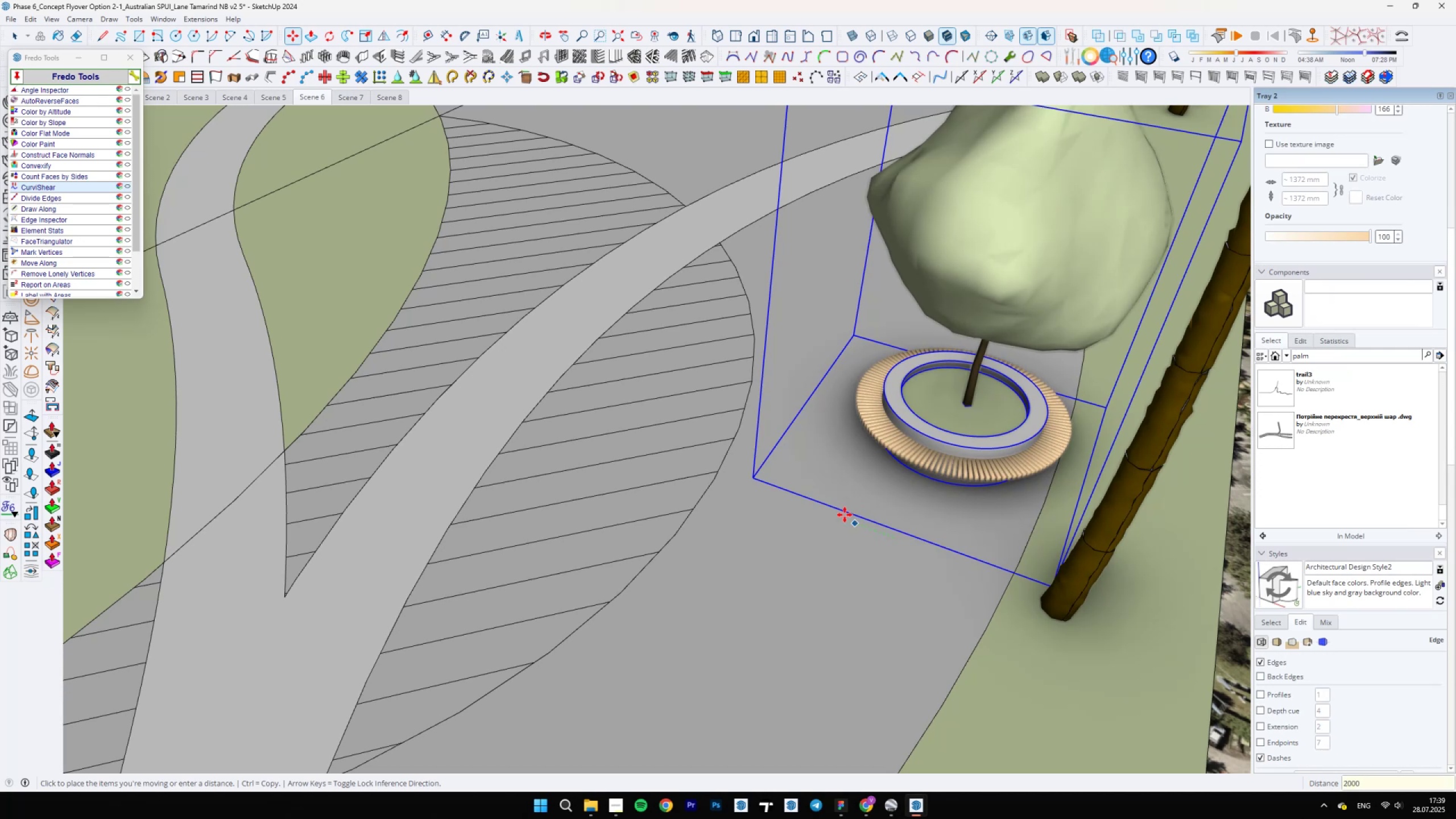 
key(Space)
 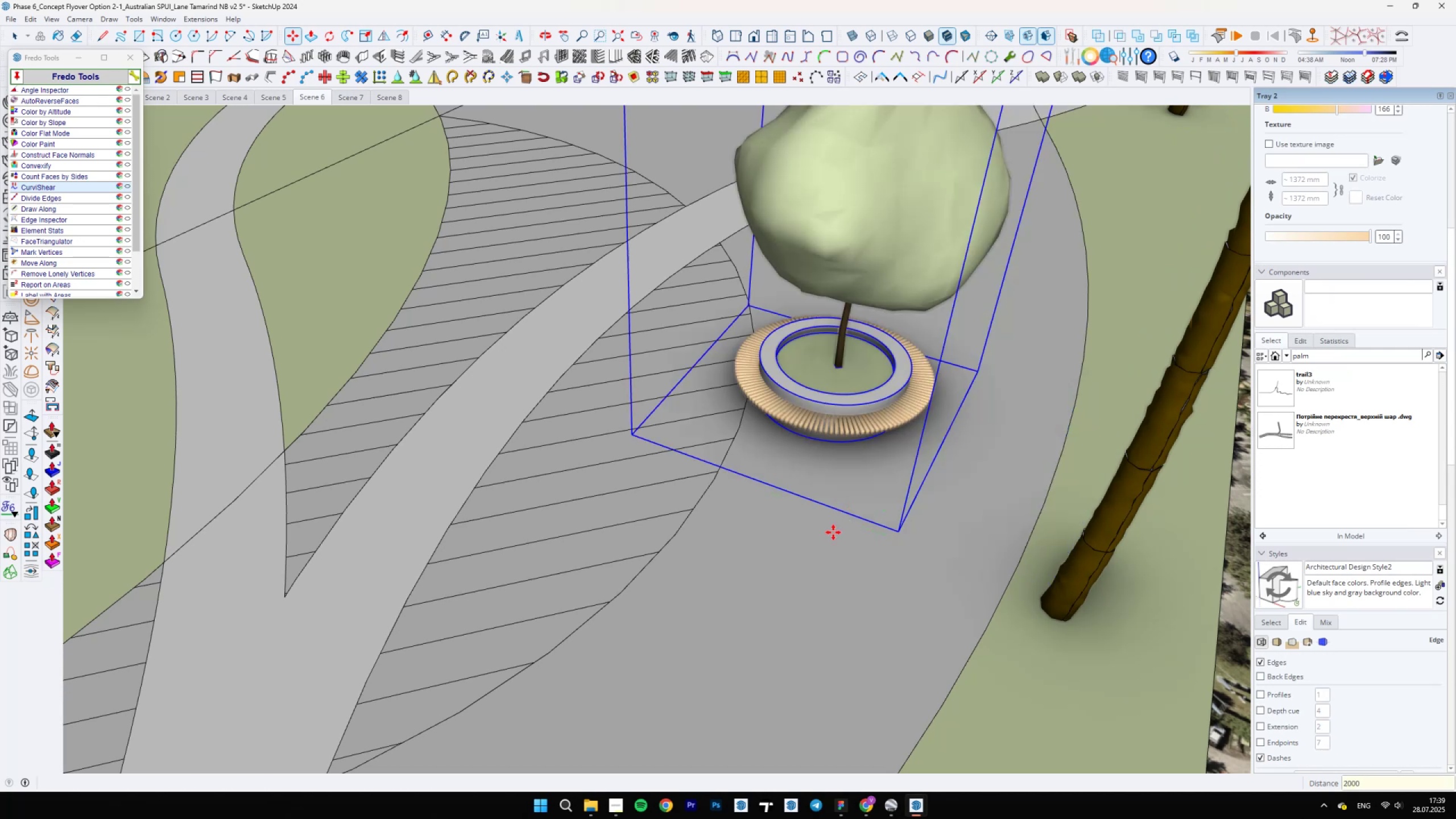 
scroll: coordinate [581, 602], scroll_direction: down, amount: 21.0
 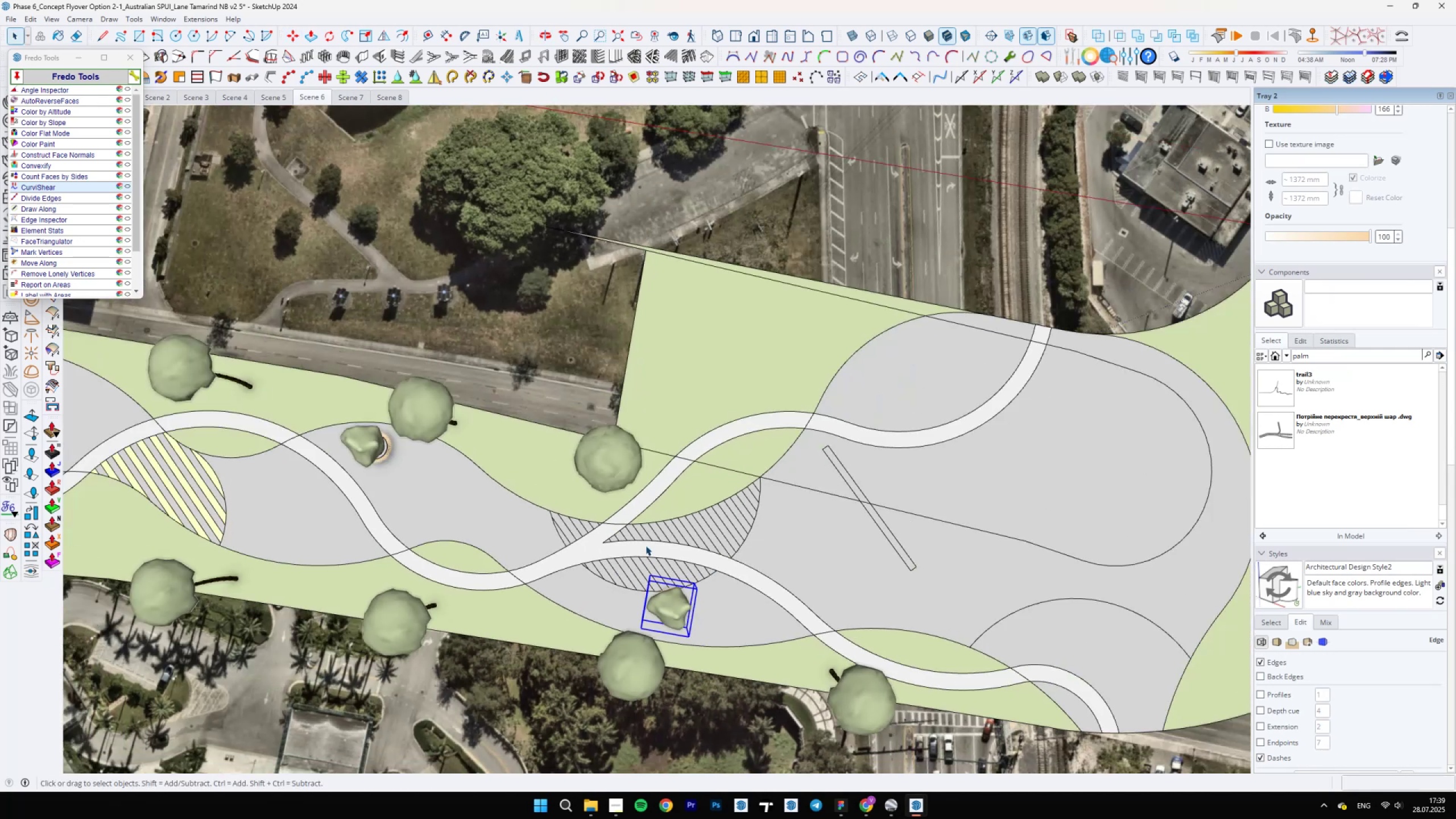 
scroll: coordinate [709, 502], scroll_direction: up, amount: 5.0
 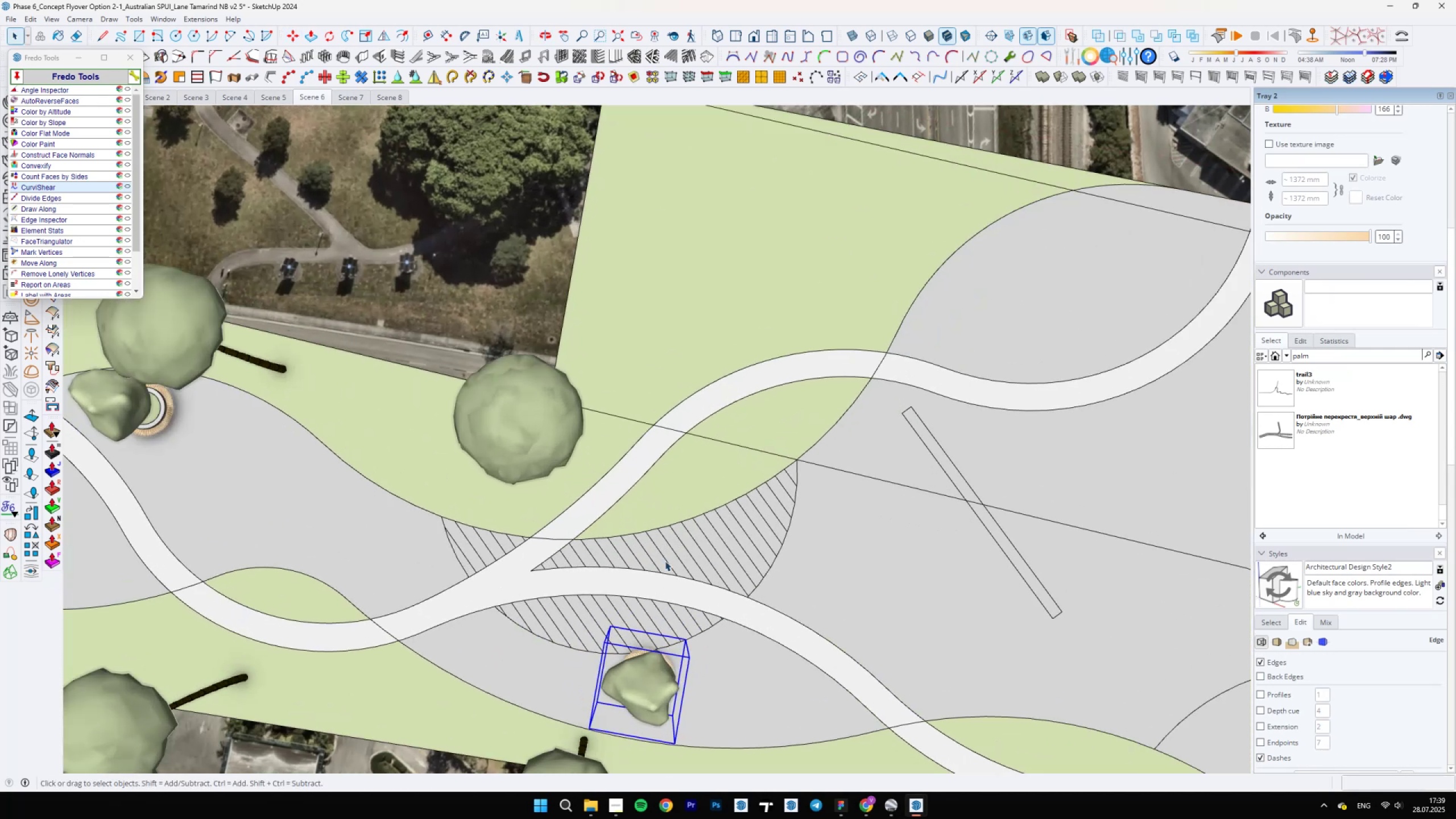 
key(B)
 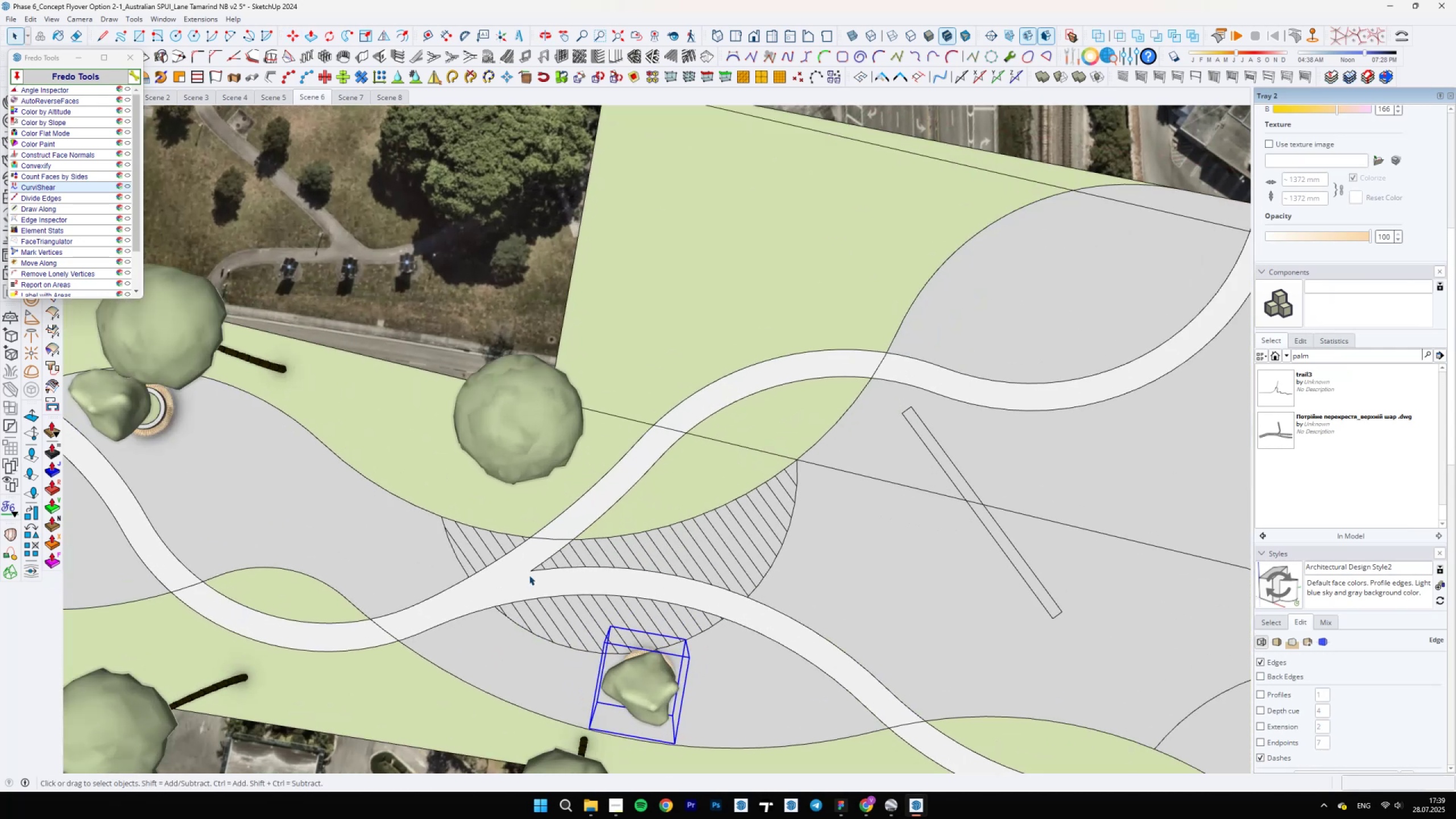 
scroll: coordinate [495, 559], scroll_direction: up, amount: 10.0
 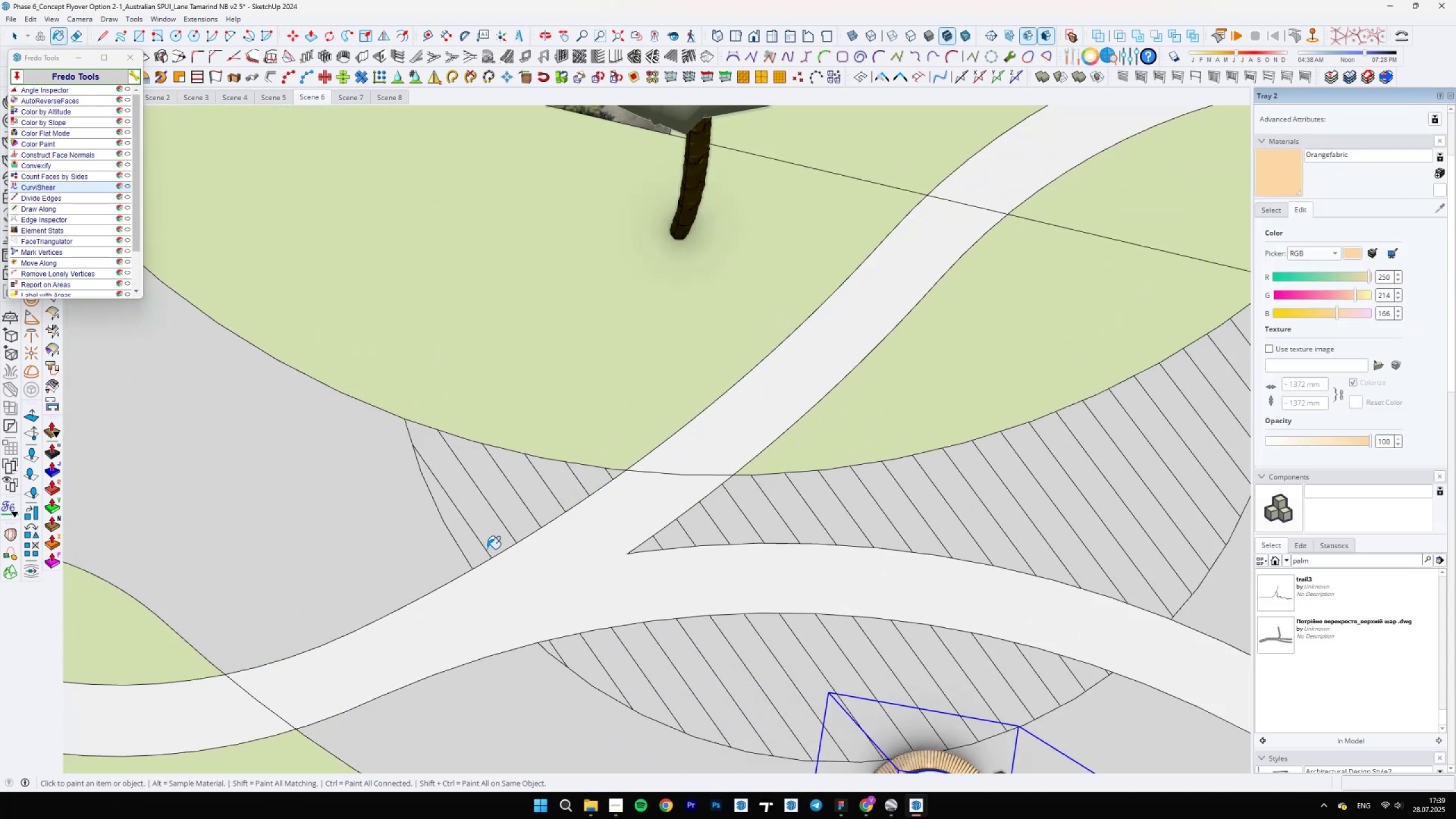 
left_click([487, 544])
 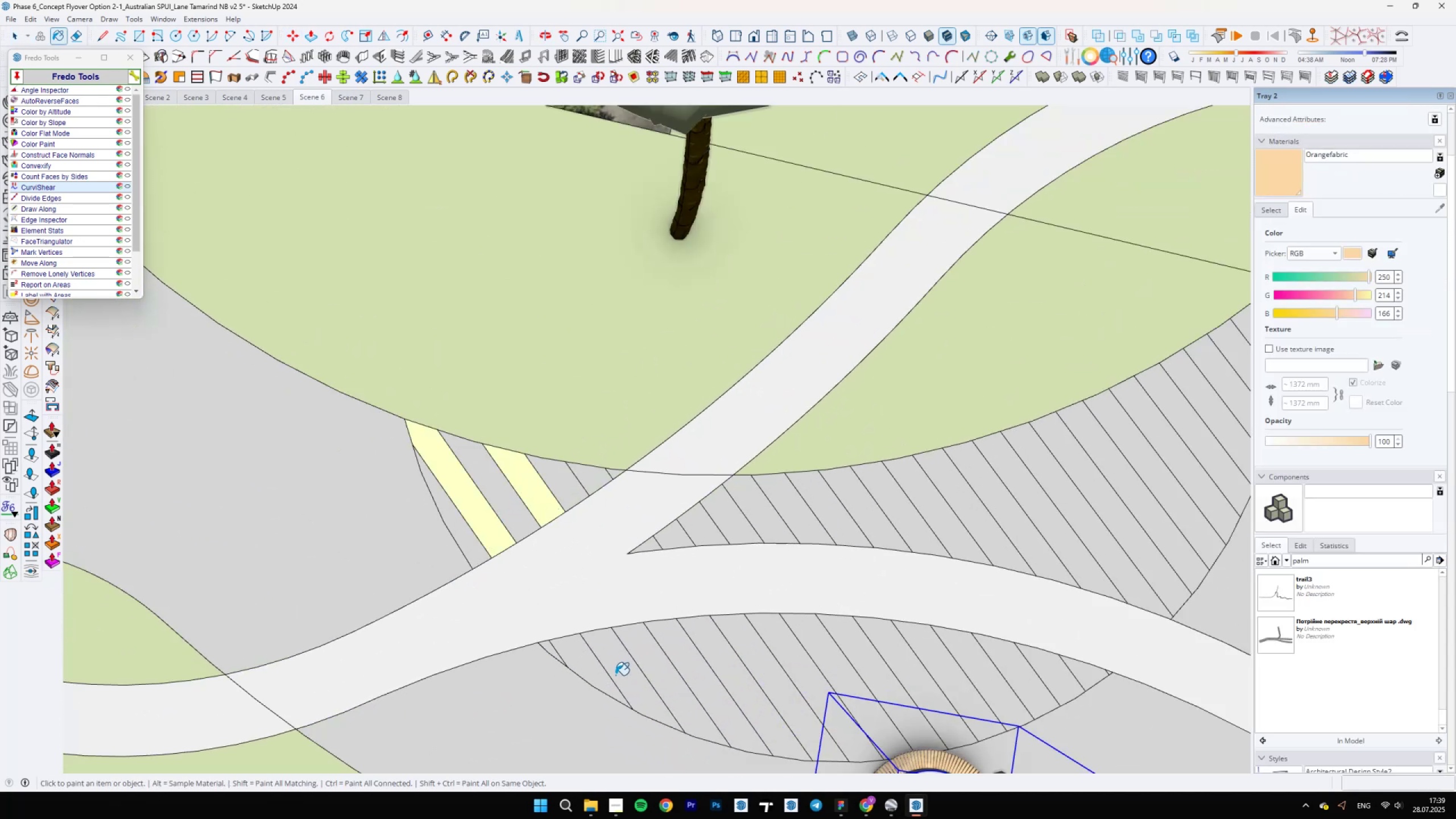 
double_click([658, 667])
 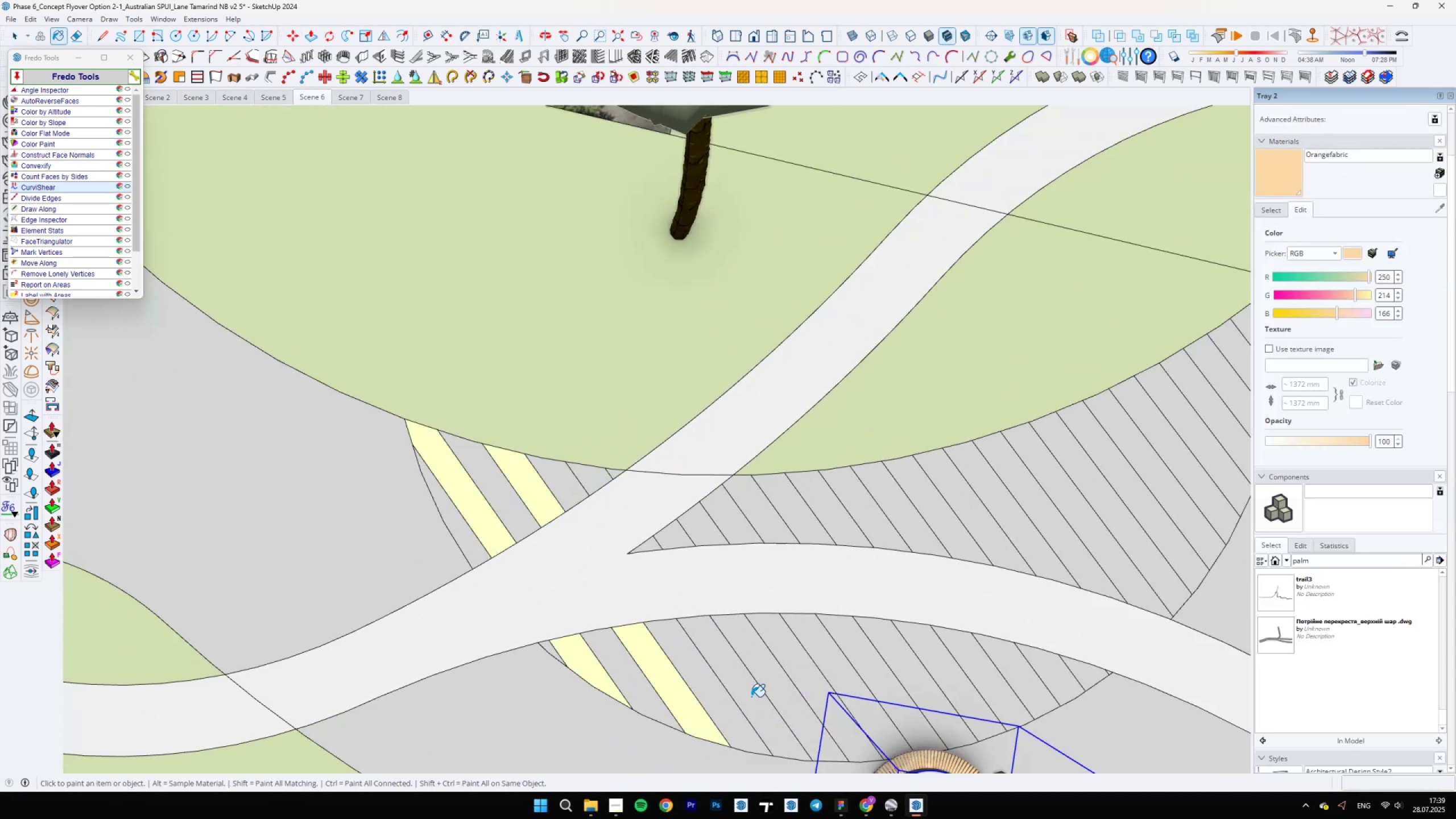 
left_click([756, 704])
 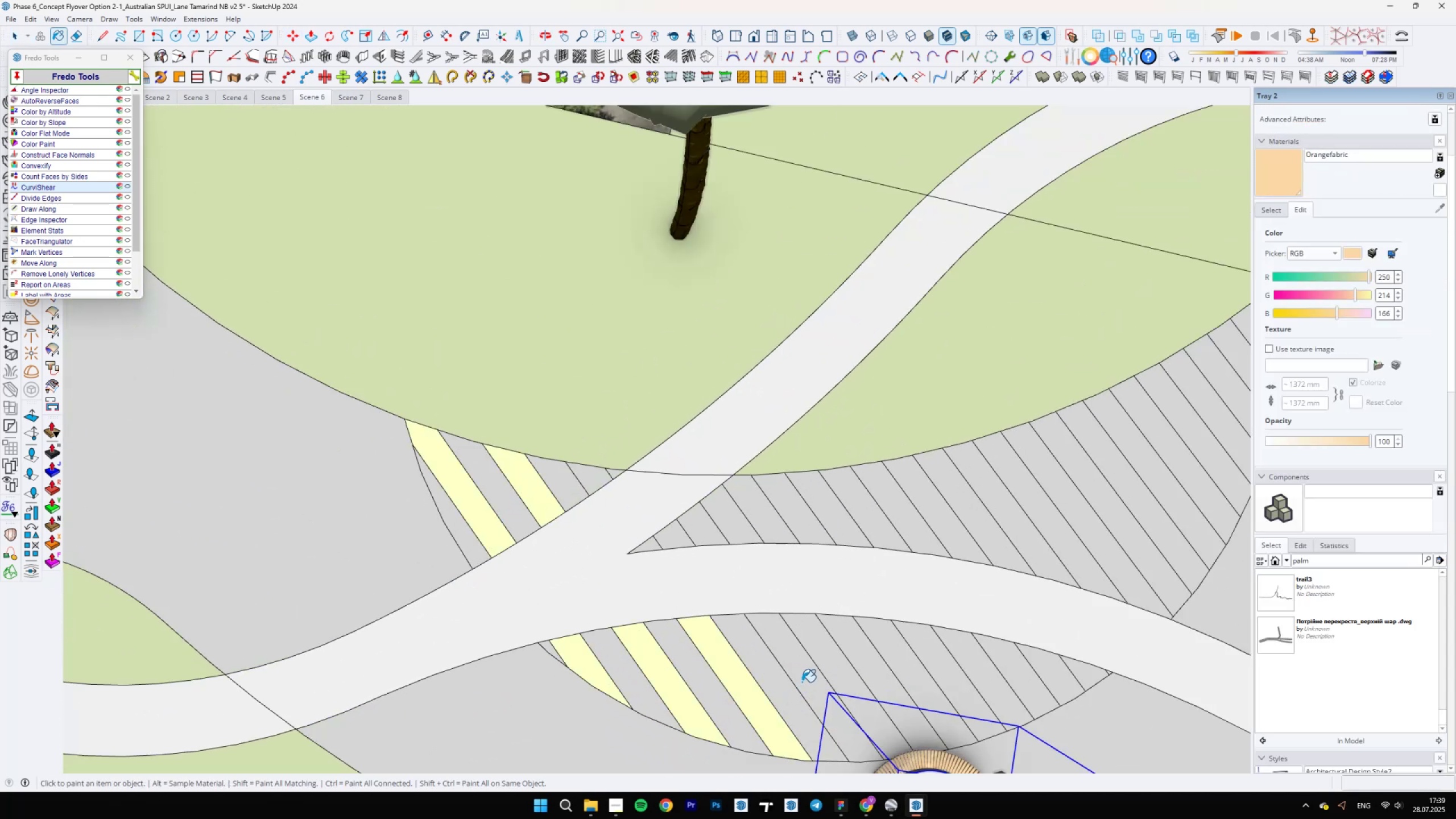 
left_click([803, 675])
 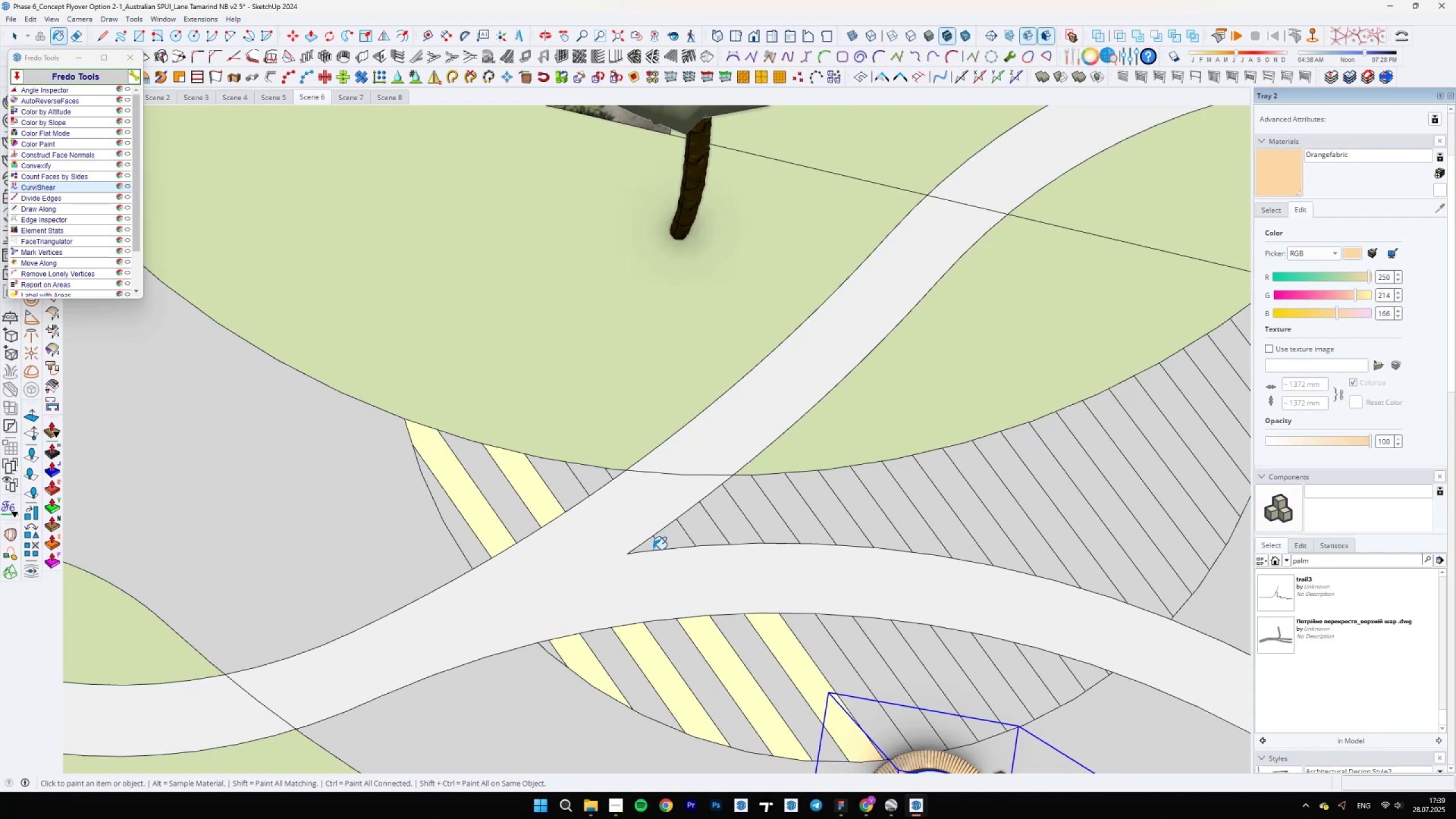 
left_click([650, 546])
 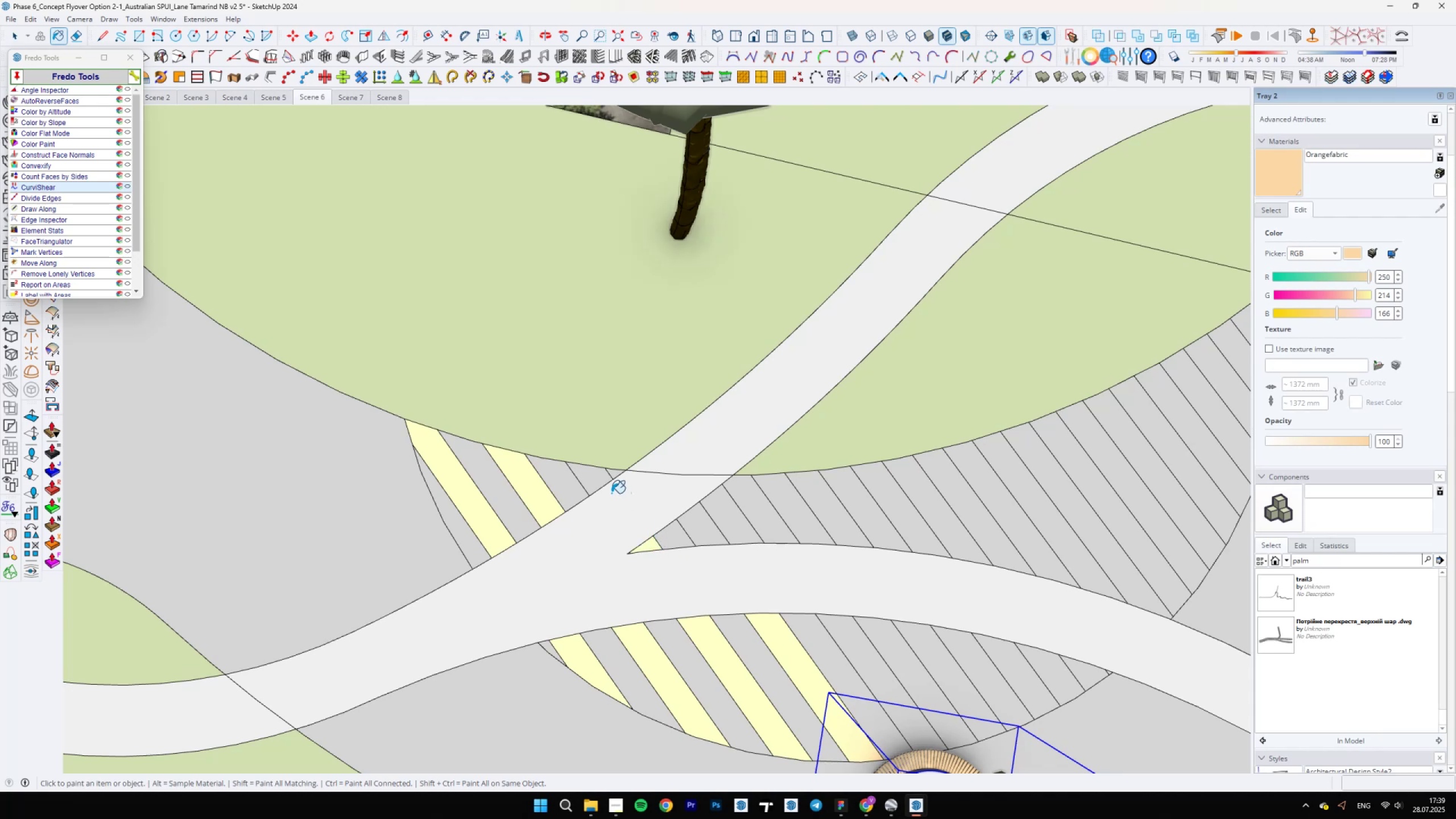 
left_click([595, 475])
 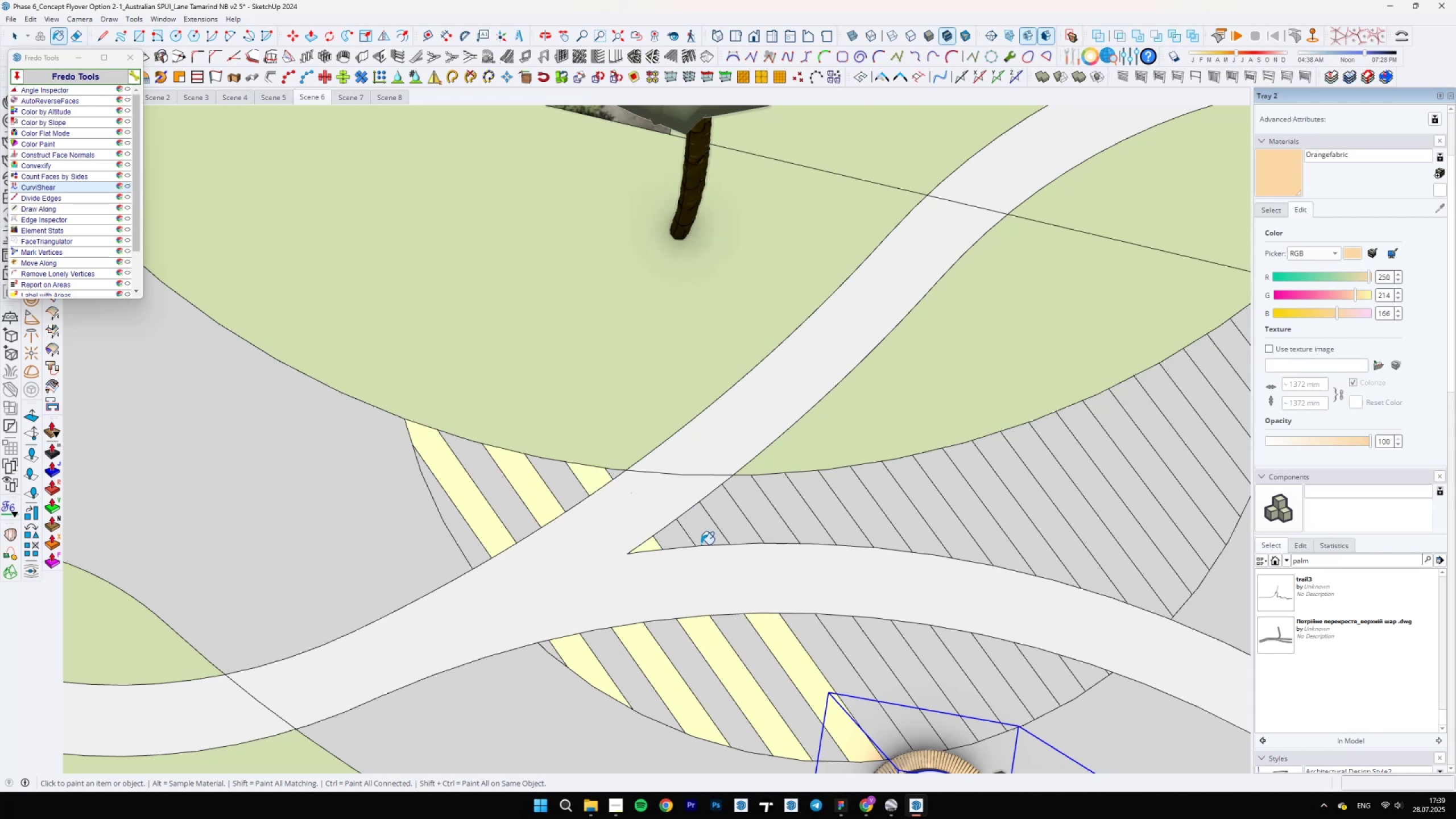 
left_click([697, 531])
 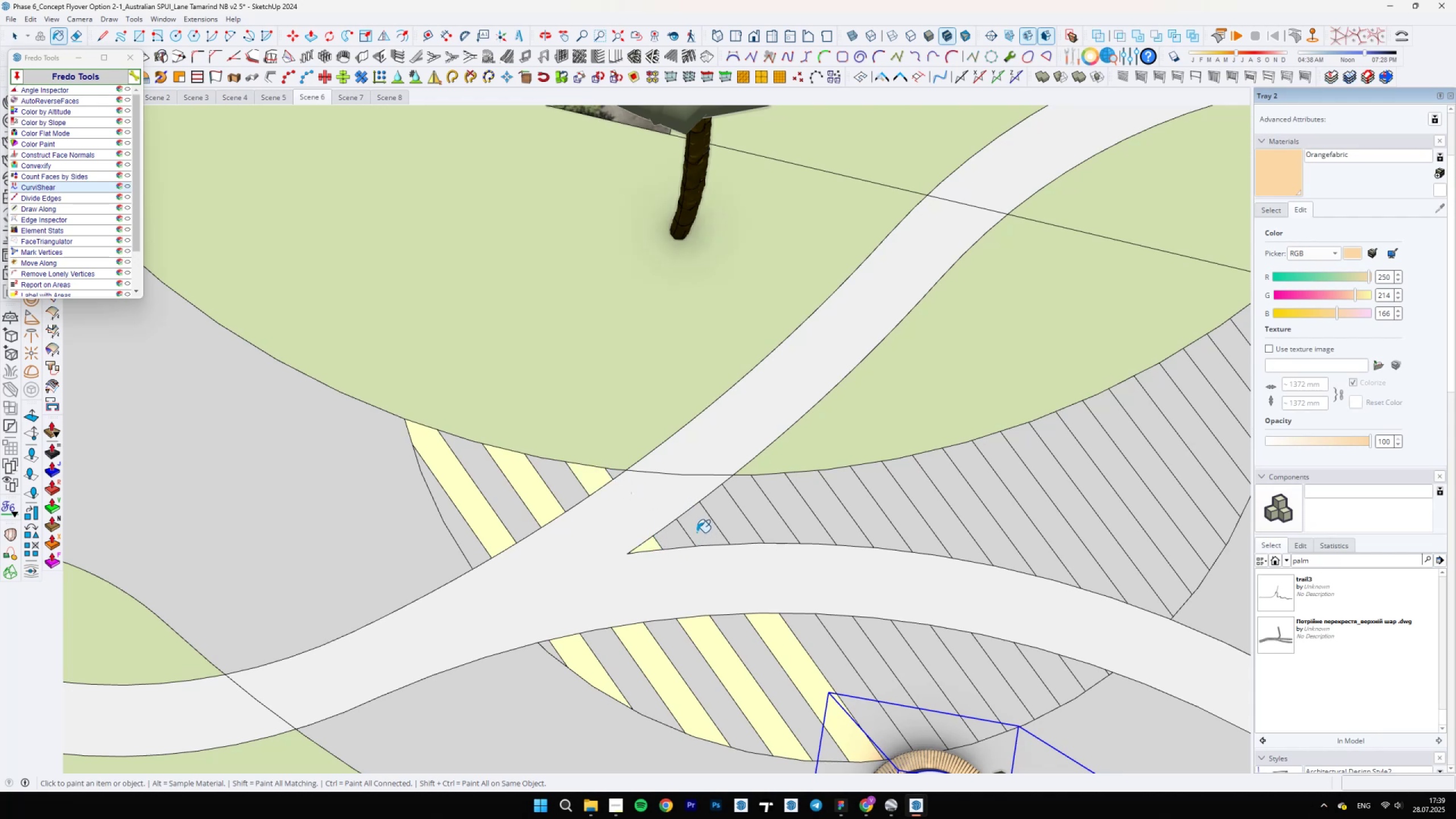 
scroll: coordinate [664, 560], scroll_direction: down, amount: 4.0
 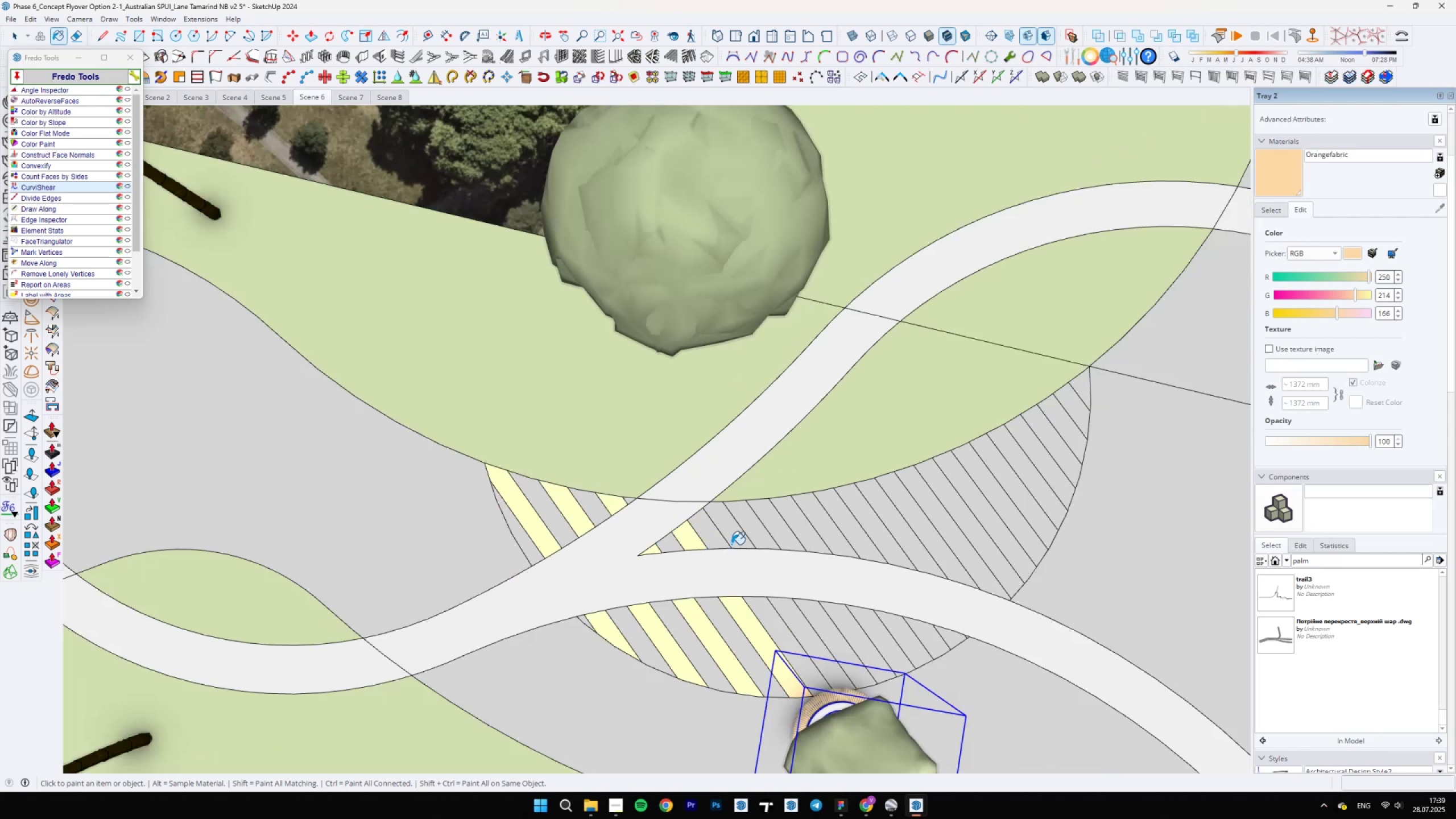 
left_click([732, 533])
 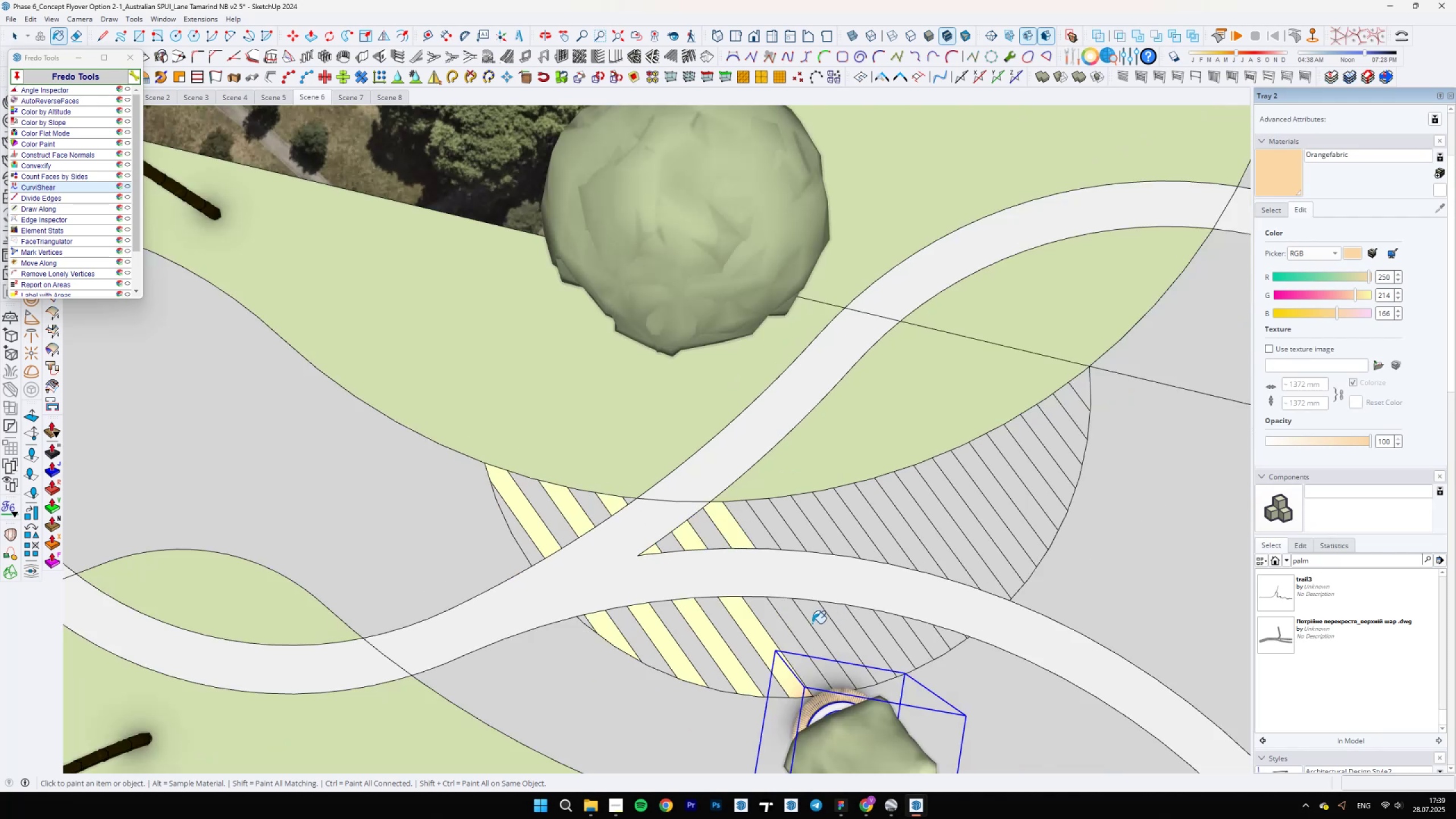 
left_click([796, 624])
 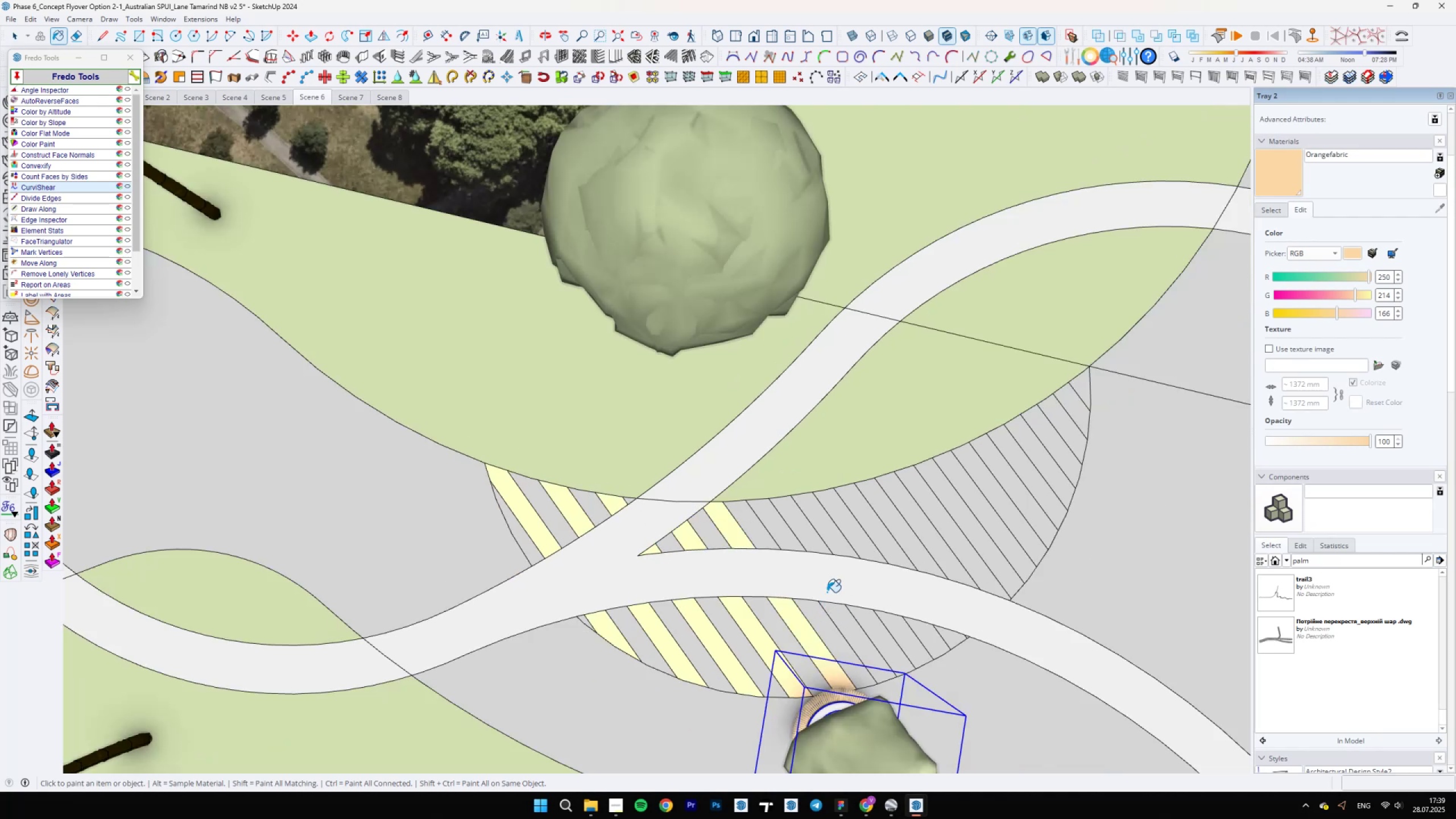 
double_click([788, 537])
 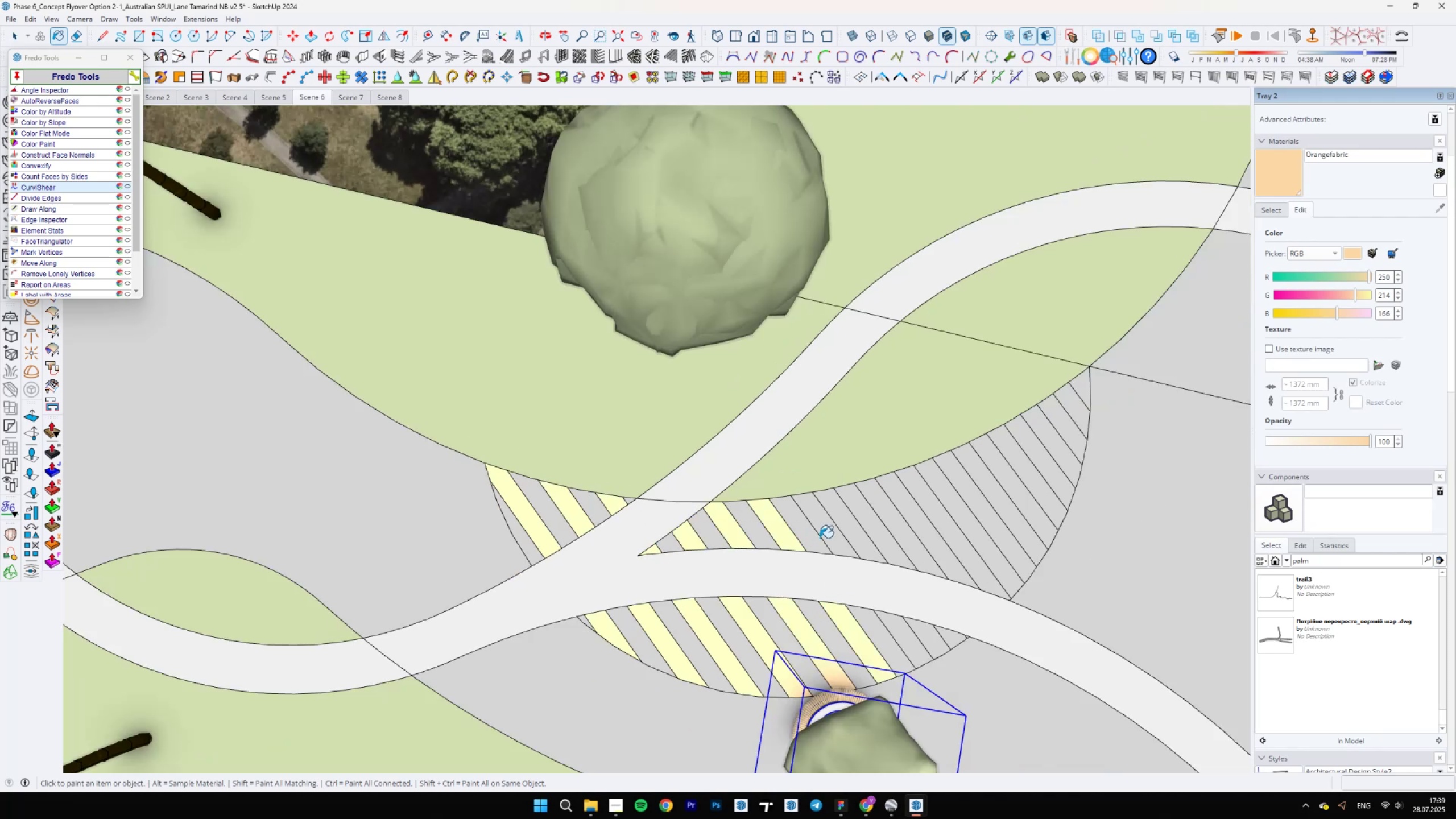 
left_click([828, 537])
 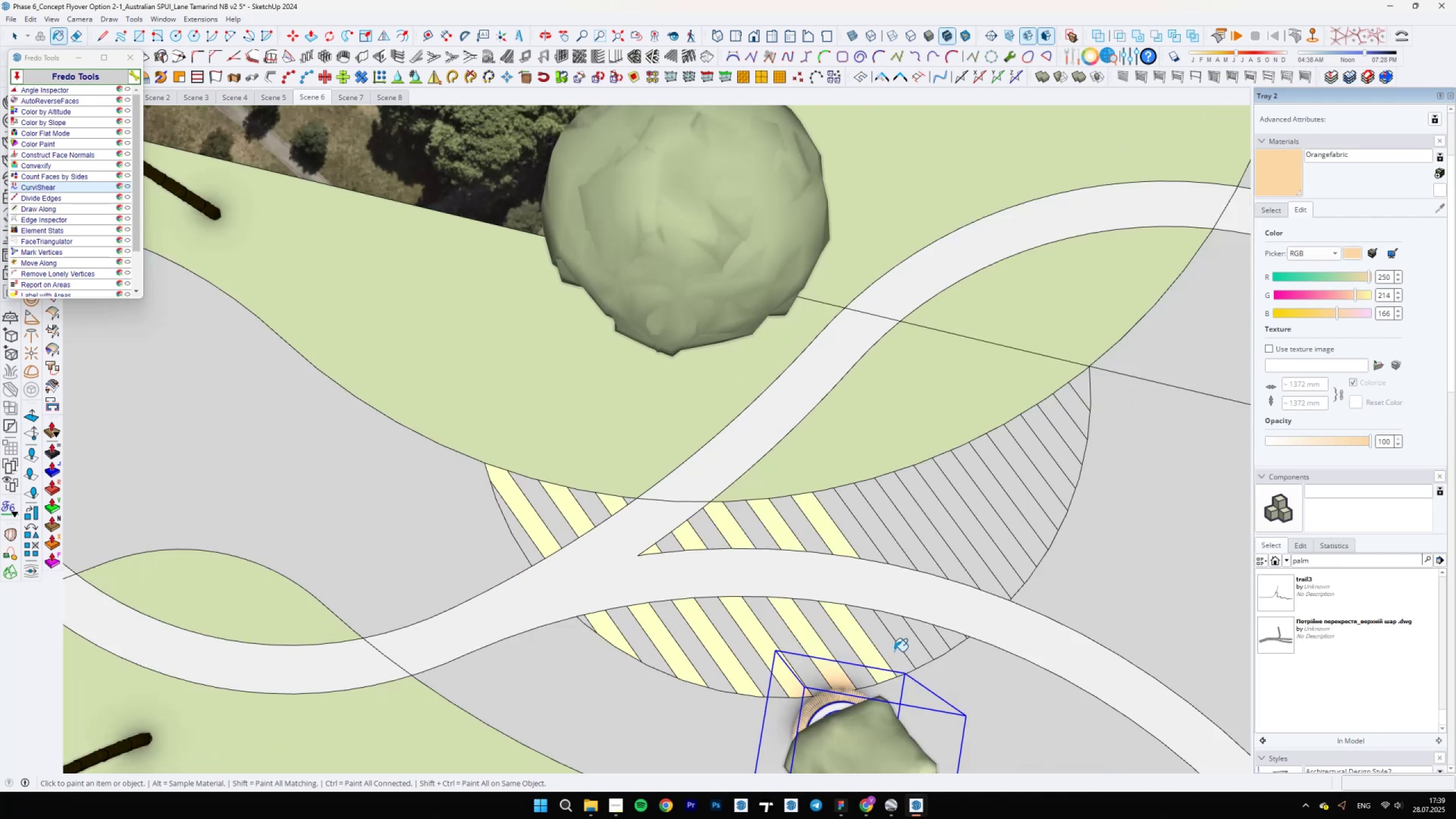 
left_click([901, 643])
 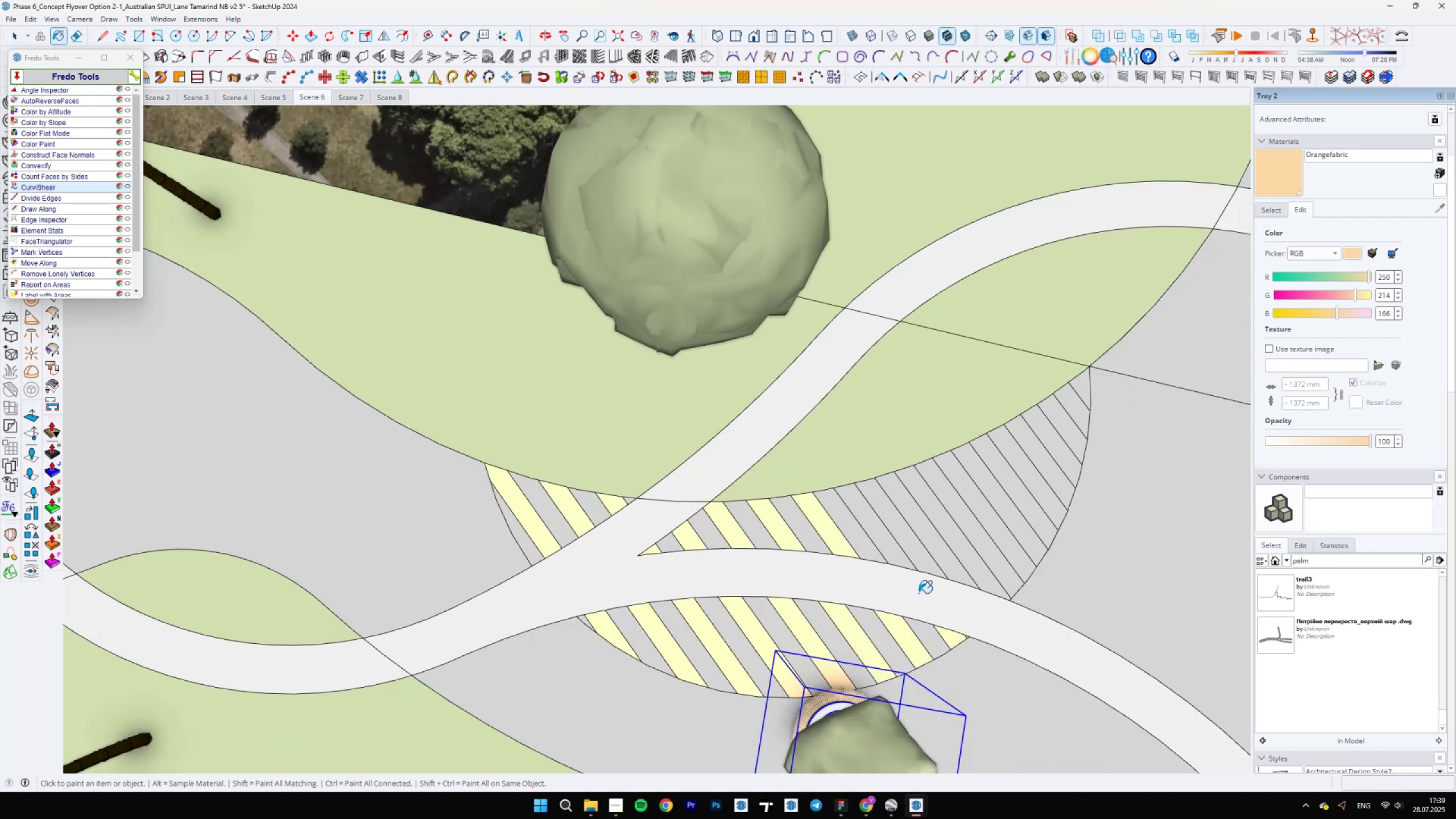 
double_click([894, 553])
 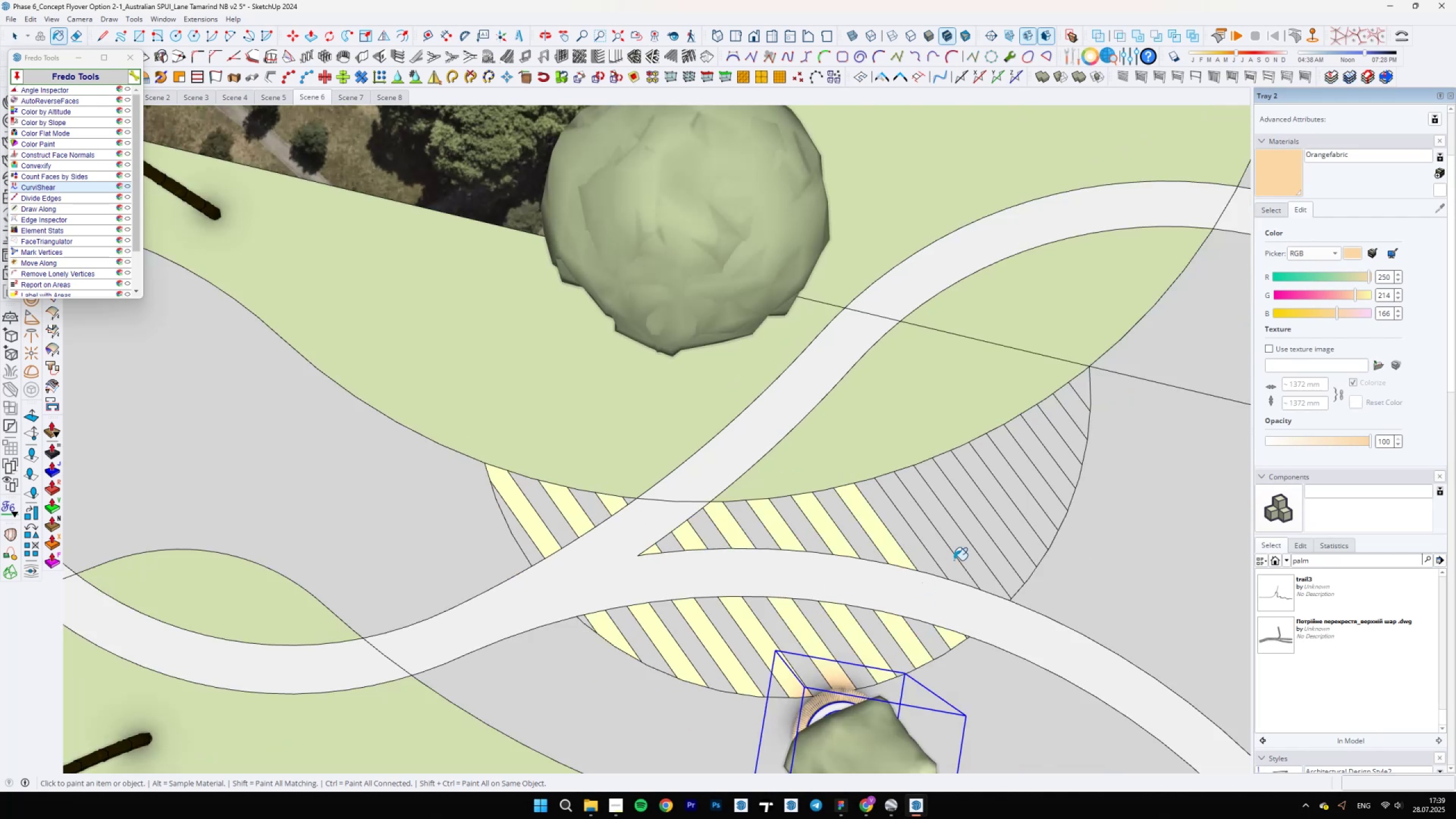 
triple_click([953, 561])
 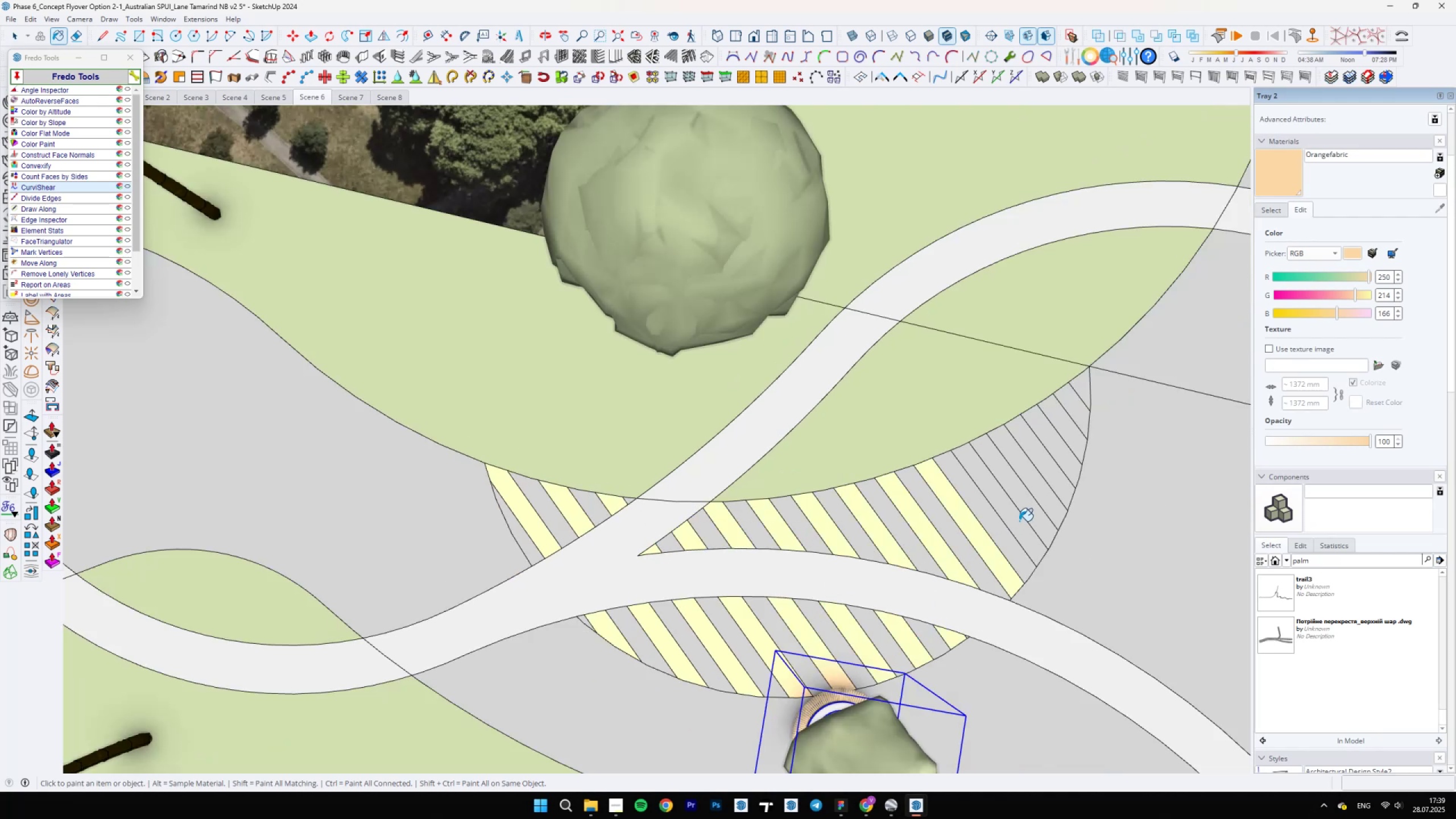 
left_click([1041, 498])
 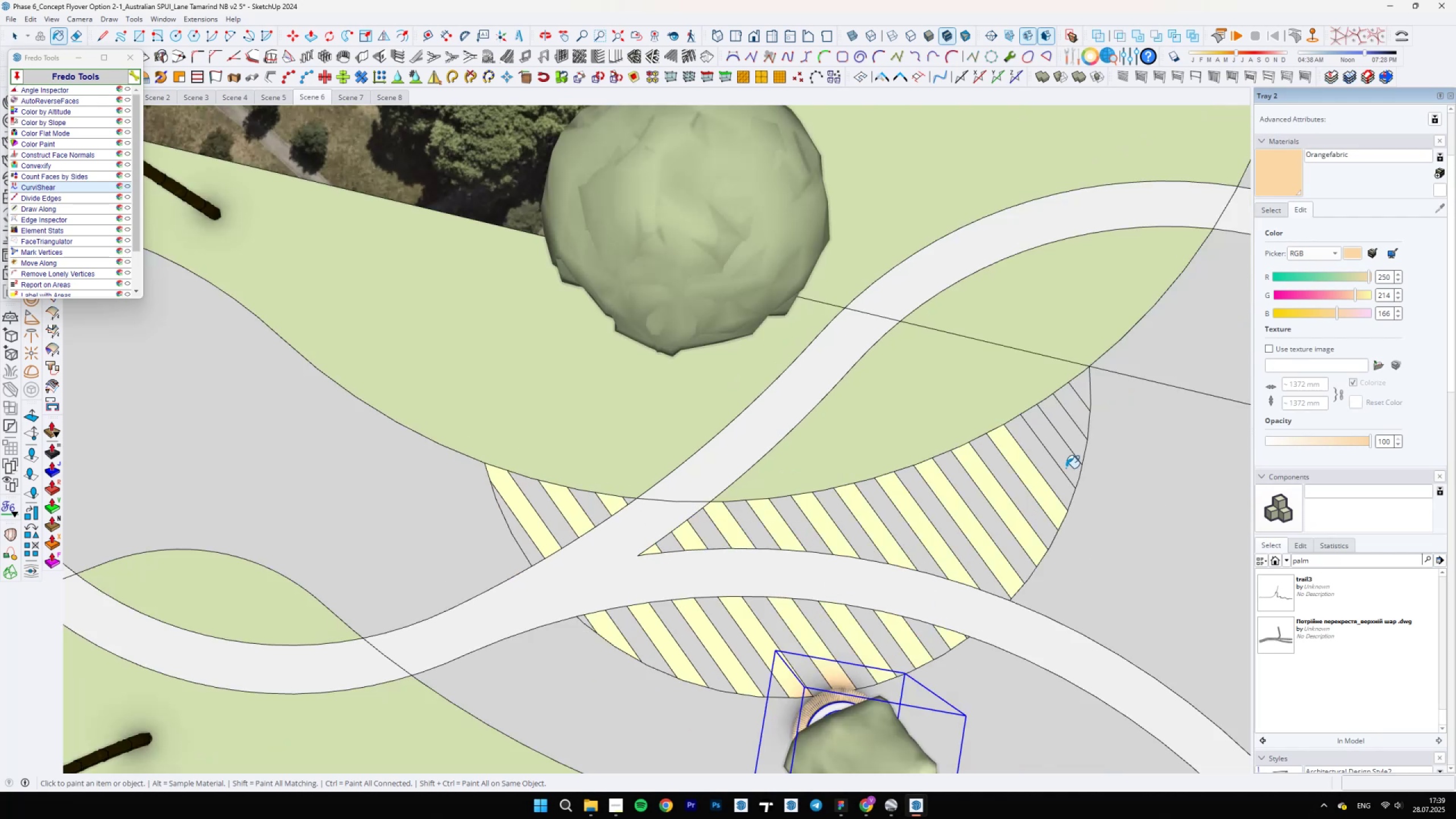 
left_click([1066, 468])
 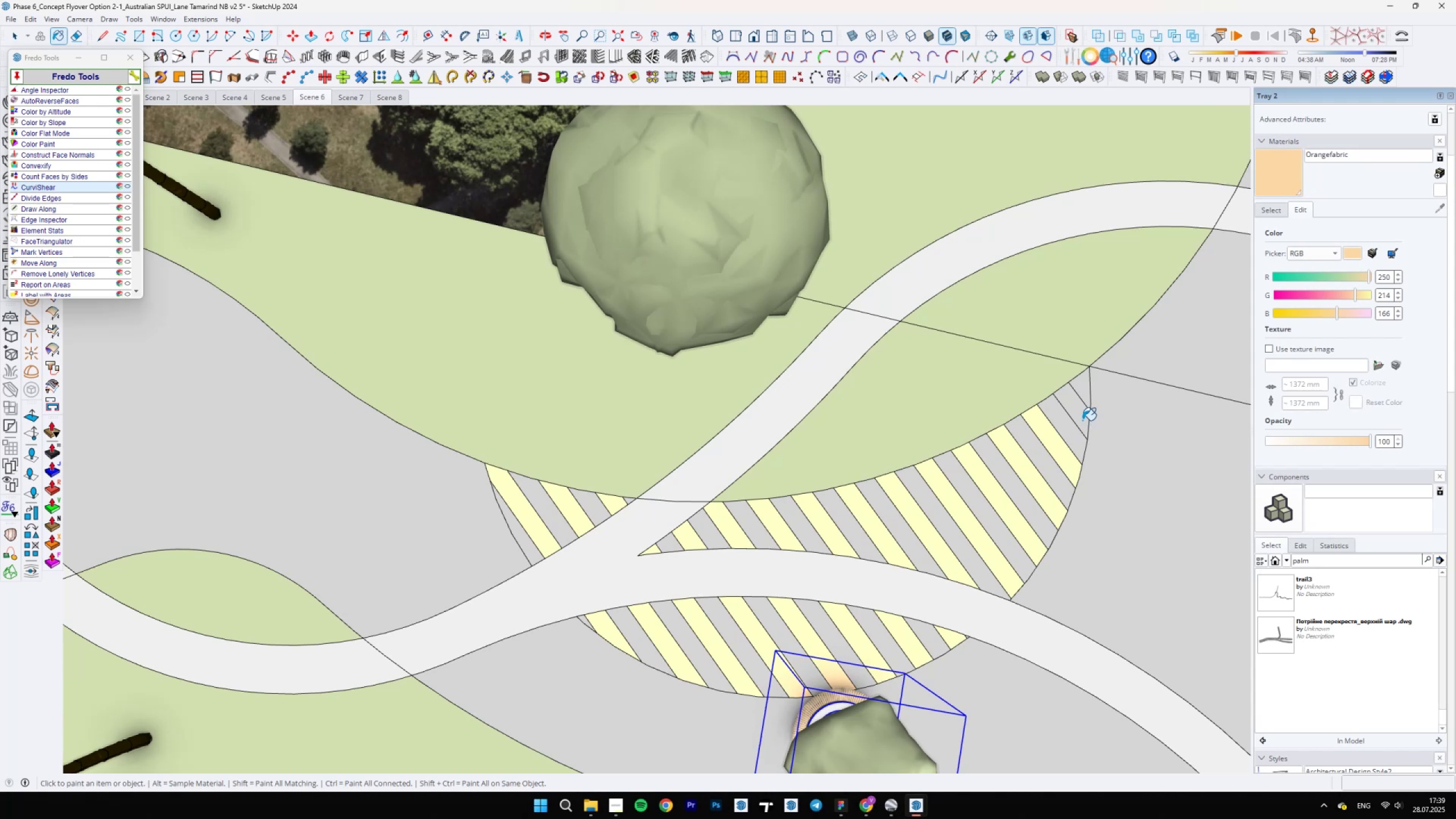 
scroll: coordinate [688, 570], scroll_direction: down, amount: 19.0
 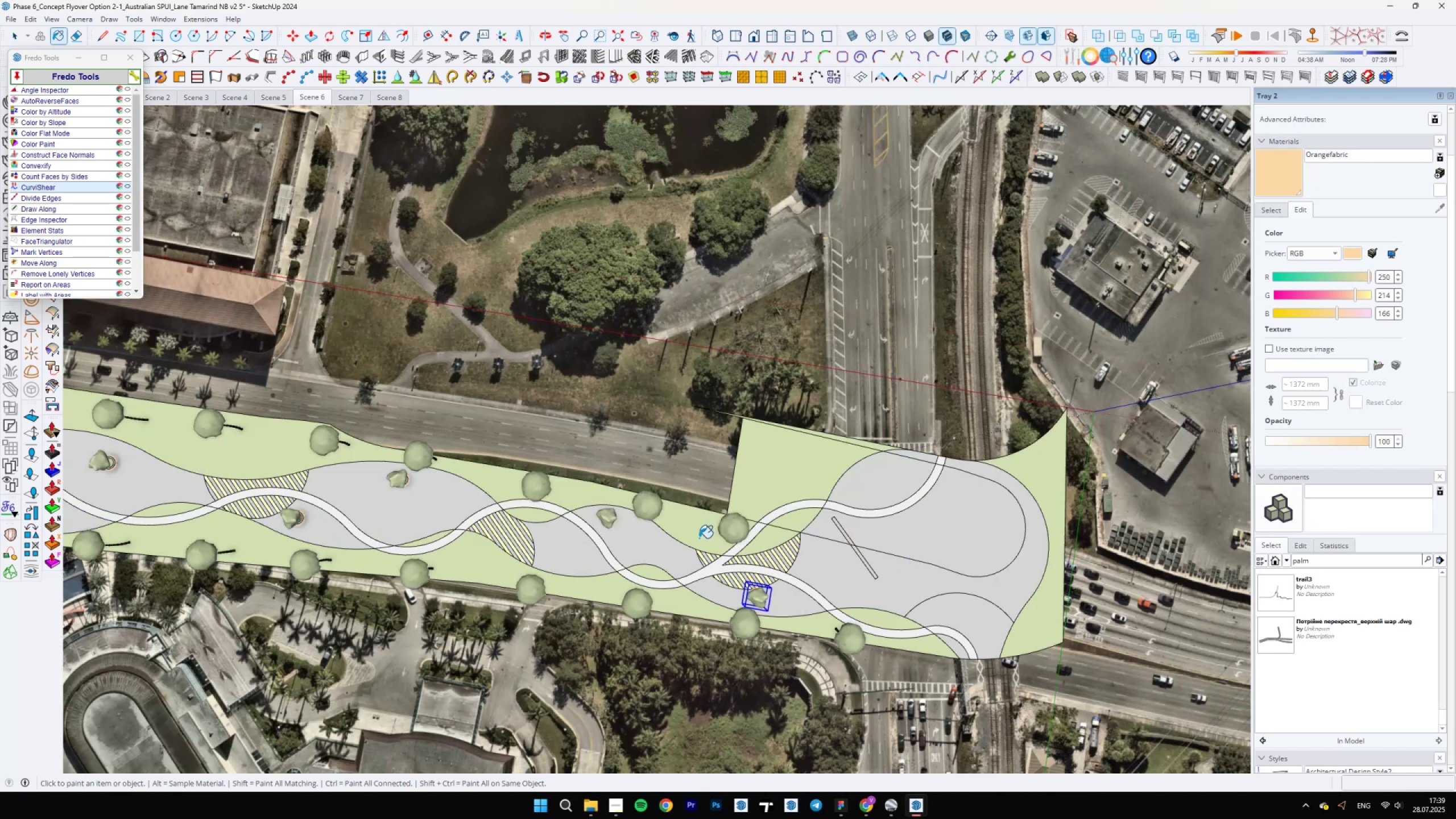 
key(Space)
 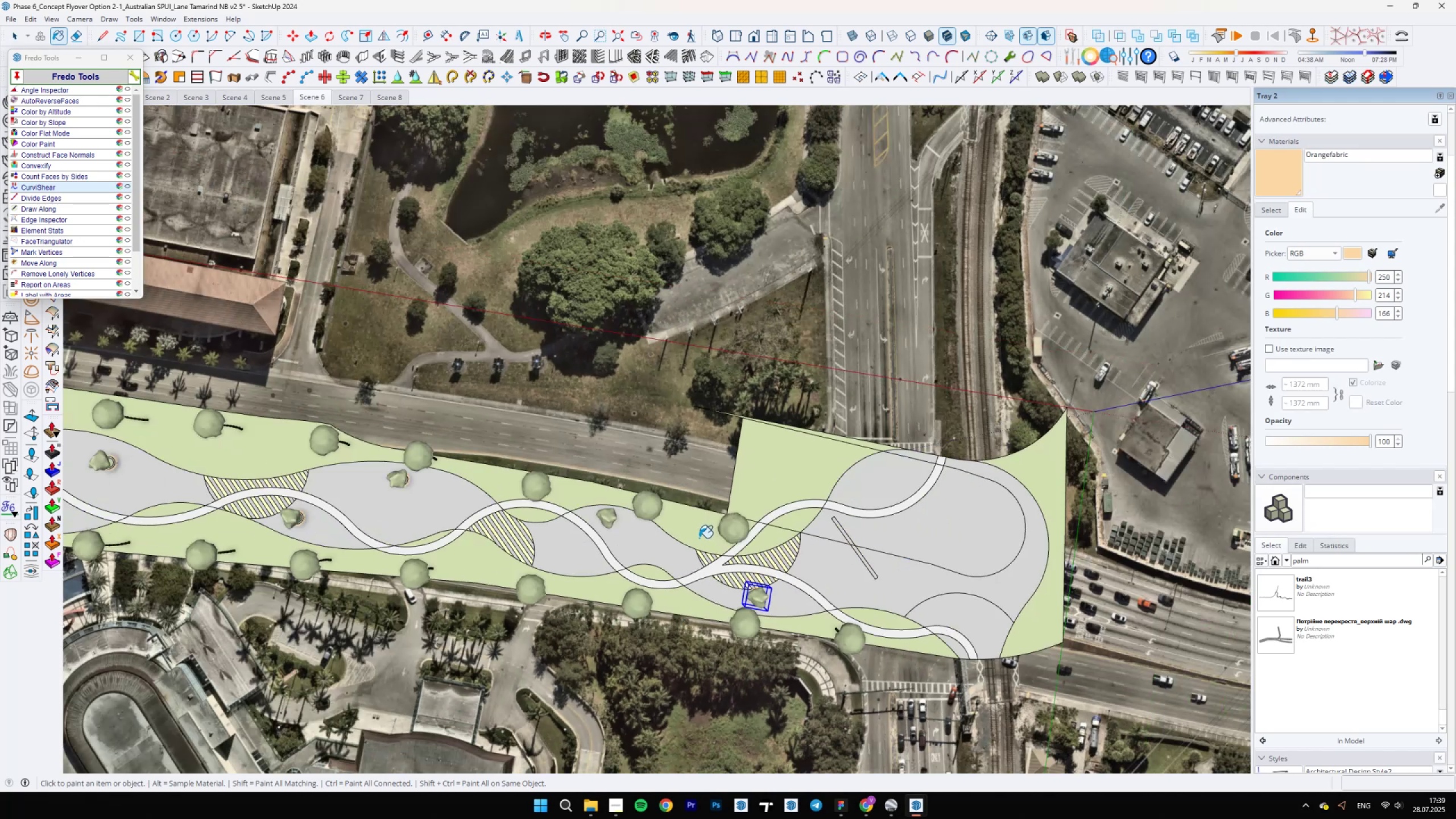 
scroll: coordinate [770, 451], scroll_direction: up, amount: 6.0
 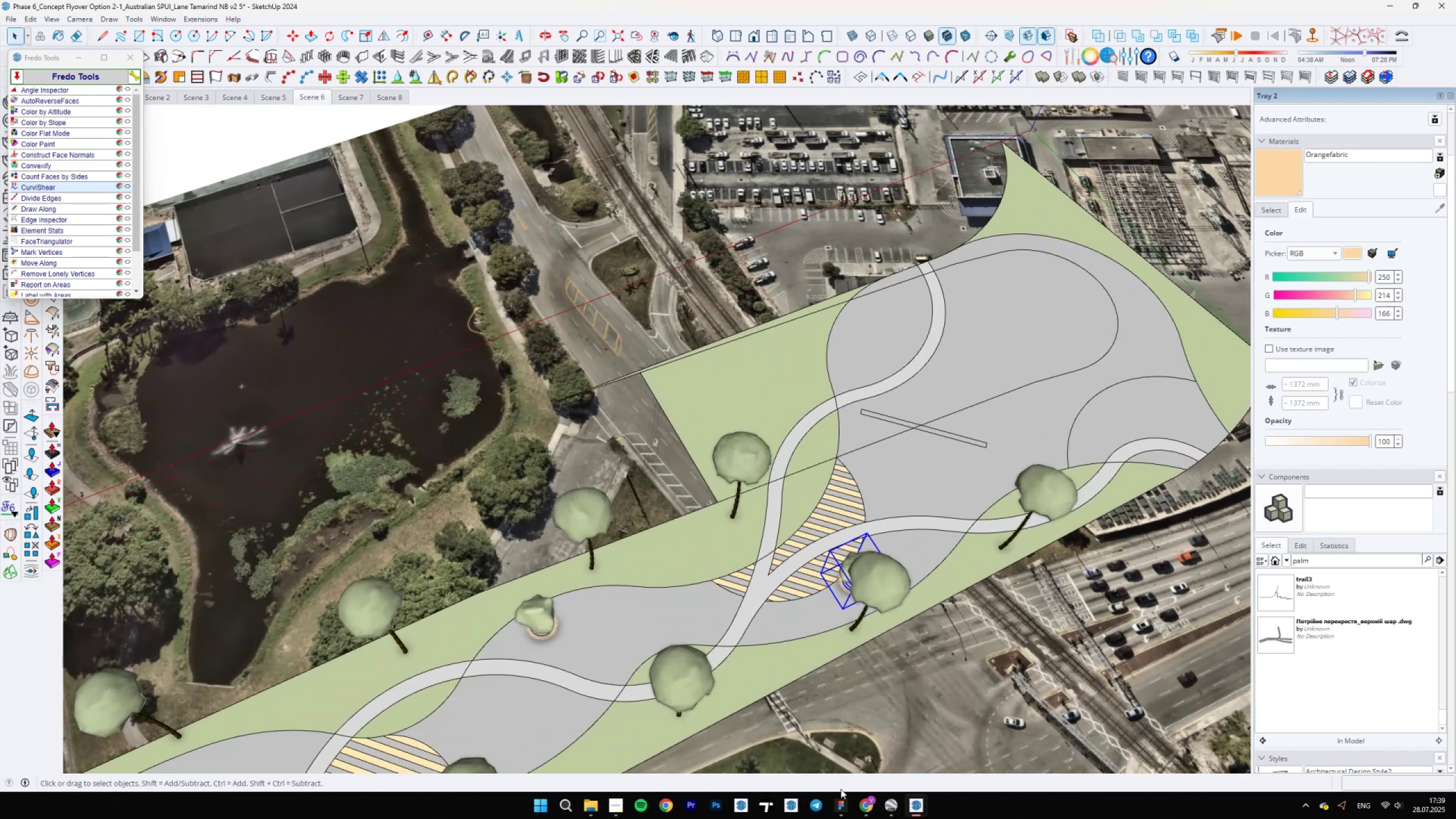 
left_click([864, 802])
 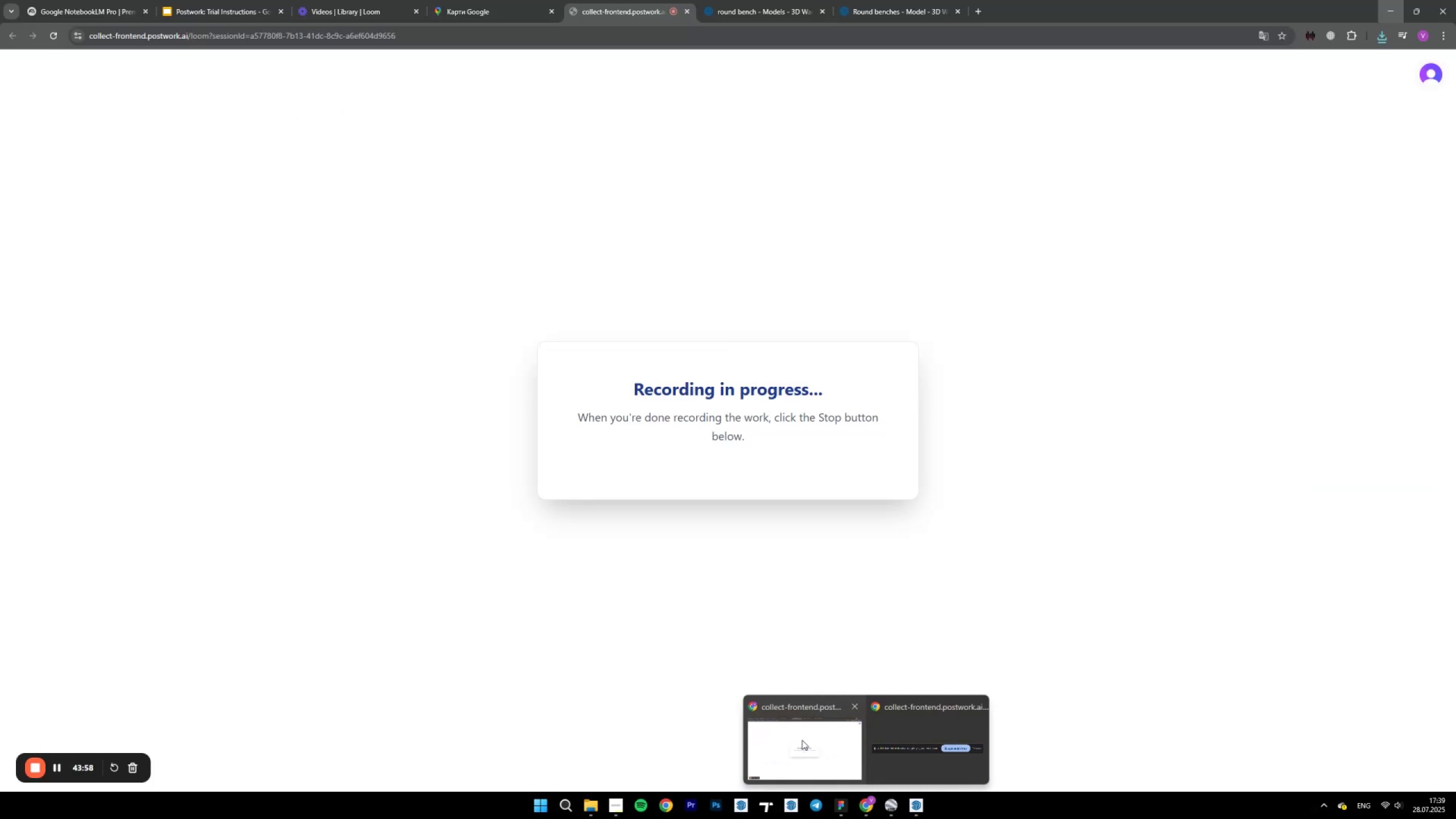 
left_click([802, 740])
 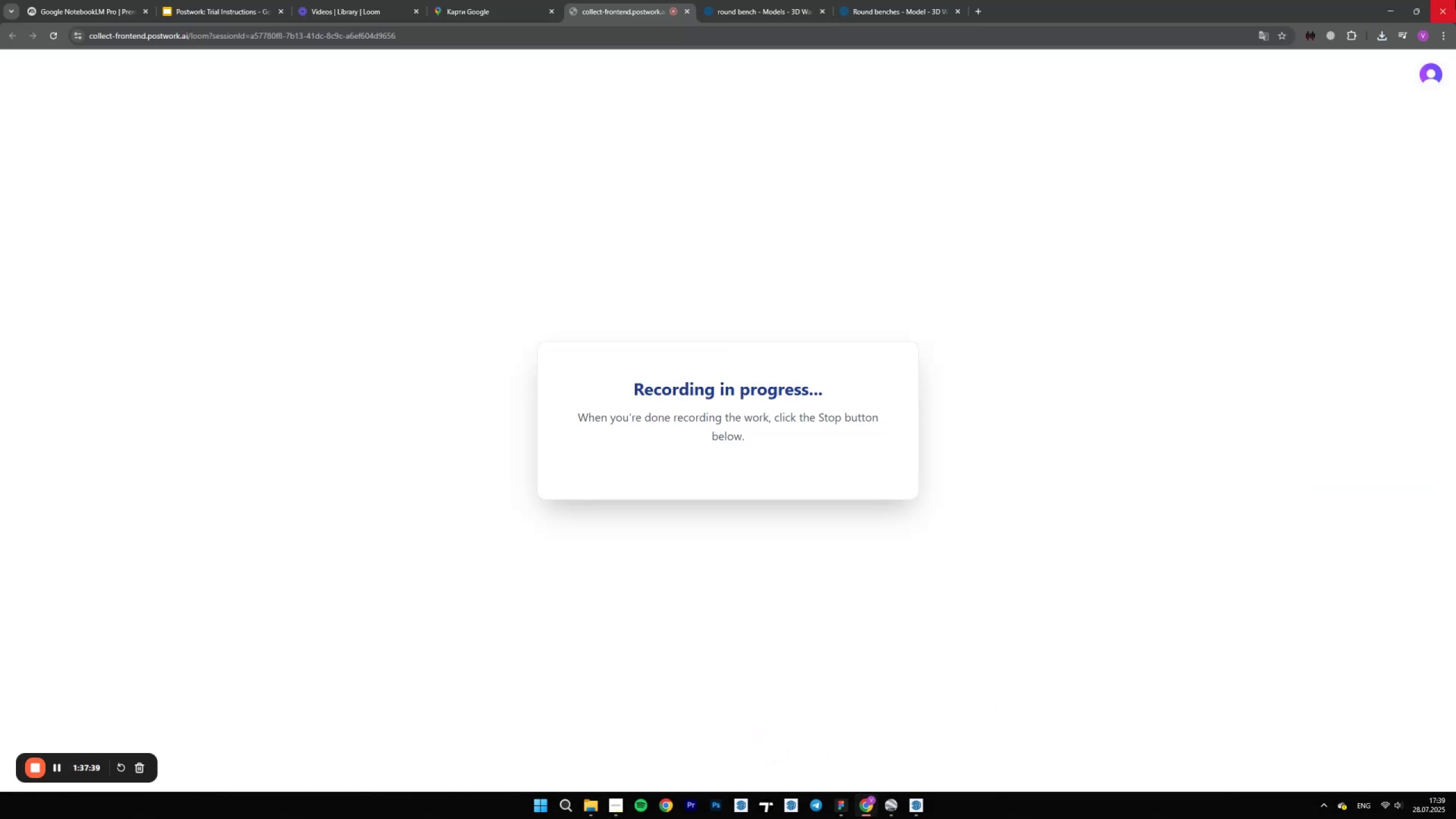 
left_click([1387, 3])
 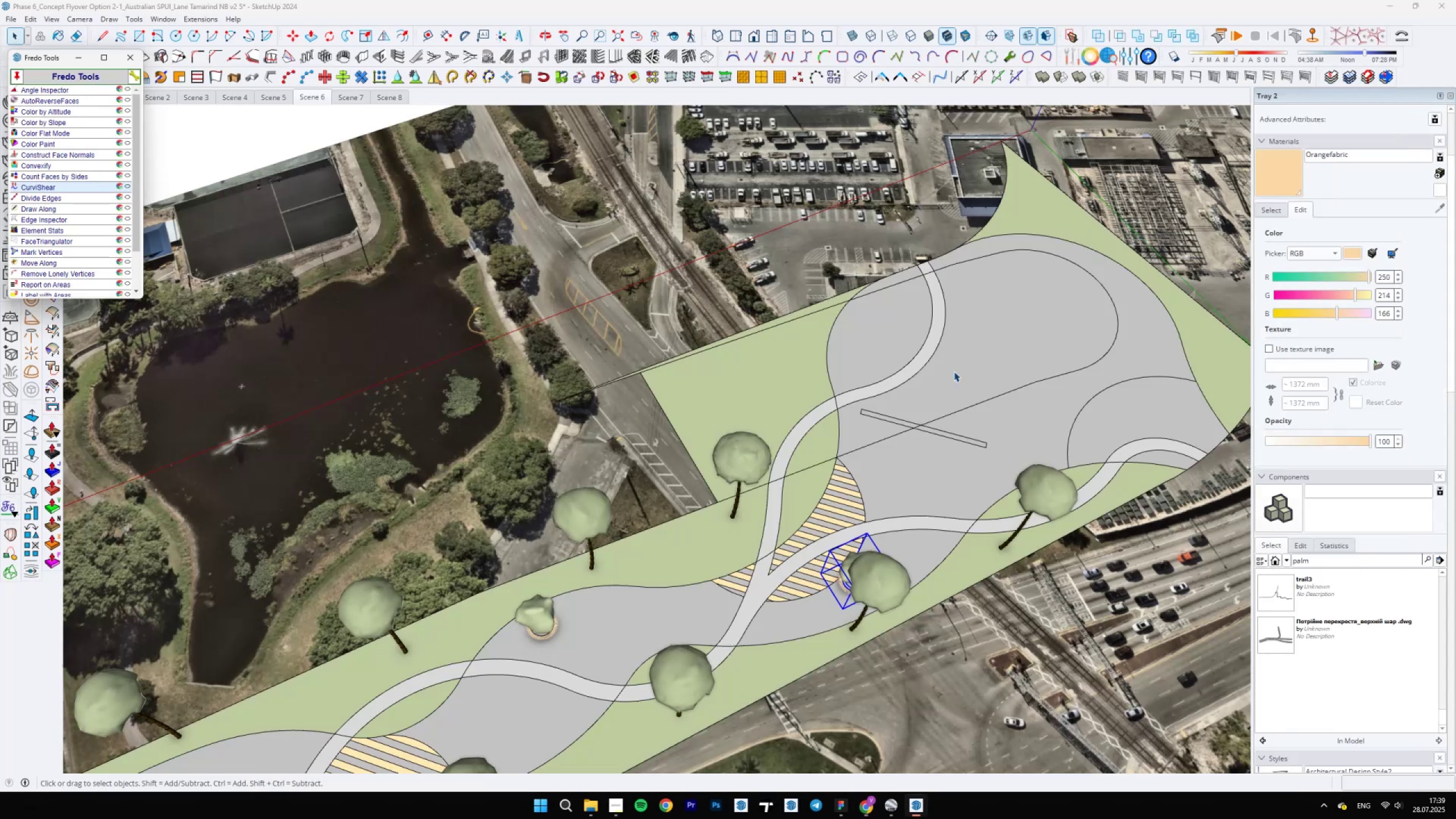 
scroll: coordinate [818, 398], scroll_direction: down, amount: 25.0
 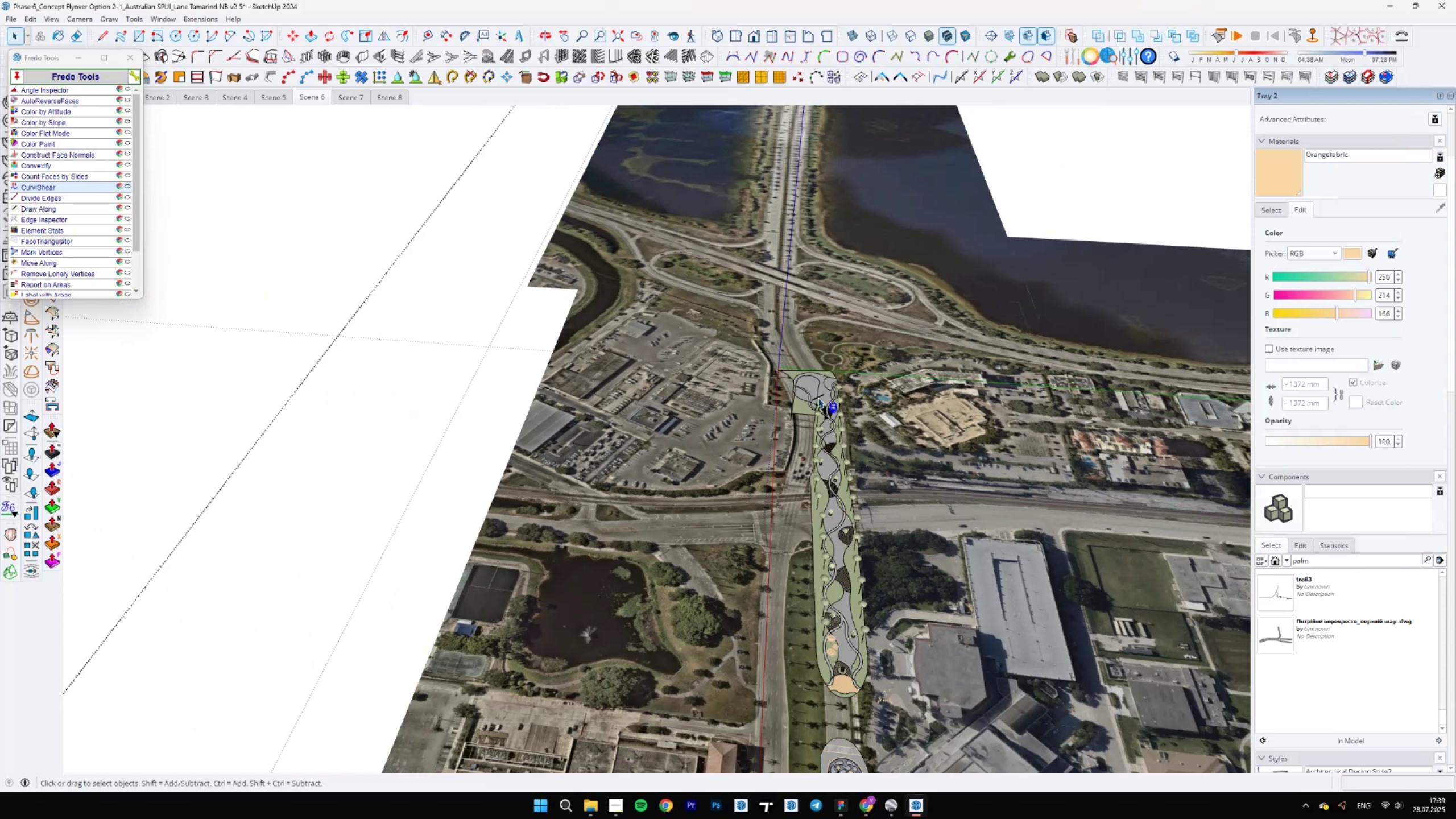 
scroll: coordinate [825, 389], scroll_direction: up, amount: 19.0
 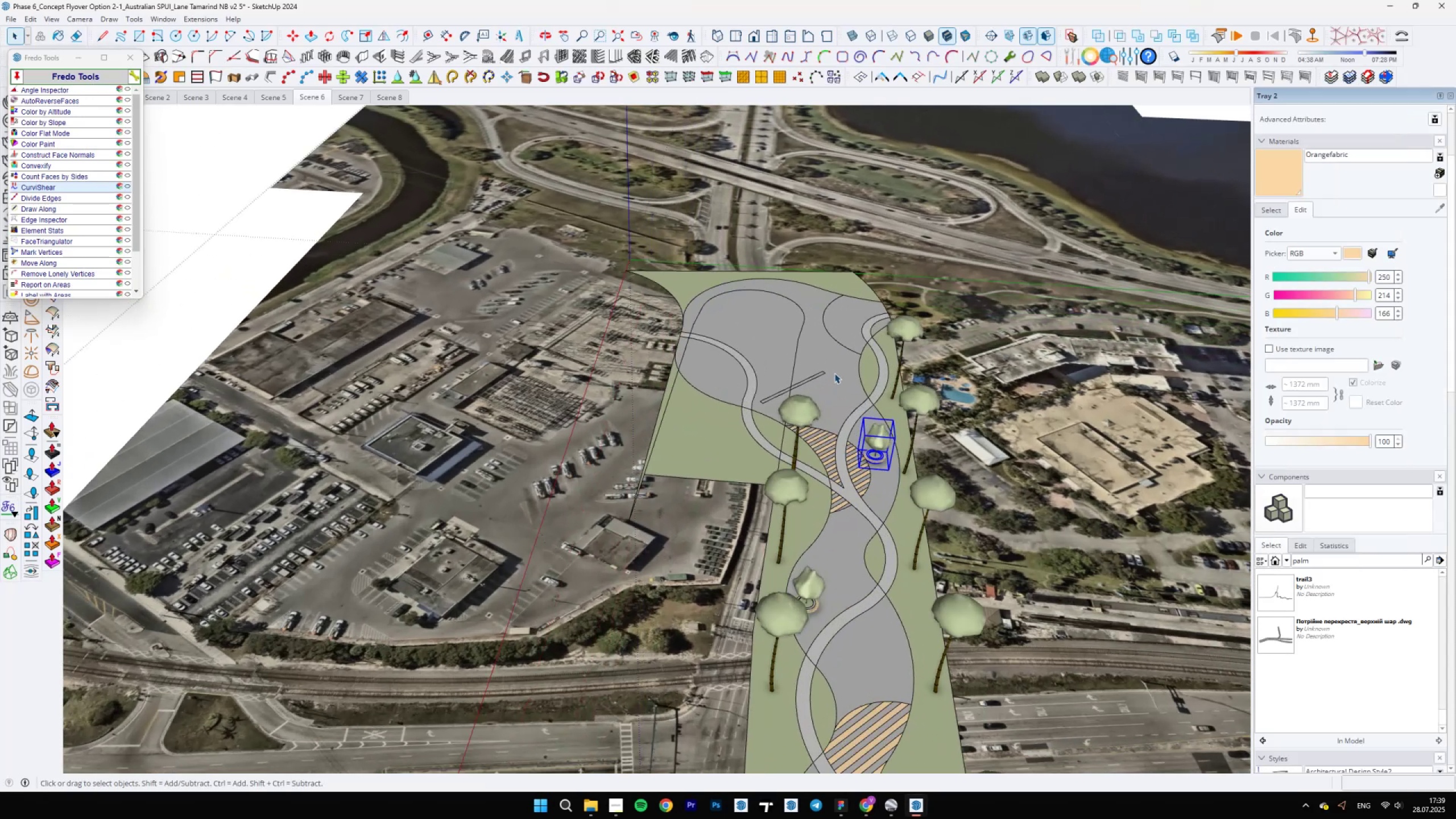 
scroll: coordinate [834, 384], scroll_direction: down, amount: 13.0
 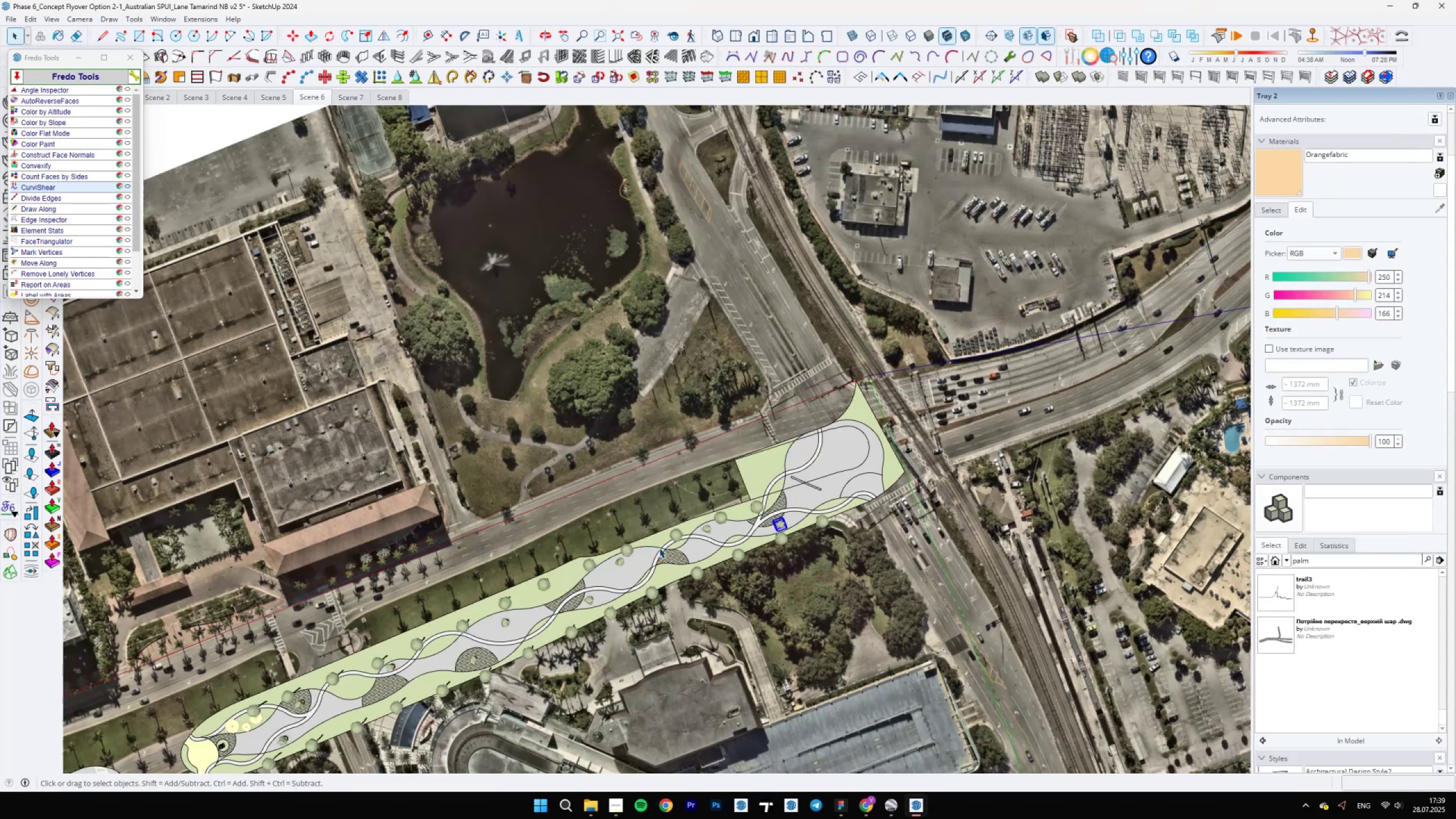 
scroll: coordinate [1424, 635], scroll_direction: up, amount: 12.0
 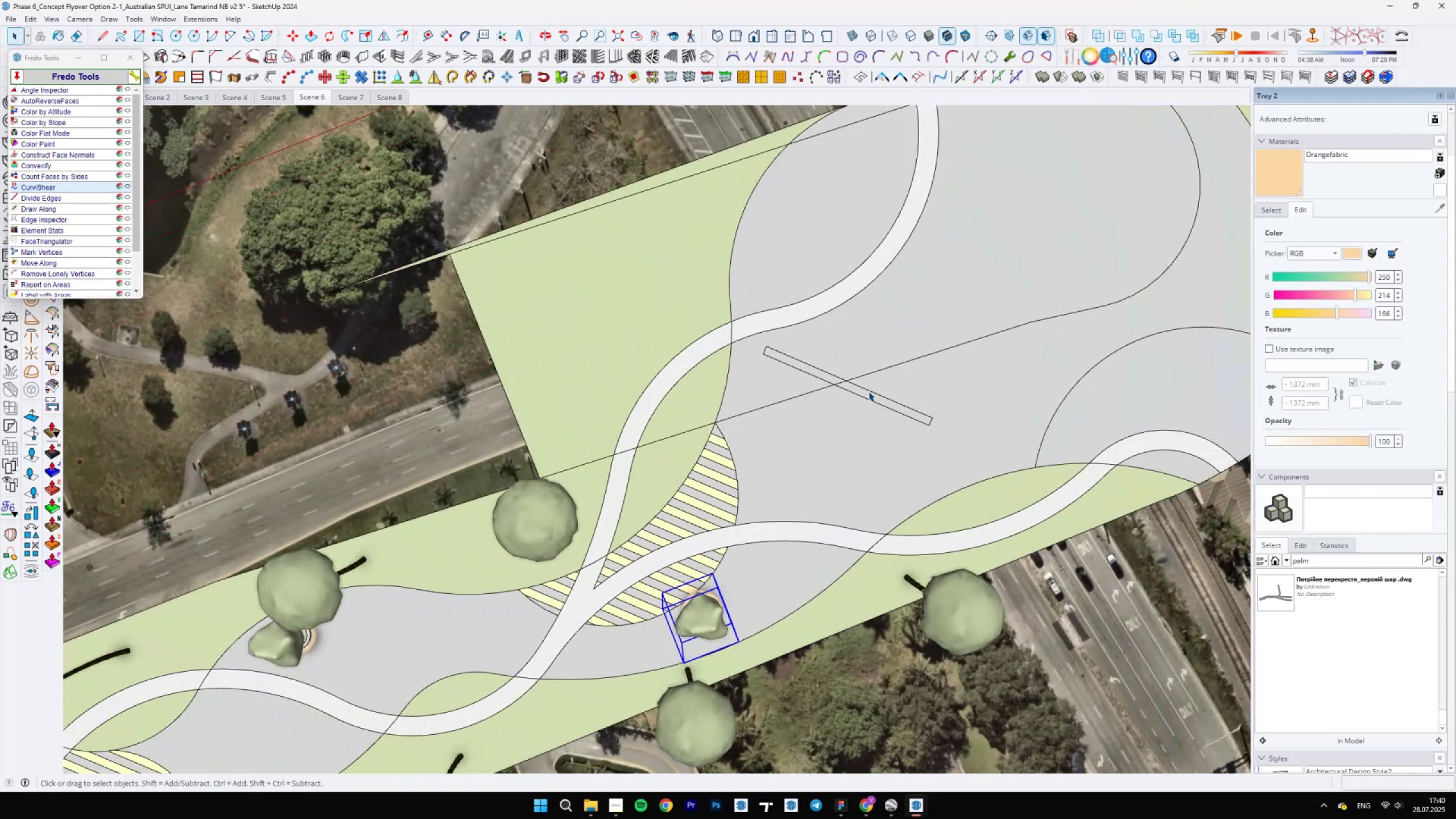 
left_click([878, 404])
 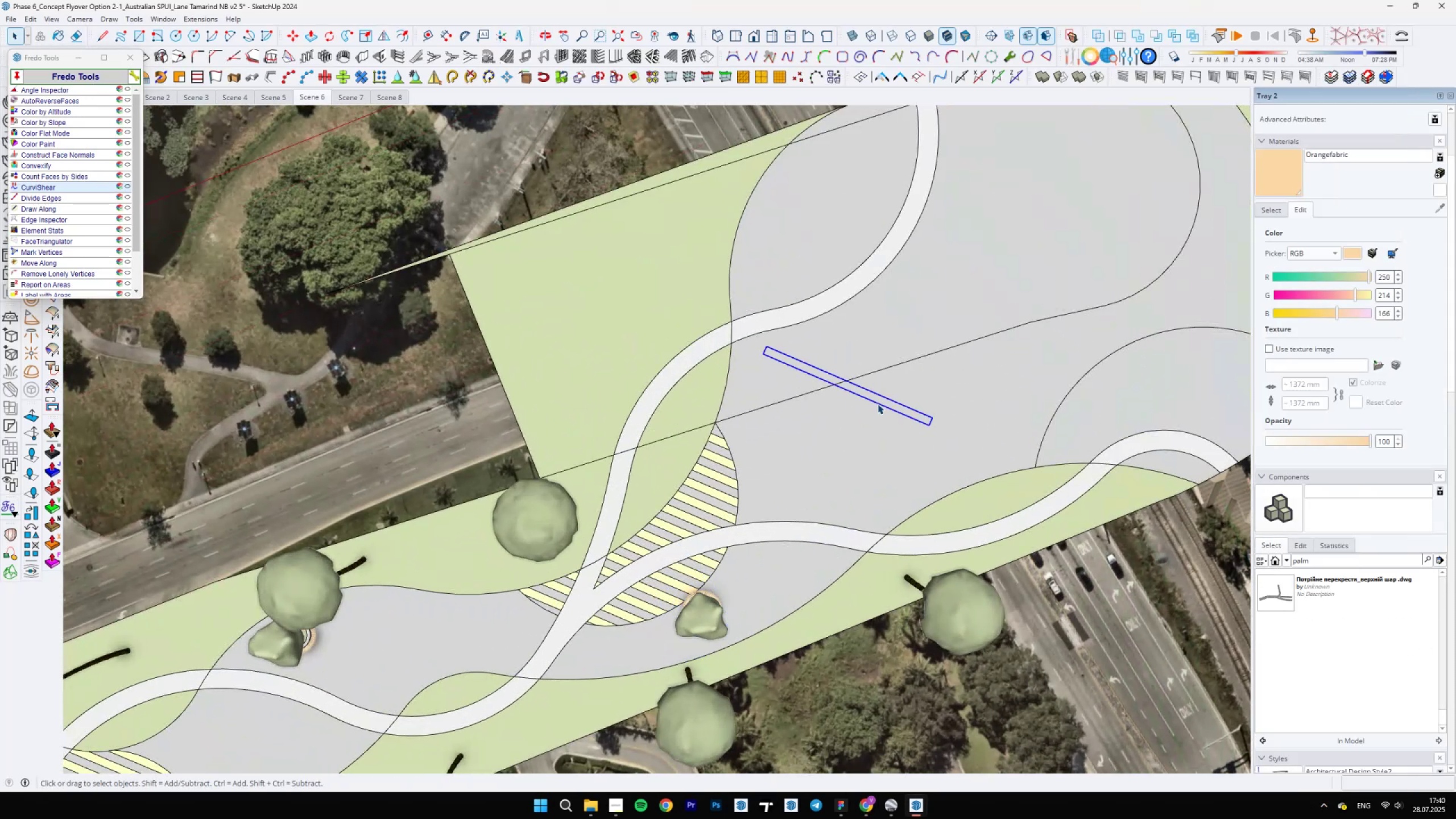 
hold_key(key=ShiftLeft, duration=0.38)
scroll: coordinate [565, 446], scroll_direction: none, amount: 0.0
 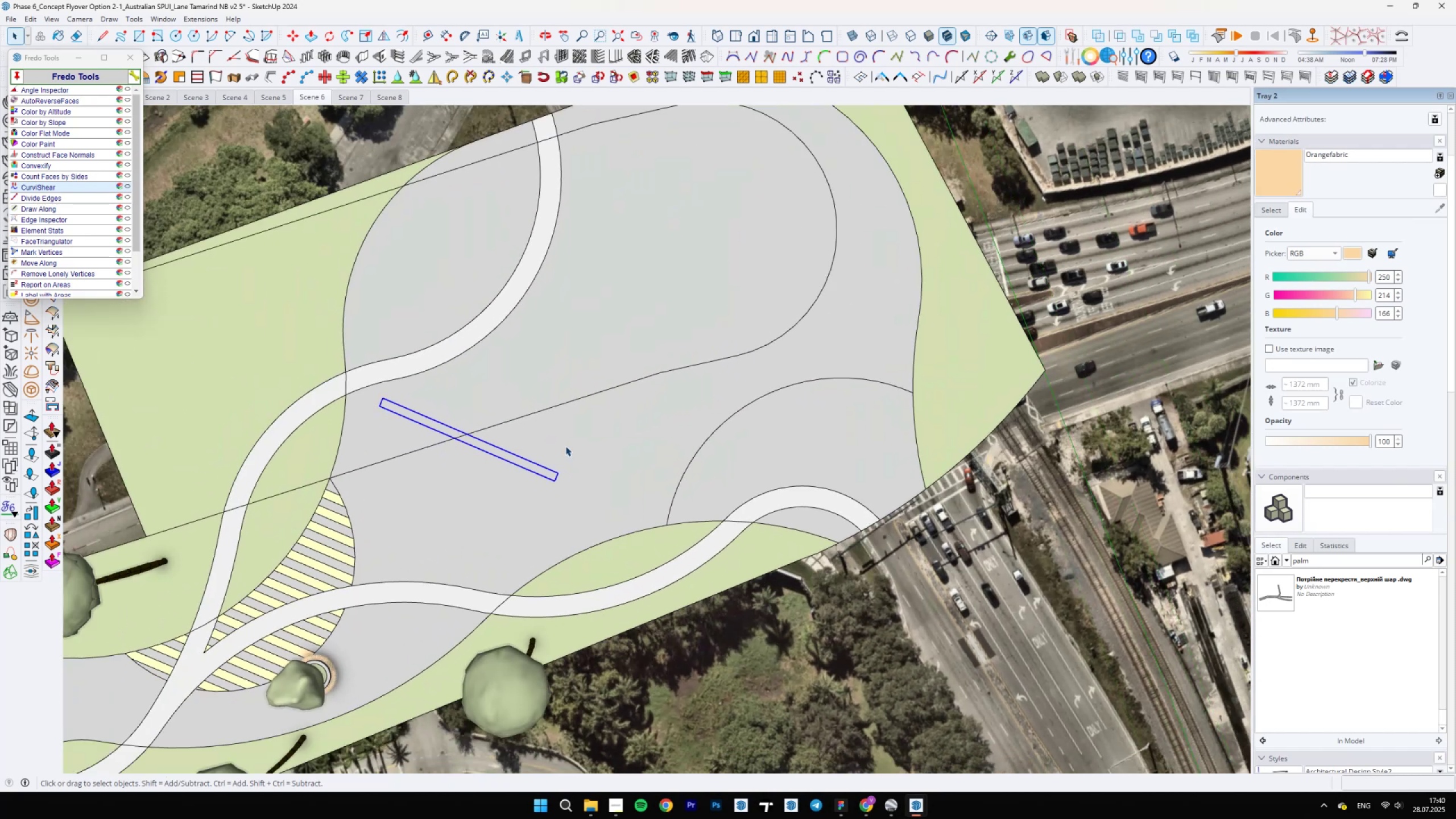 
key(M)
 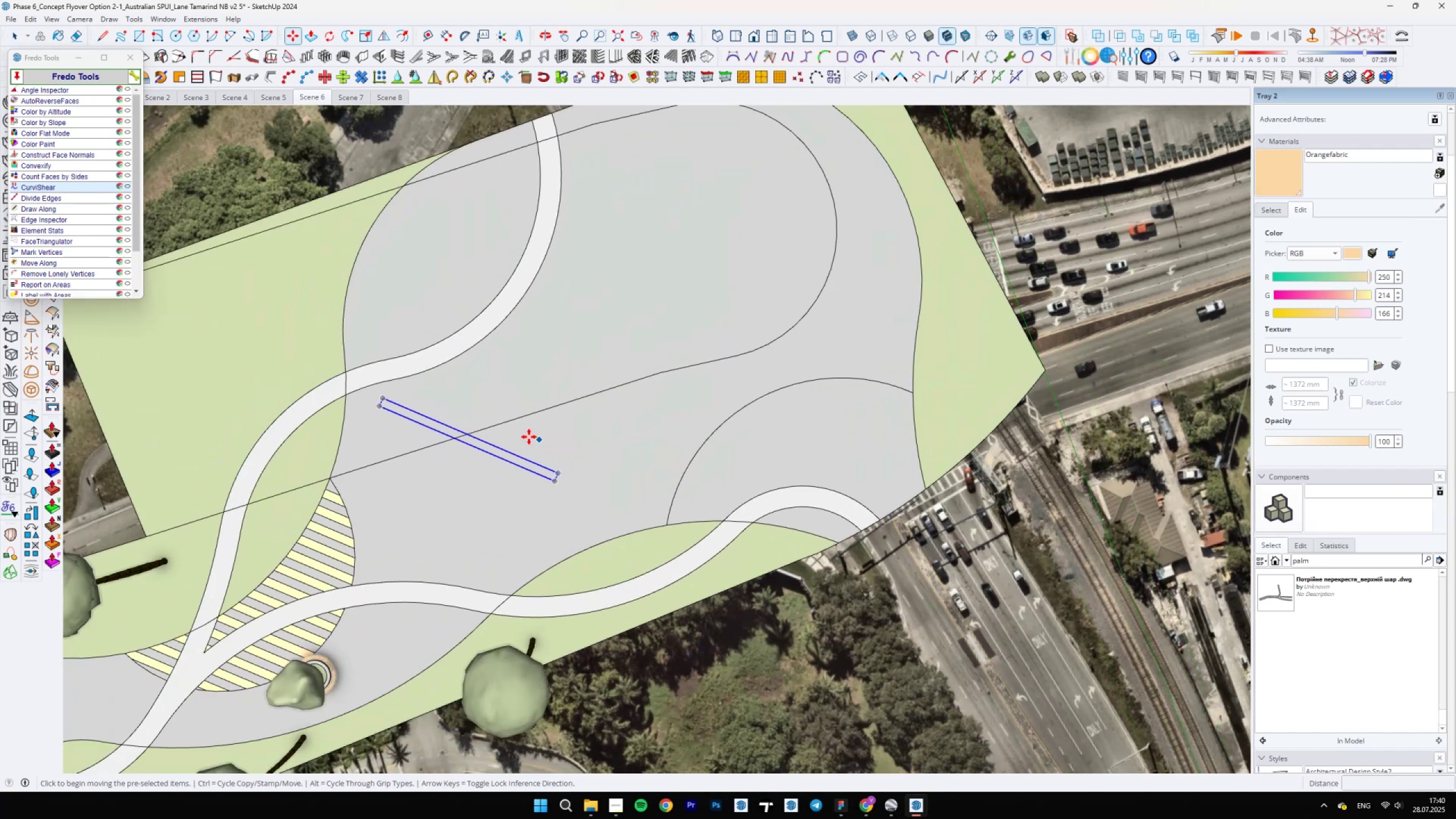 
left_click([483, 427])
 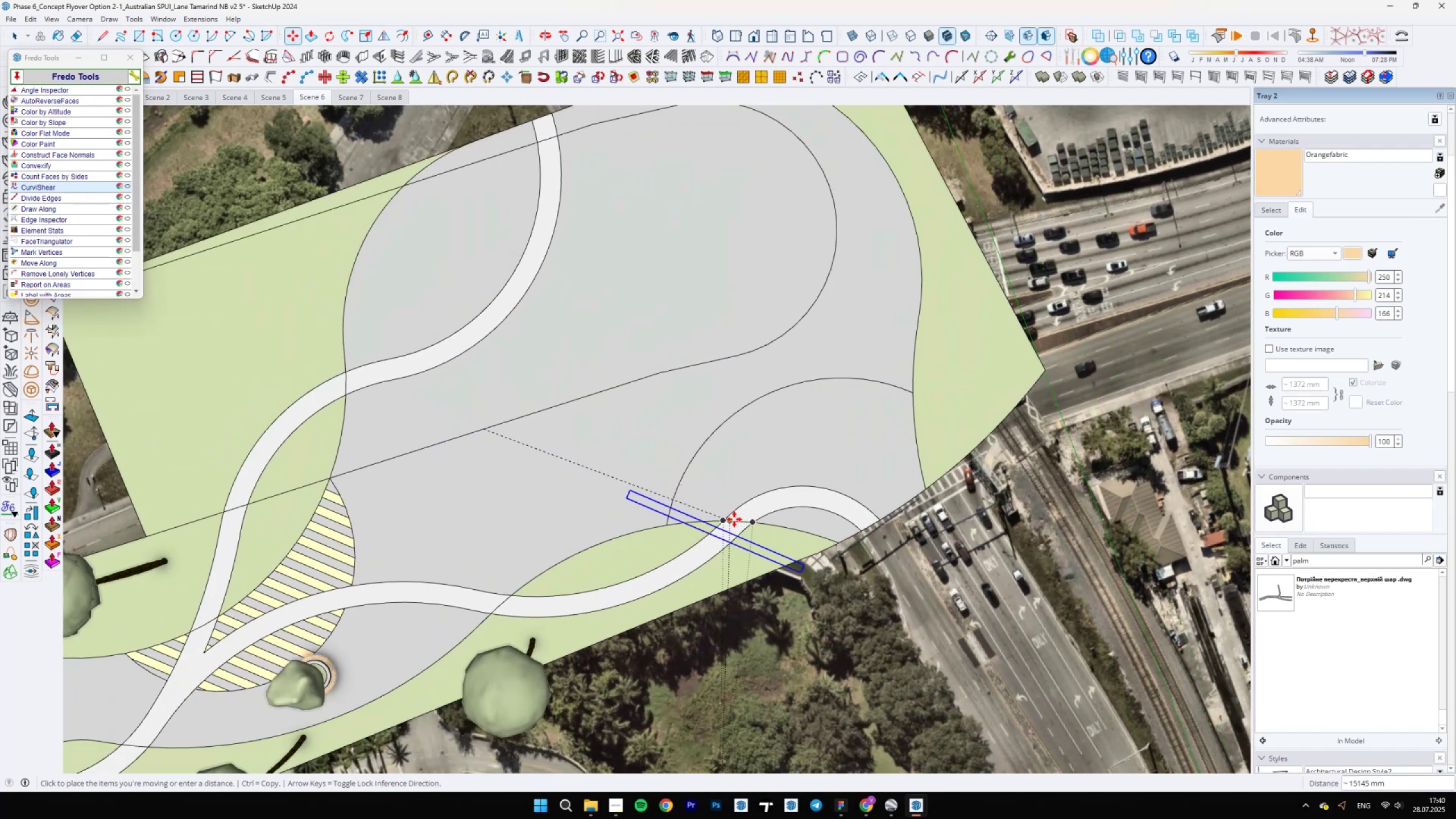 
scroll: coordinate [704, 511], scroll_direction: up, amount: 9.0
 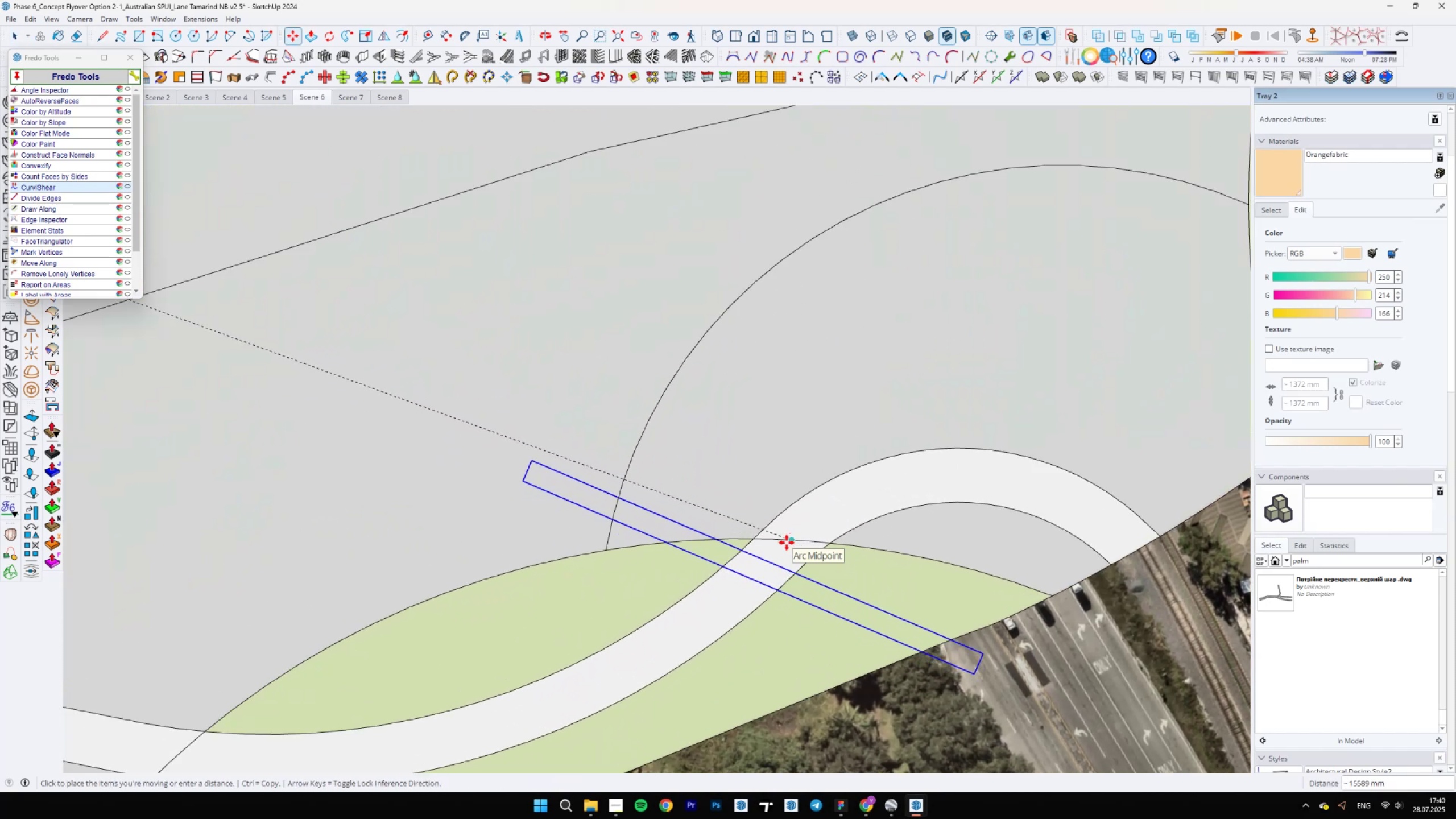 
left_click([783, 544])
 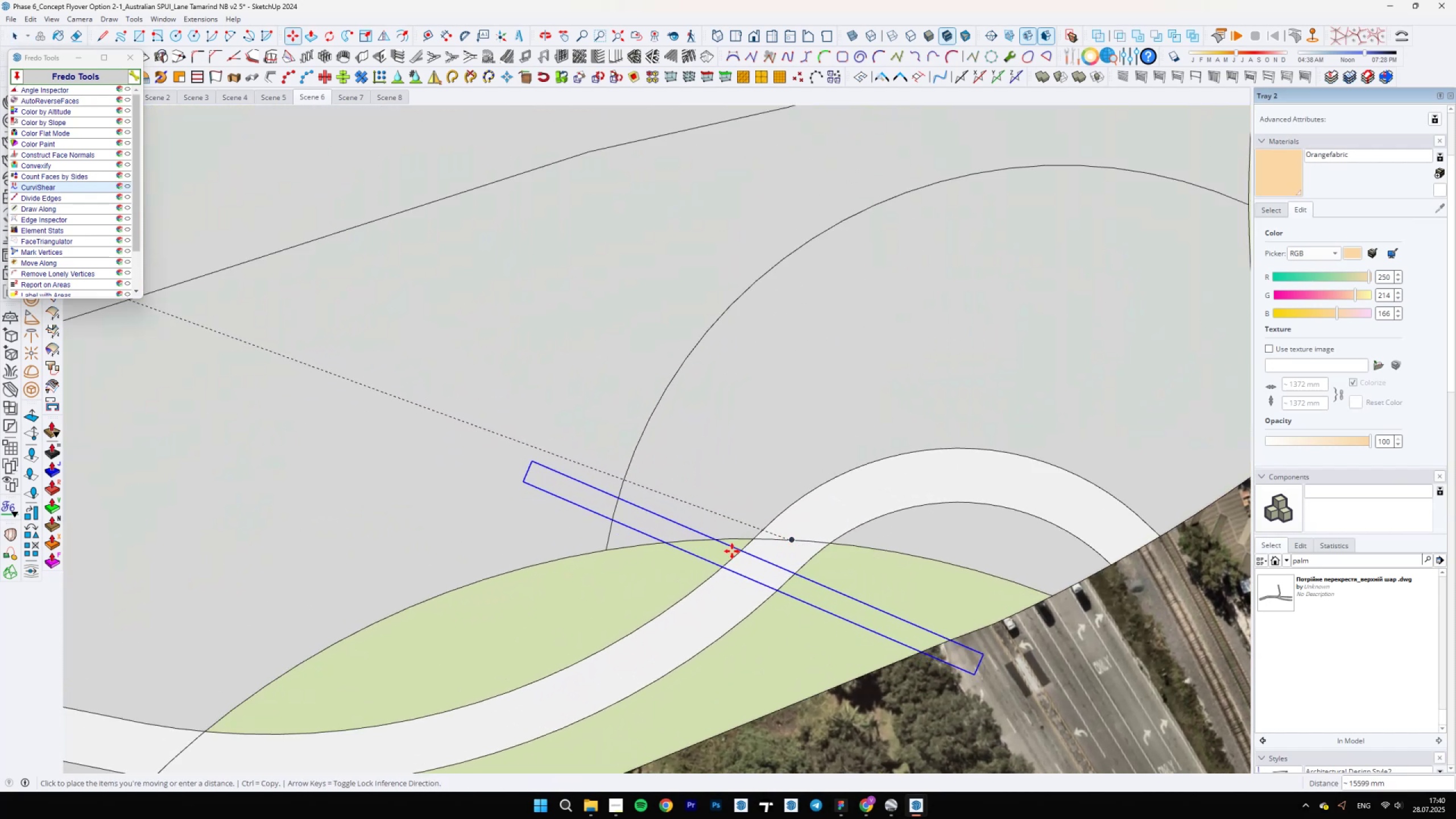 
scroll: coordinate [750, 528], scroll_direction: down, amount: 11.0
 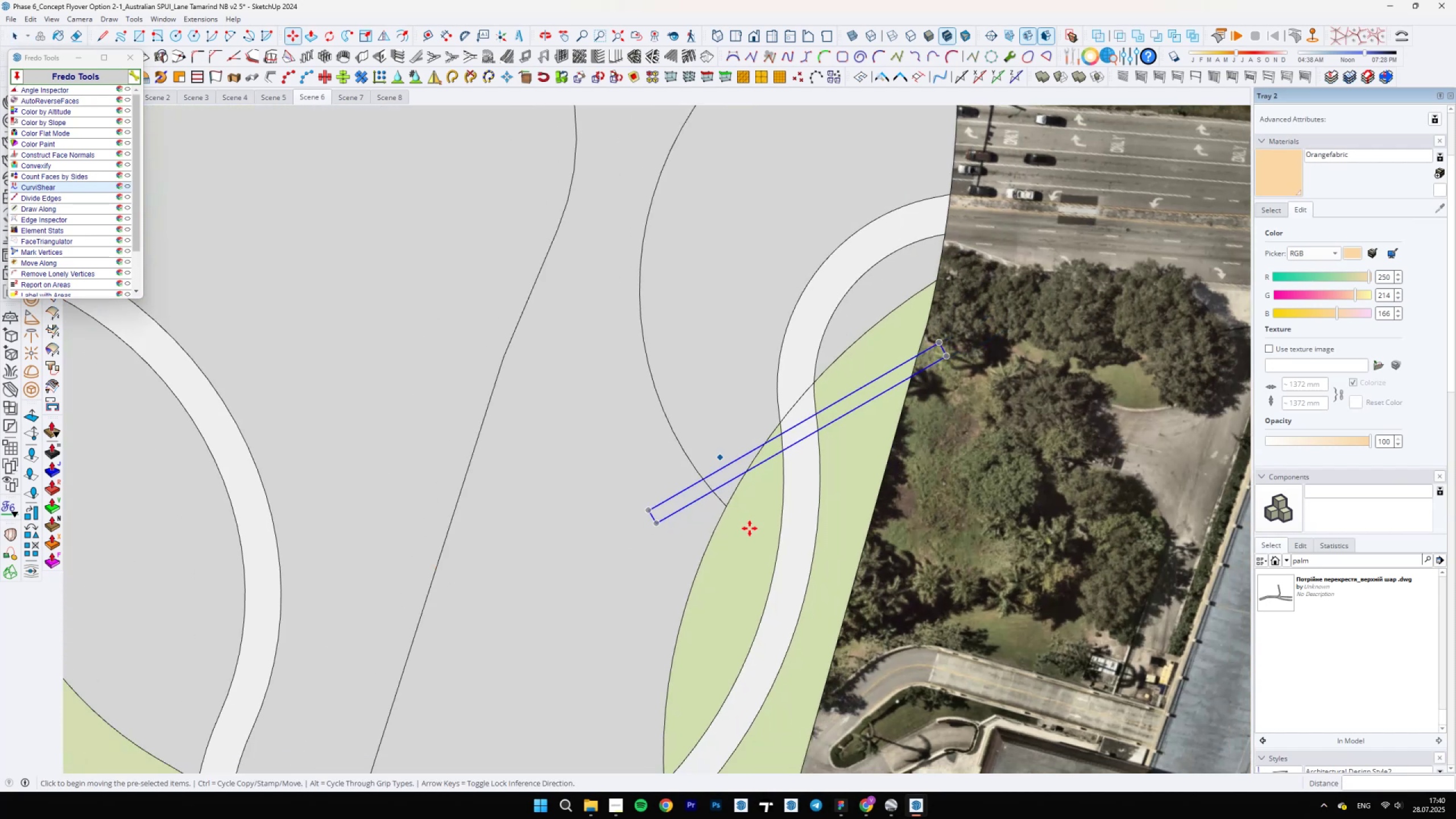 
hold_key(key=ShiftLeft, duration=0.34)
 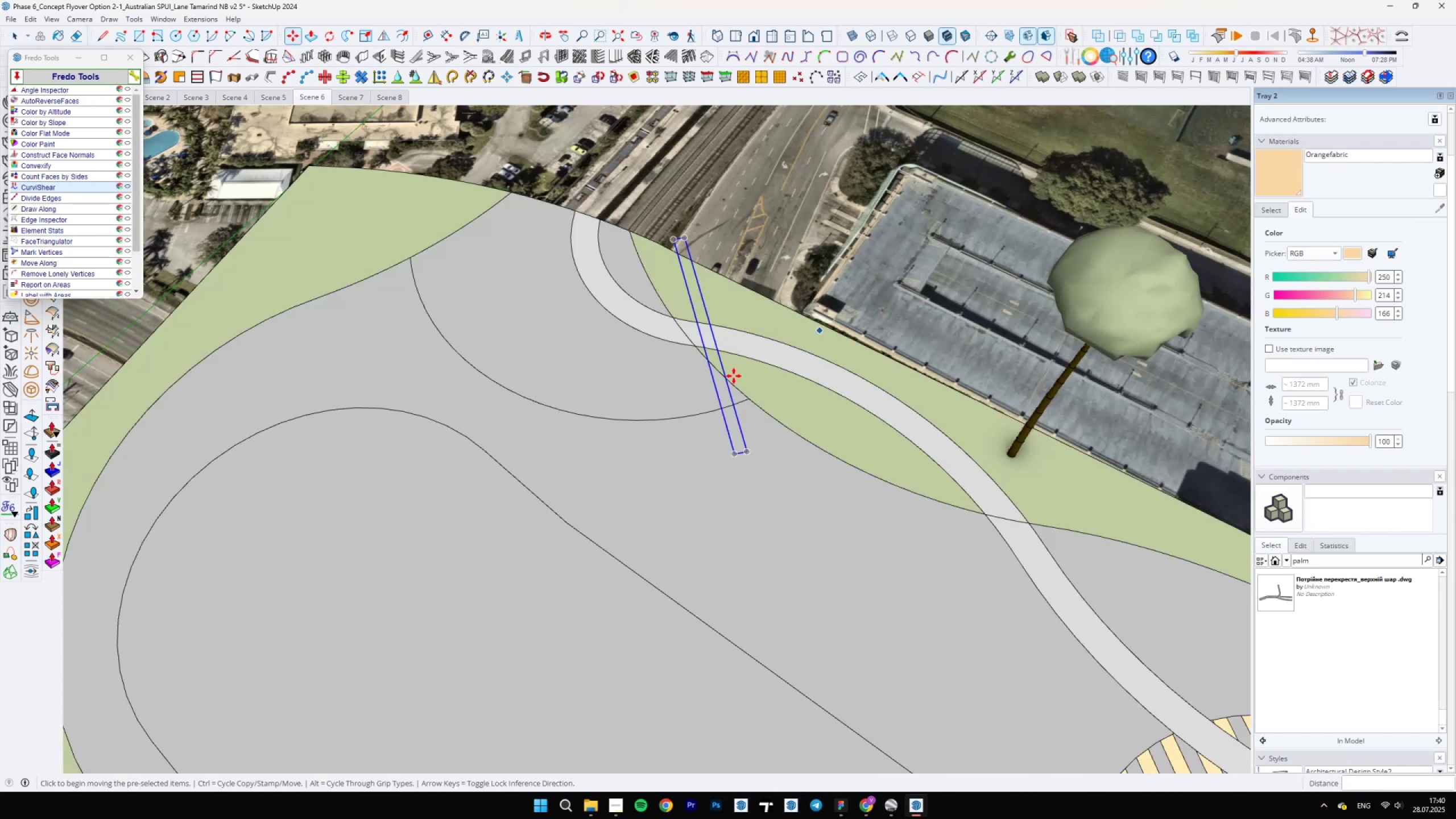 
scroll: coordinate [748, 565], scroll_direction: up, amount: 5.0
 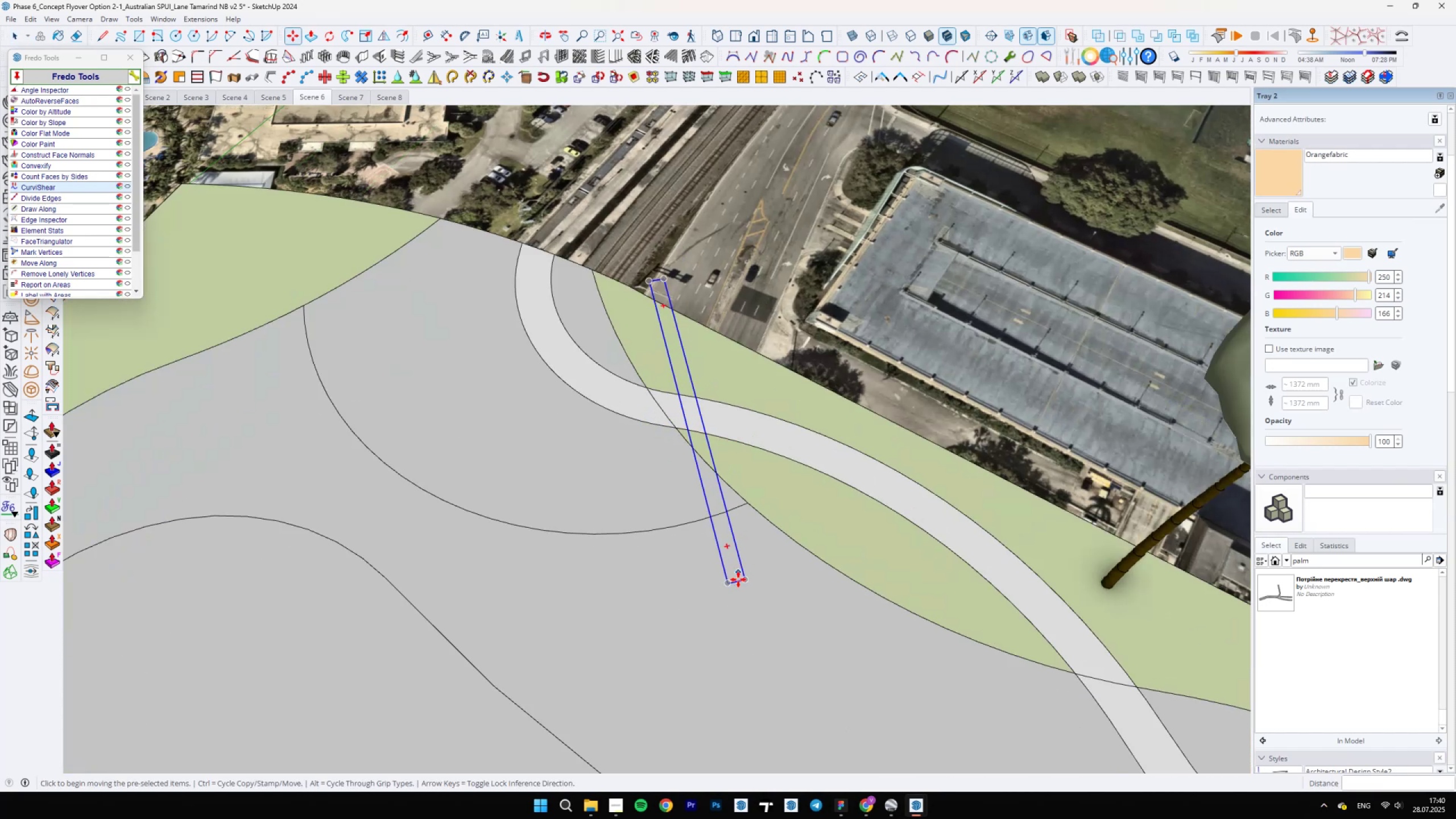 
key(Control+ControlLeft)
 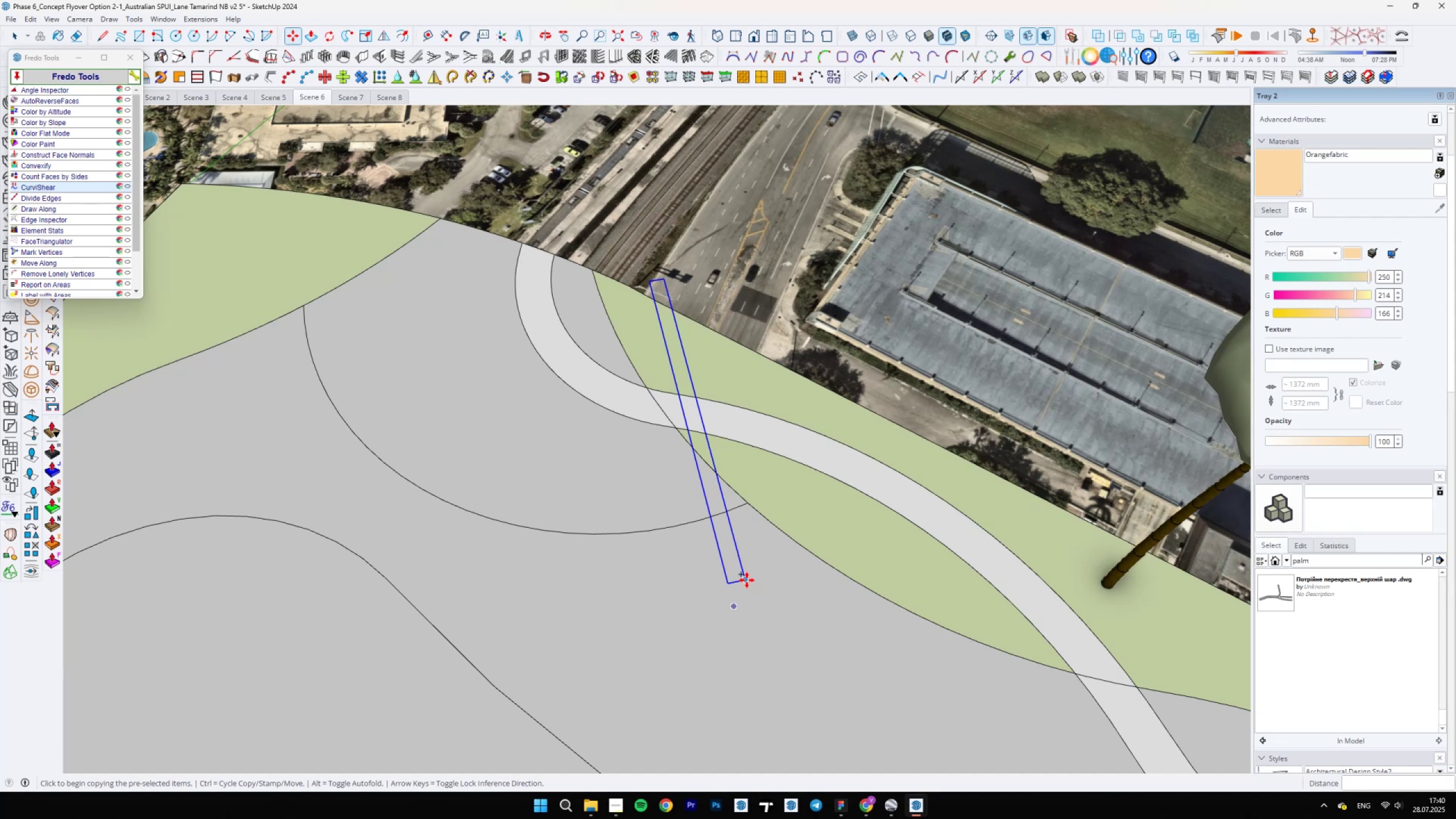 
left_click([747, 580])
 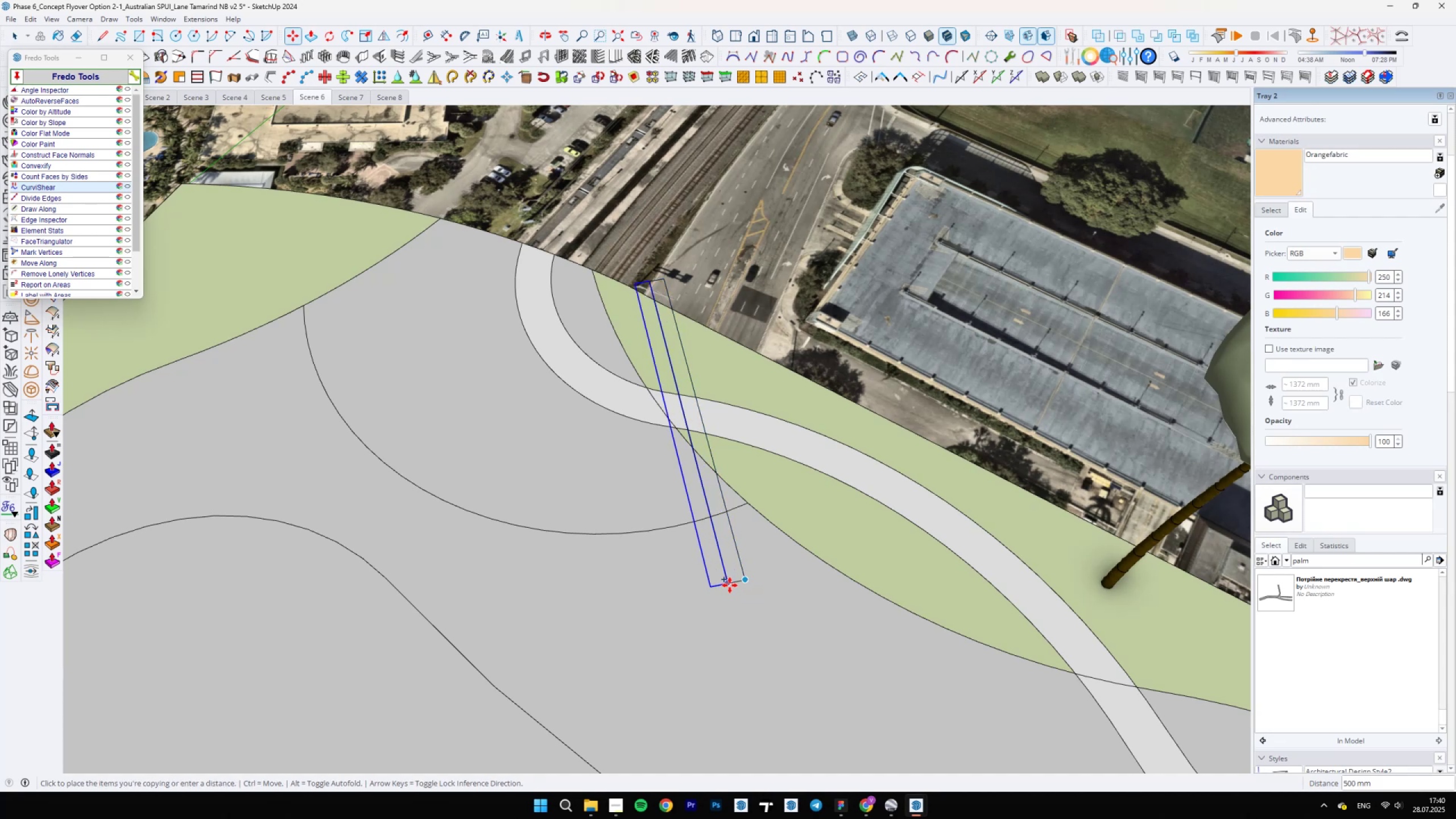 
type(1000)
 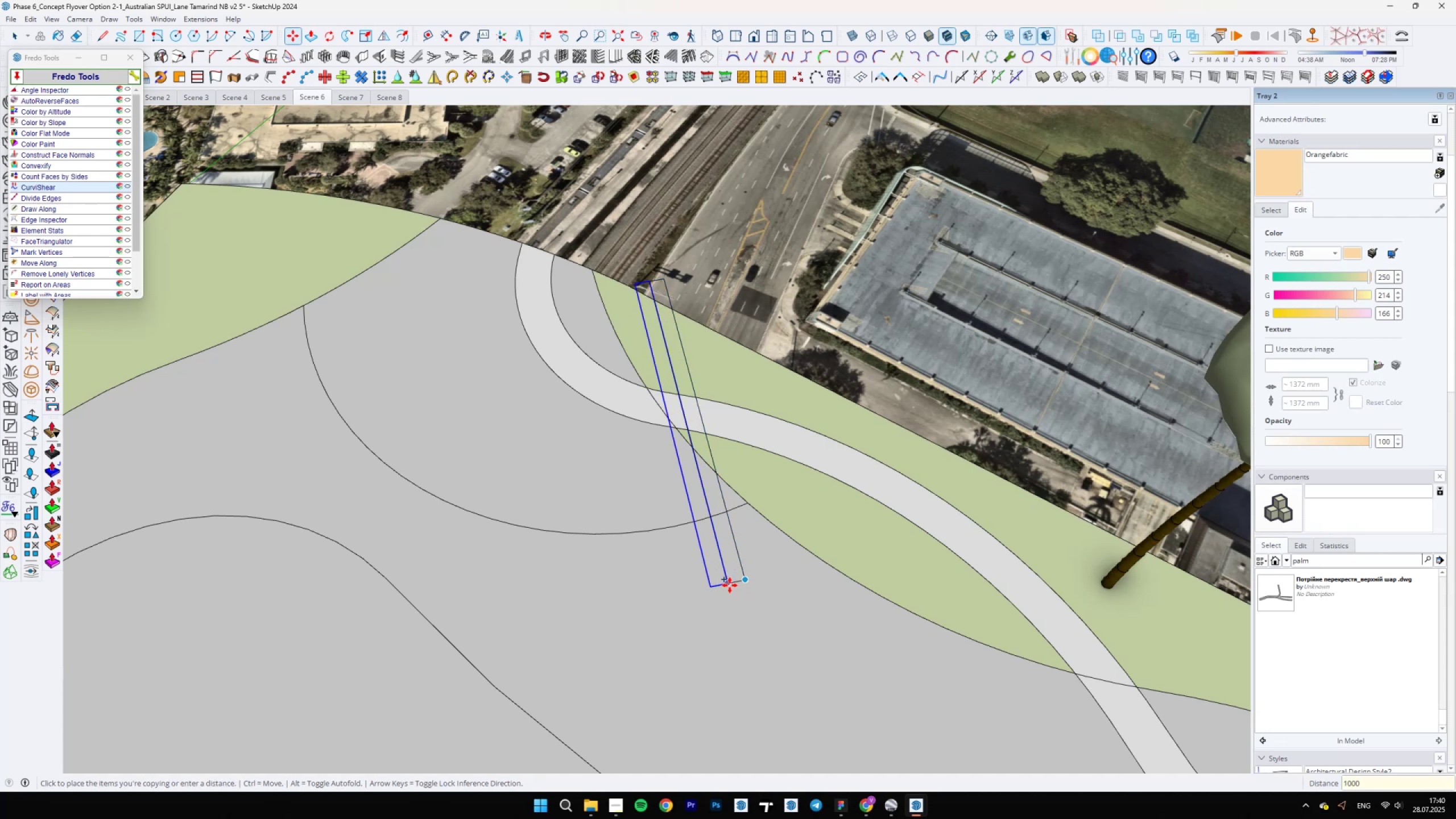 
key(Enter)
 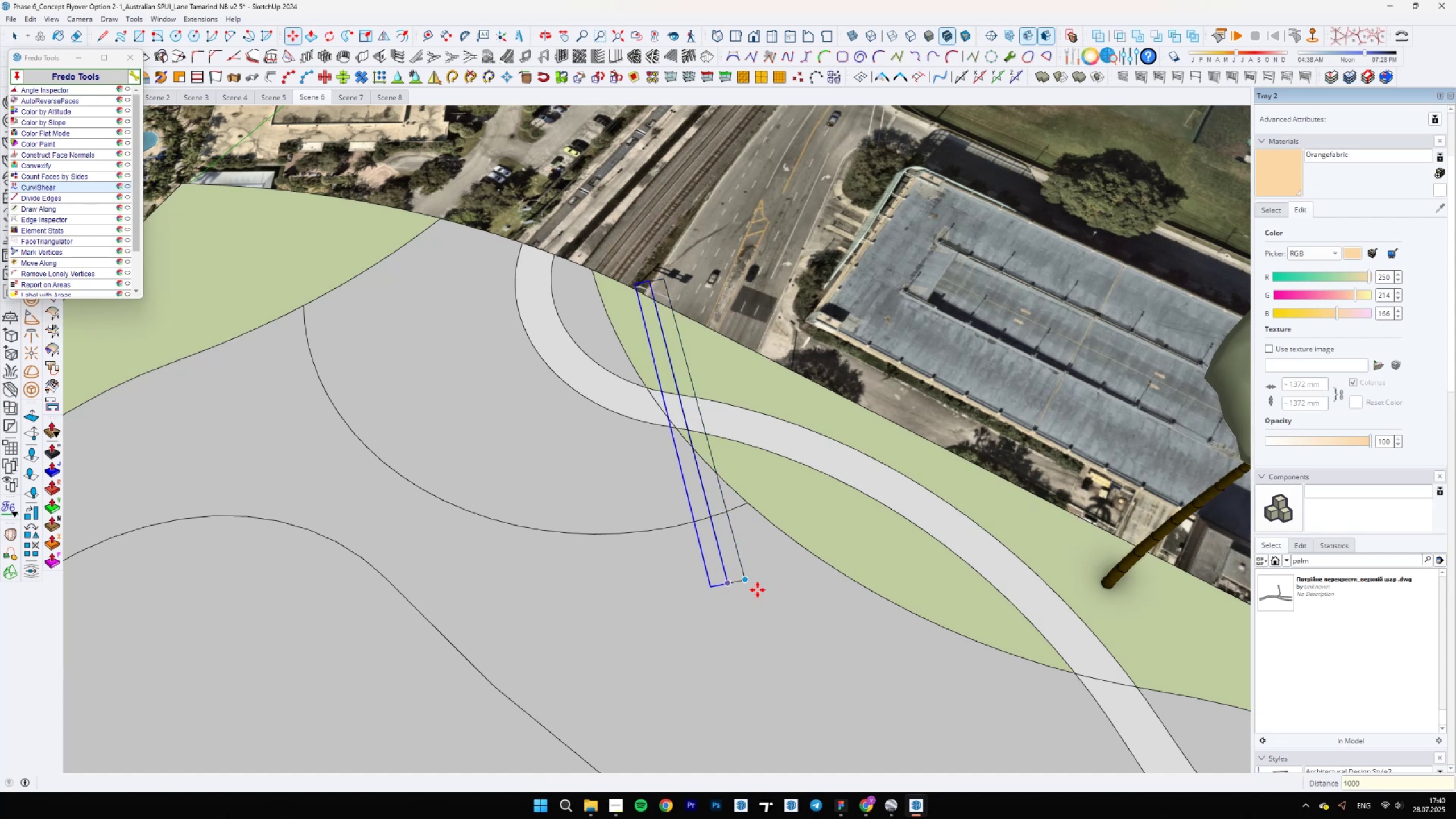 
type(X12)
 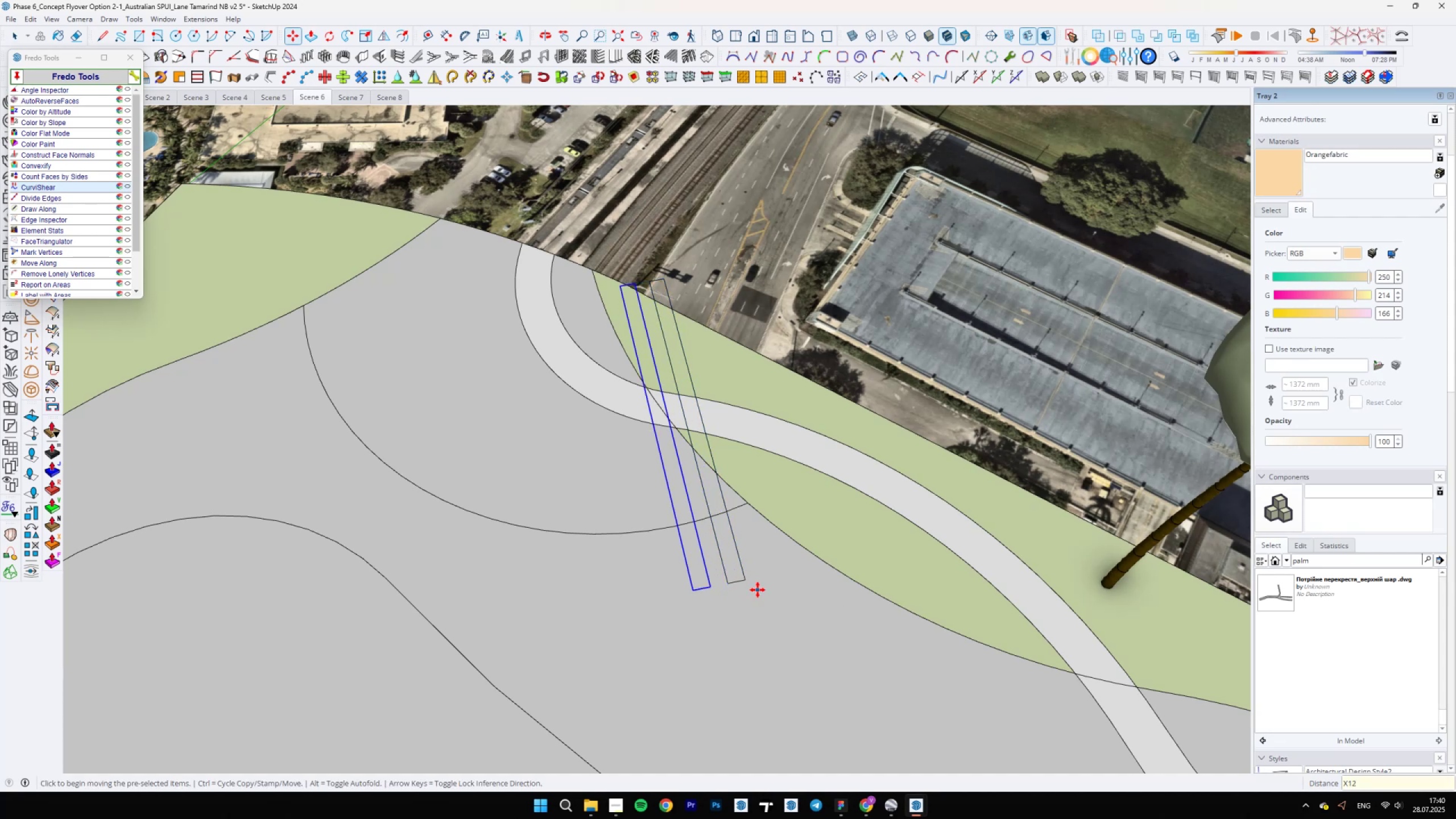 
key(Enter)
 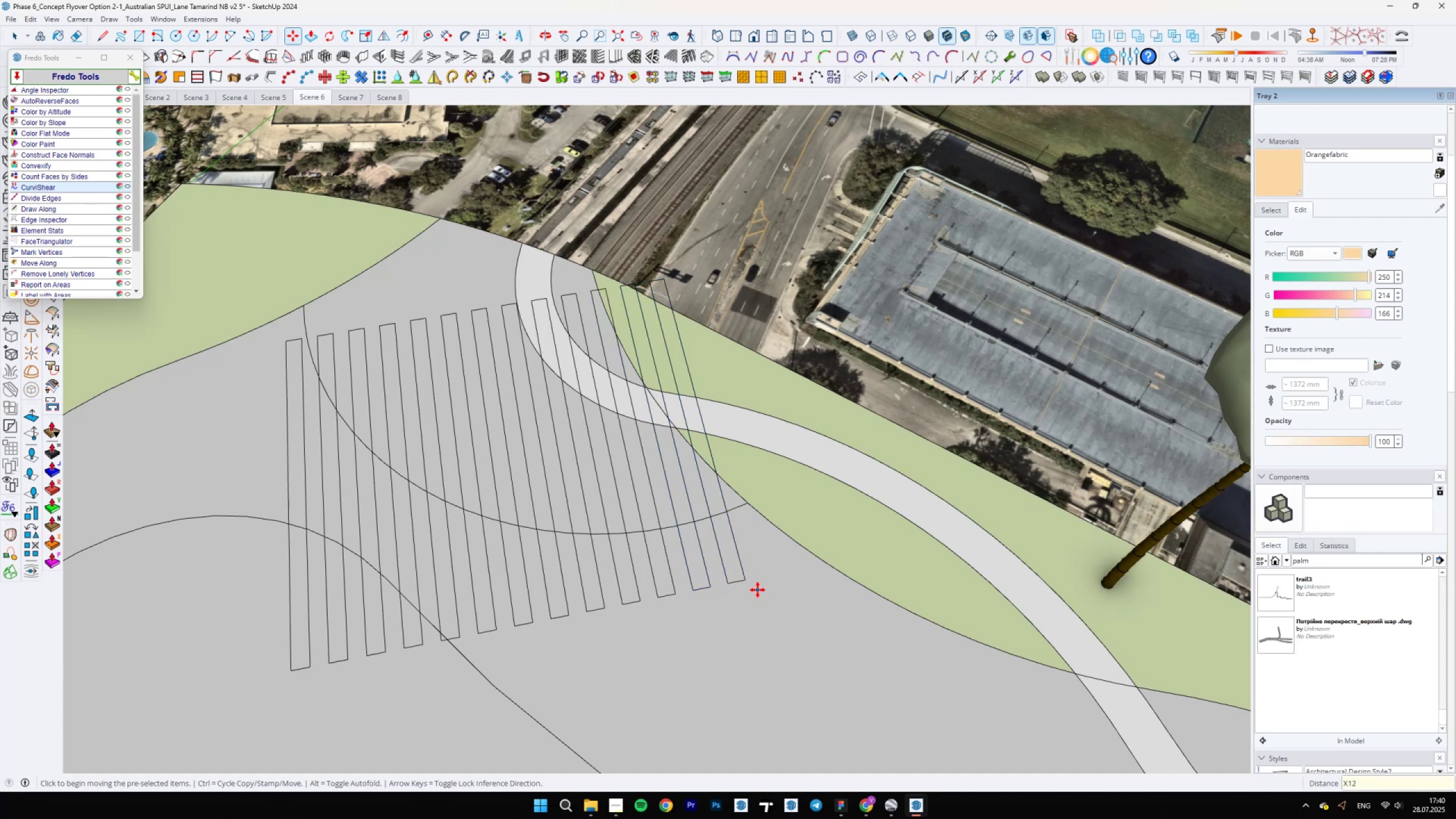 
type(X11)
 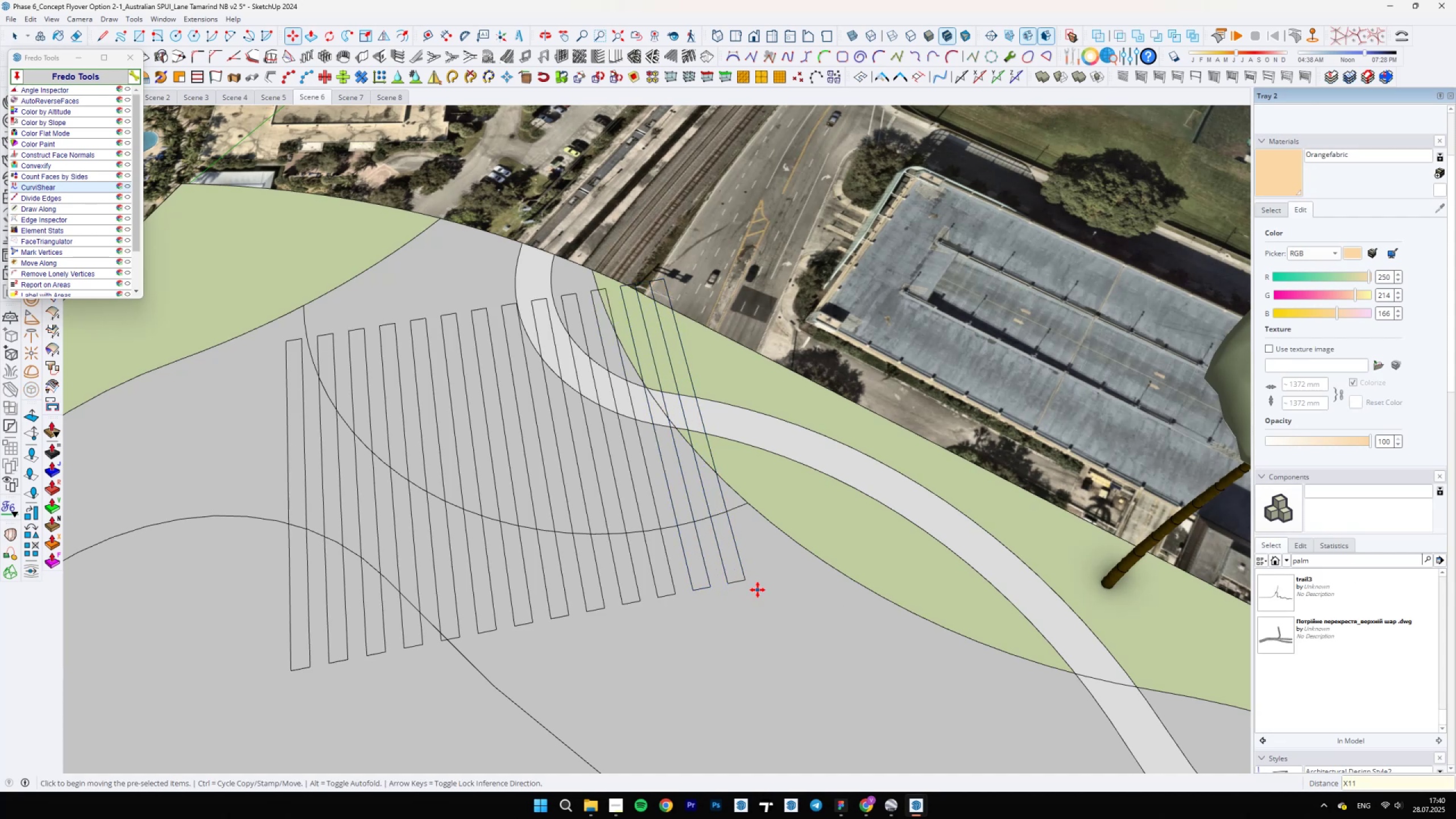 
key(Enter)
 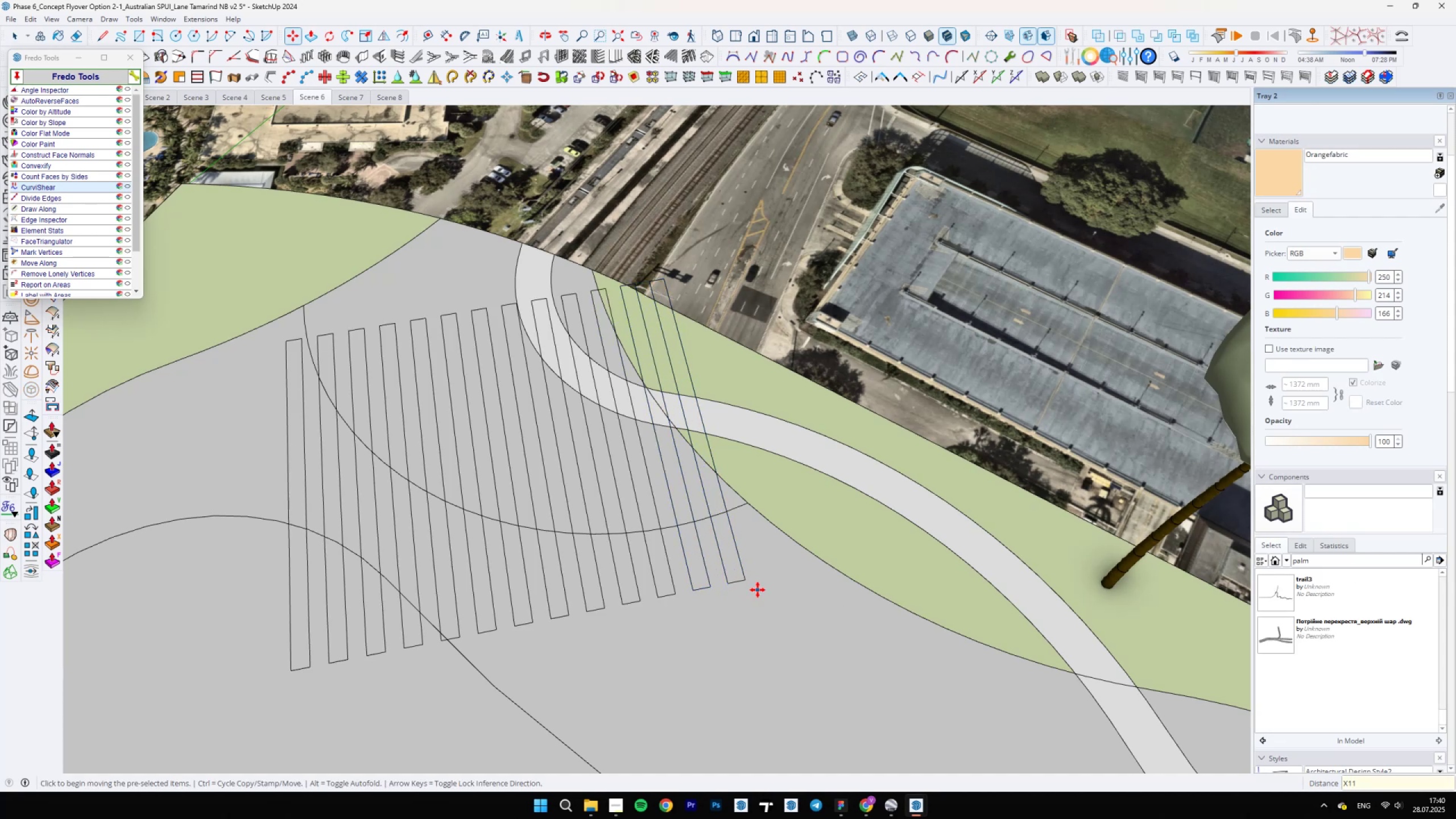 
key(Space)
 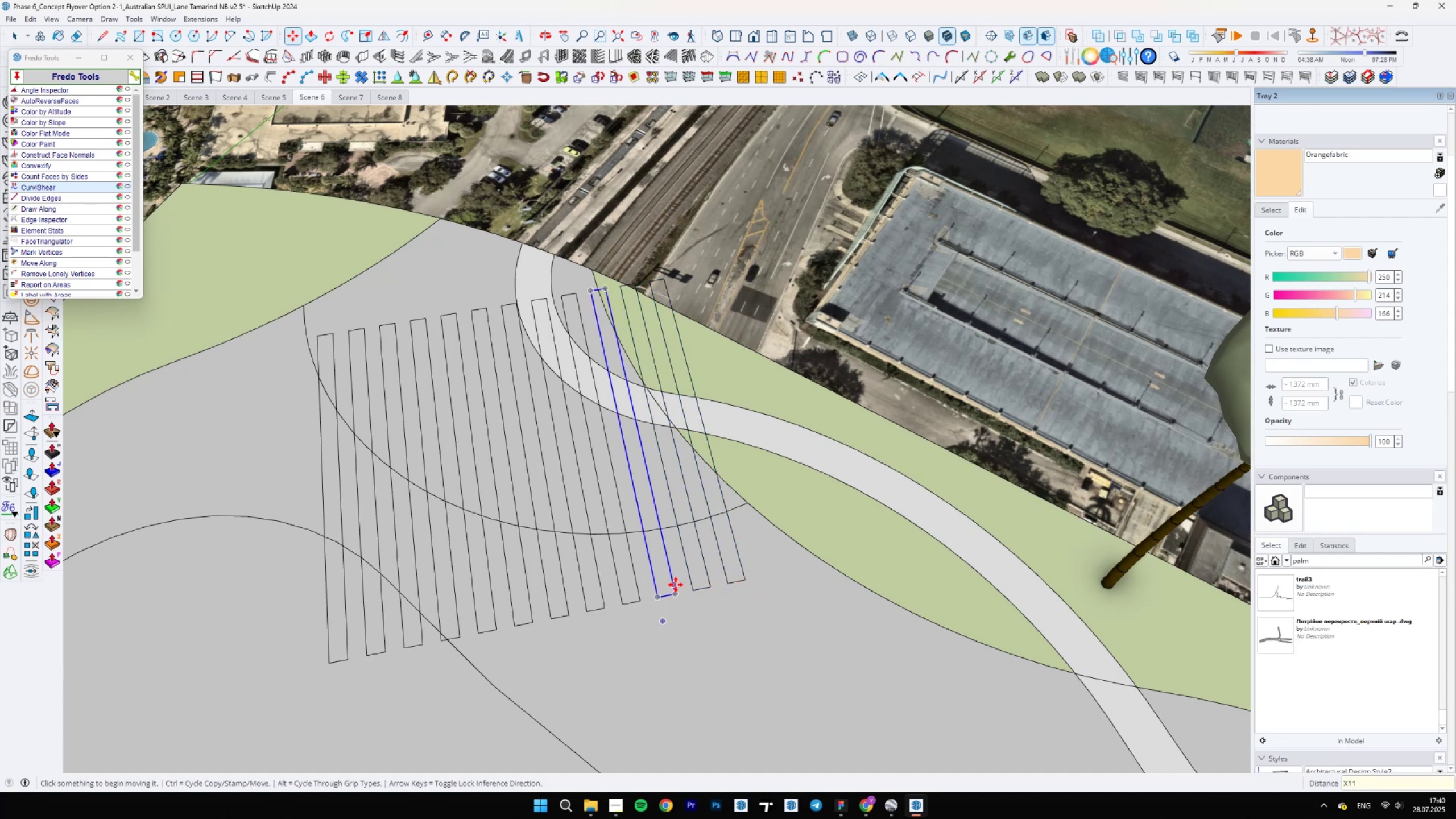 
scroll: coordinate [721, 525], scroll_direction: down, amount: 6.0
 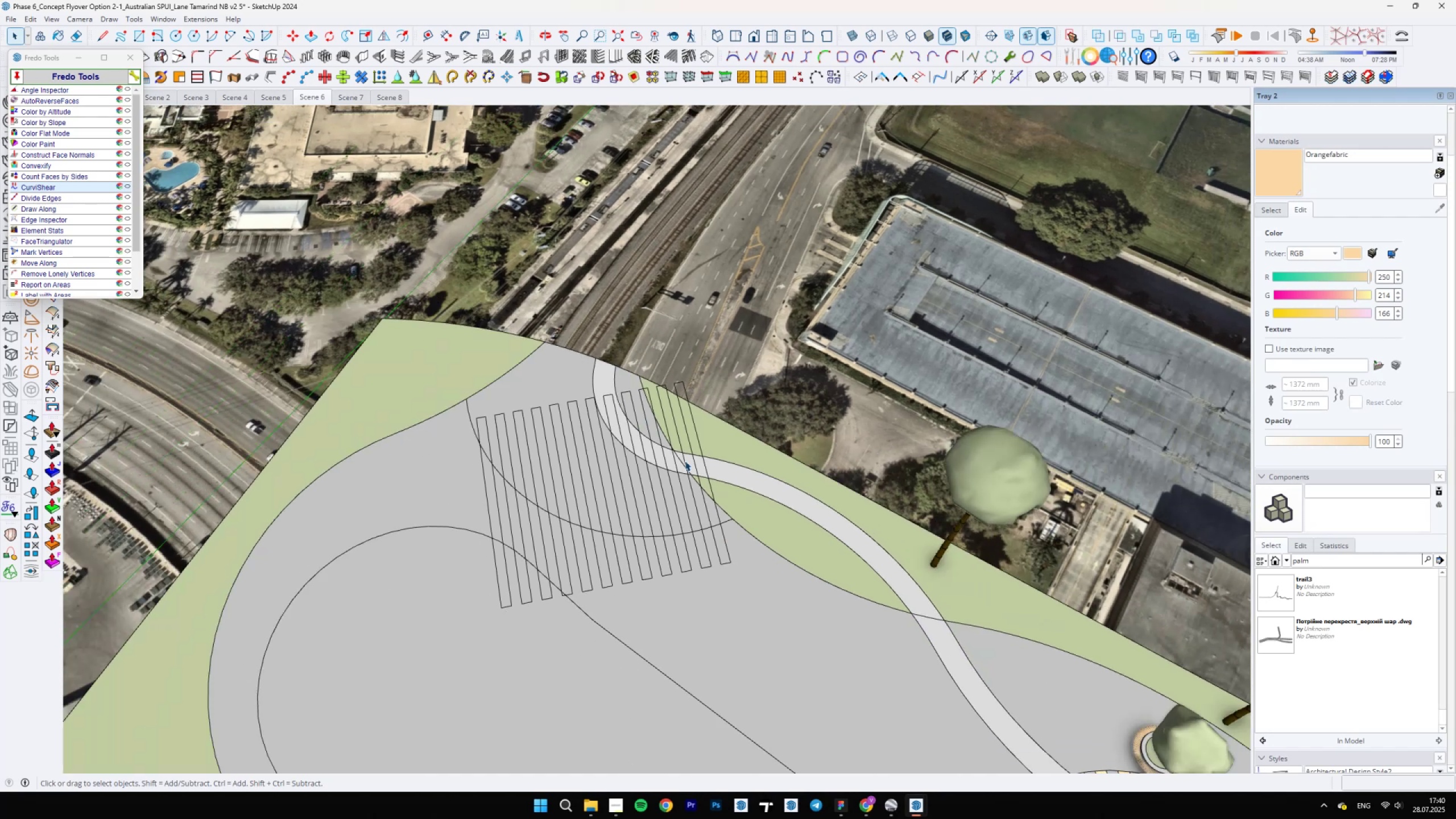 
scroll: coordinate [537, 421], scroll_direction: up, amount: 2.0
 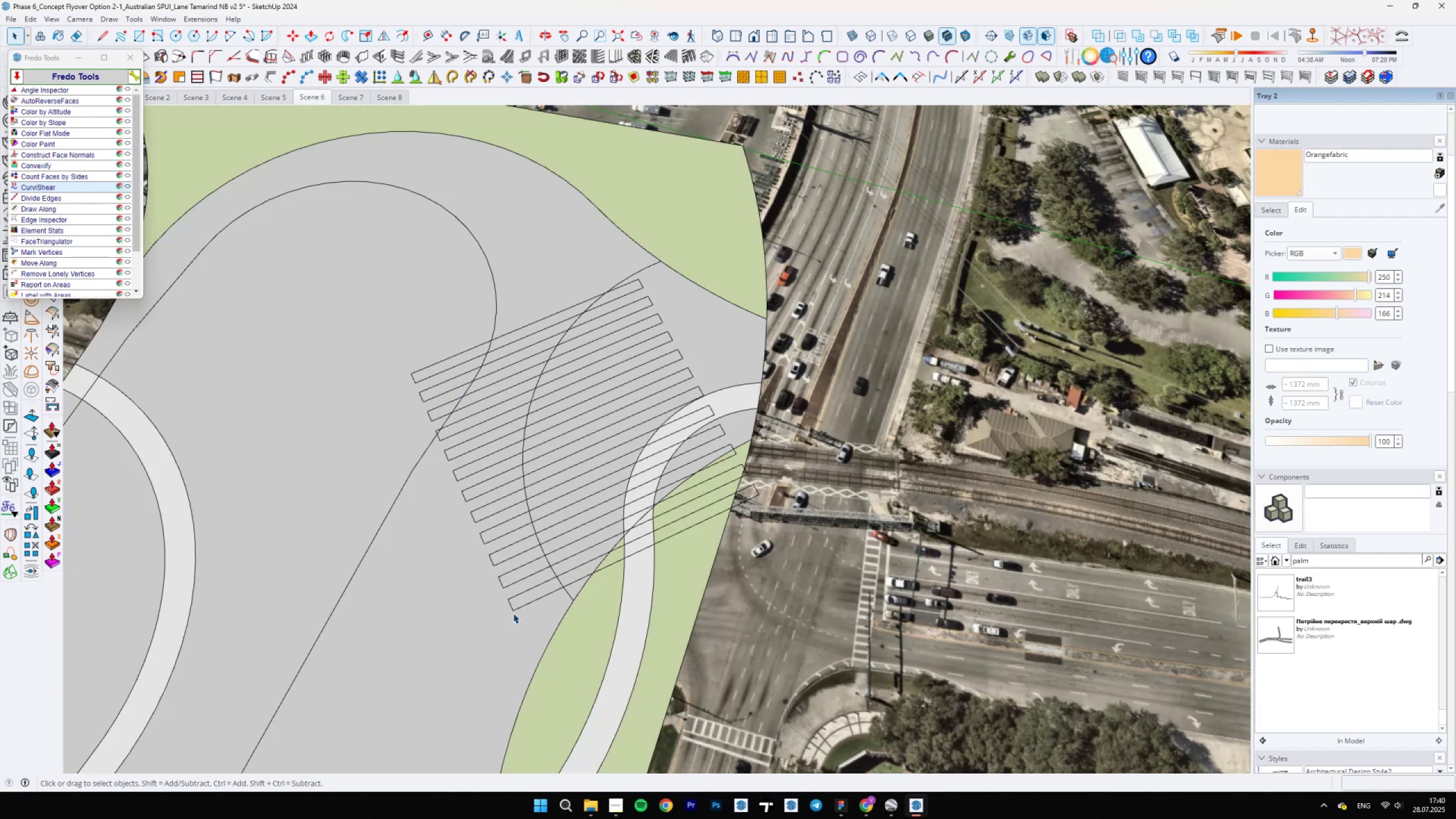 
double_click([515, 611])
 